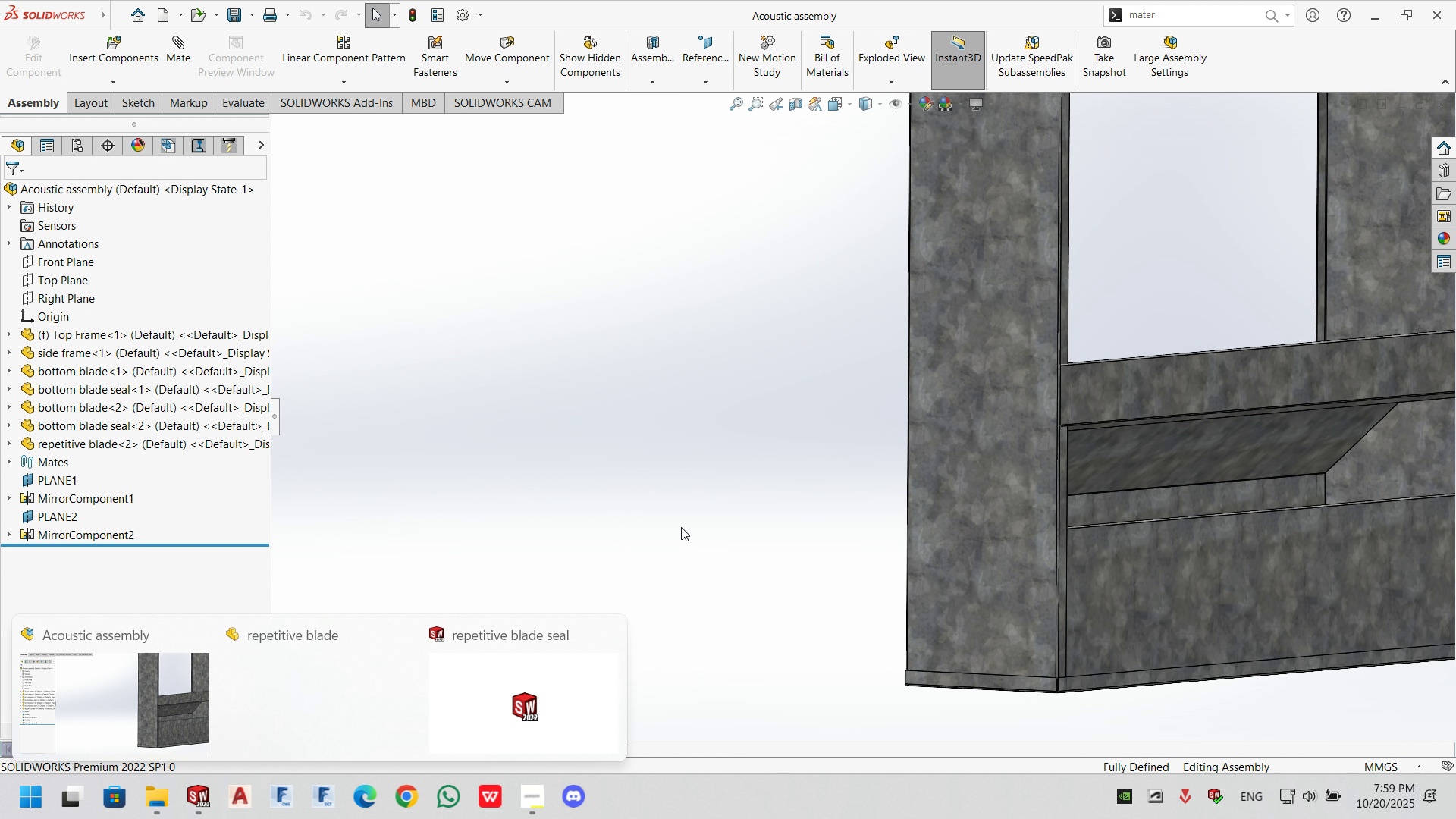 
left_click([699, 490])
 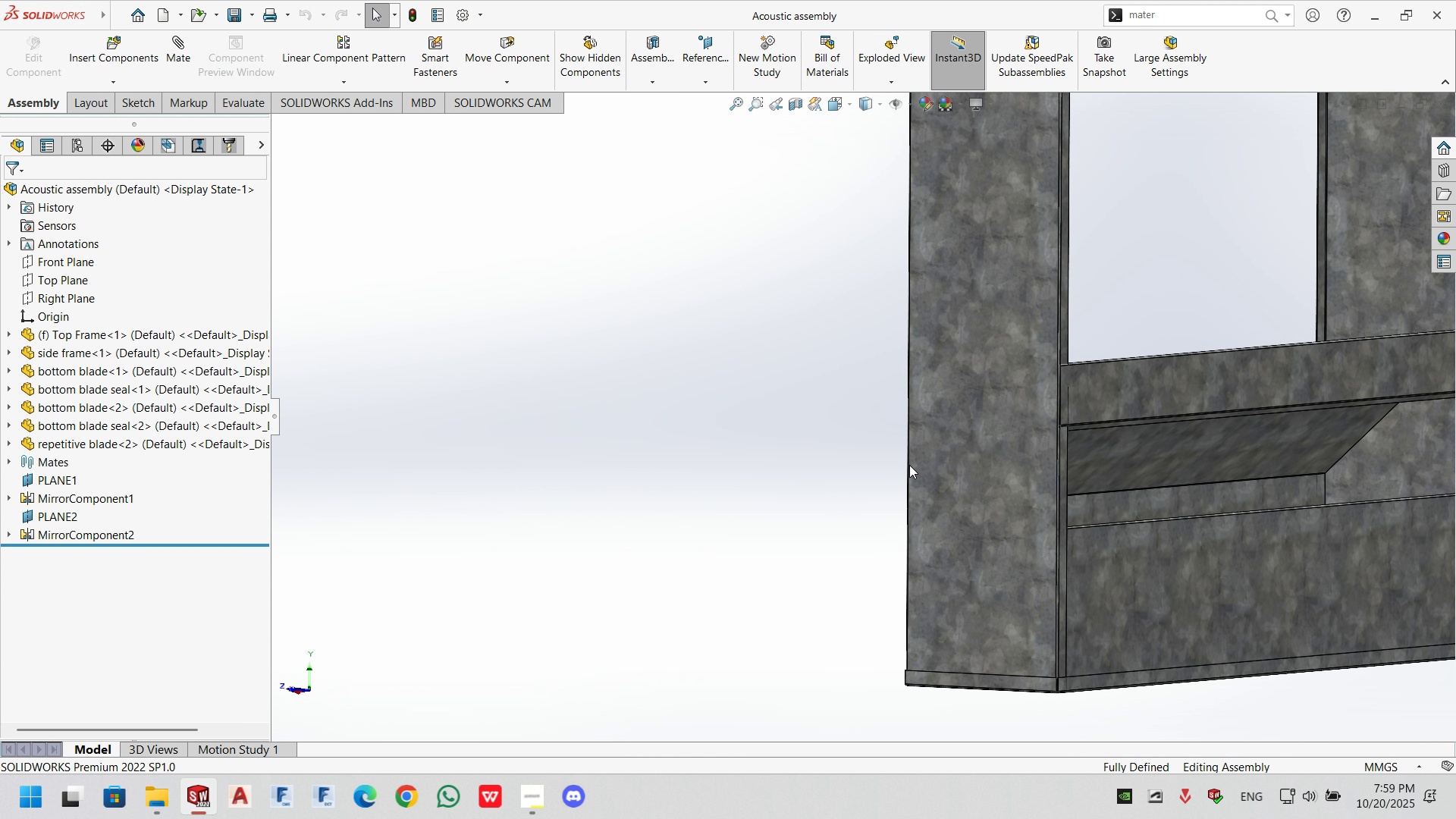 
scroll: coordinate [940, 400], scroll_direction: down, amount: 1.0
 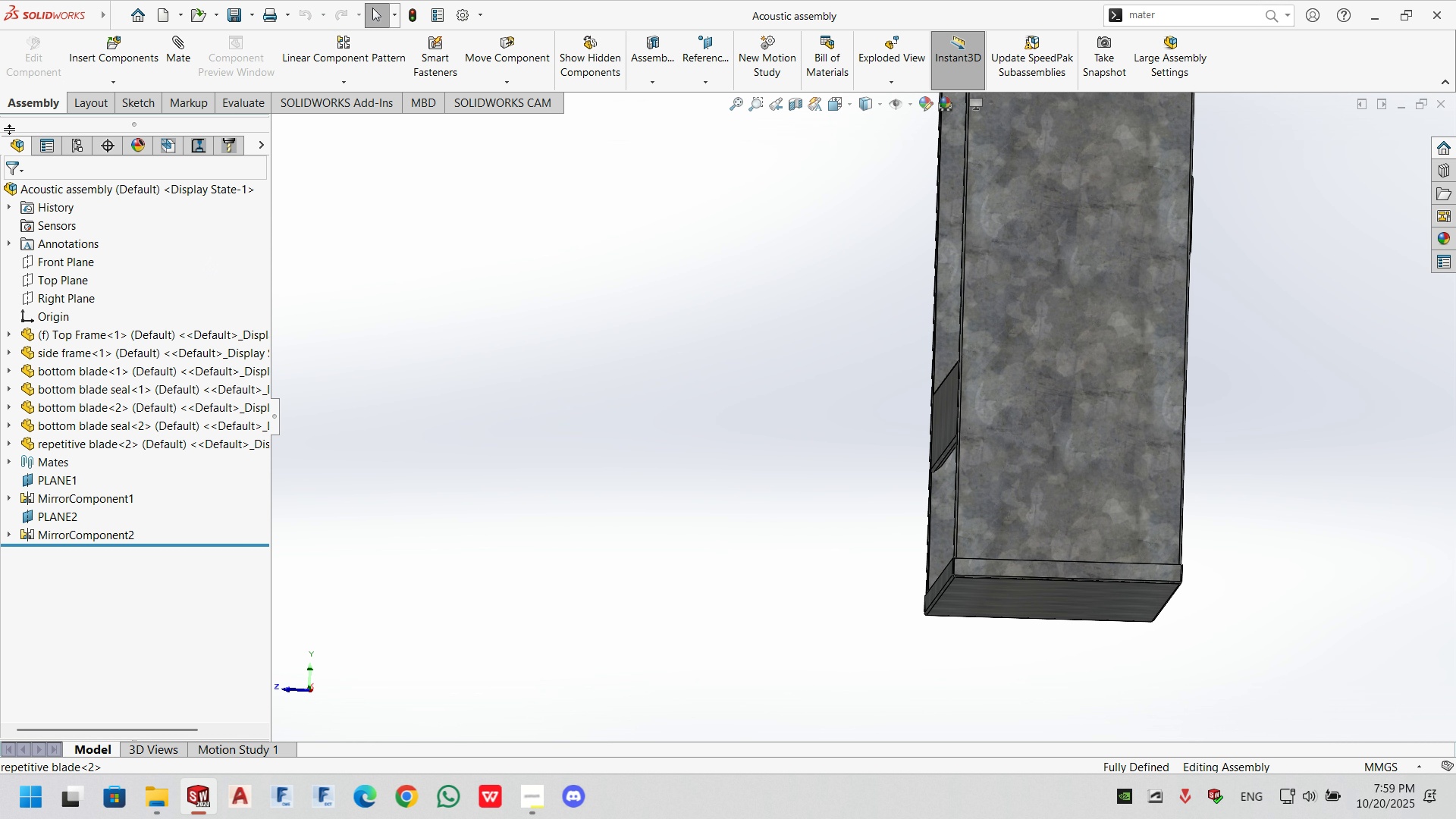 
left_click([105, 62])
 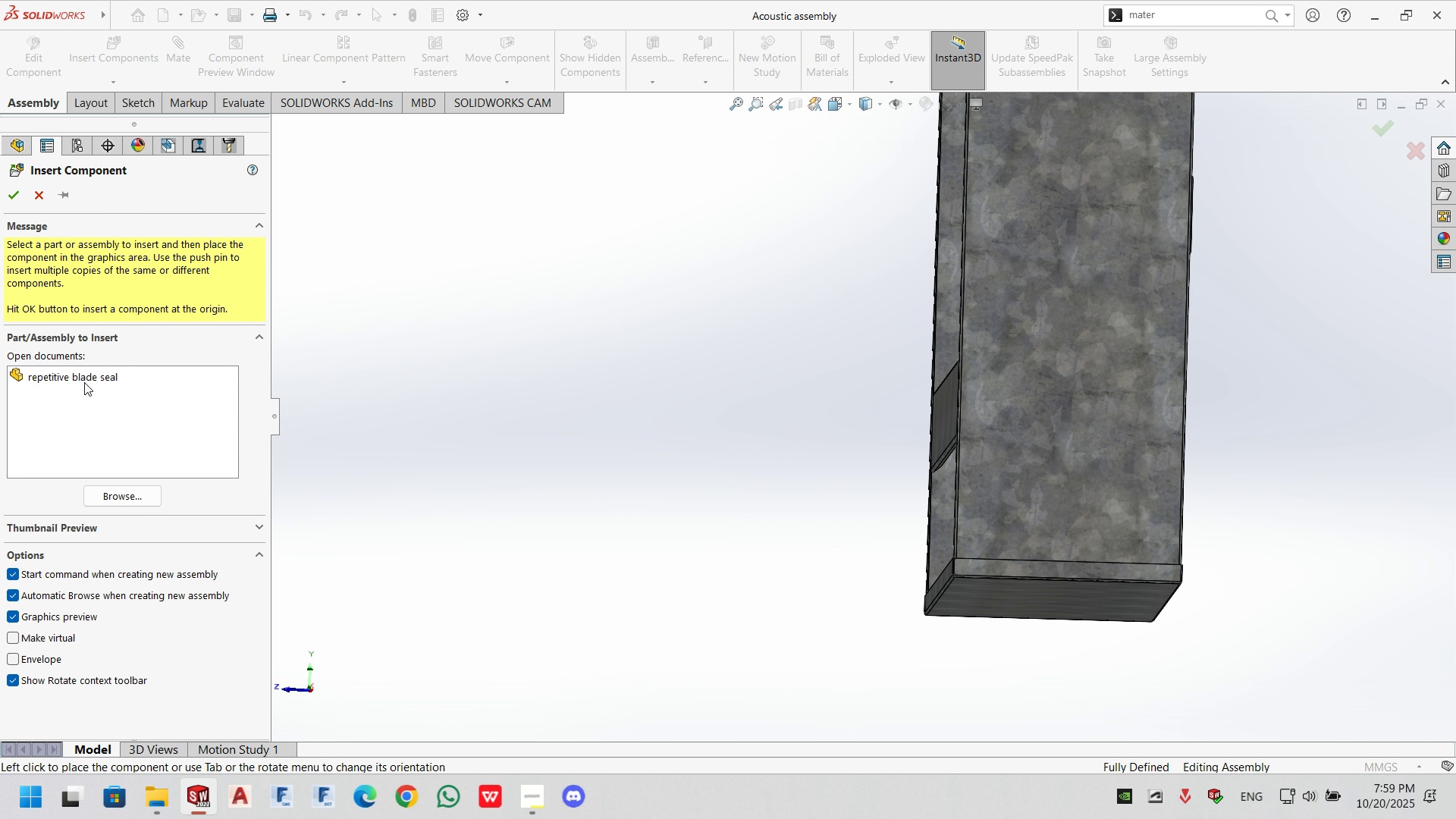 
left_click([84, 379])
 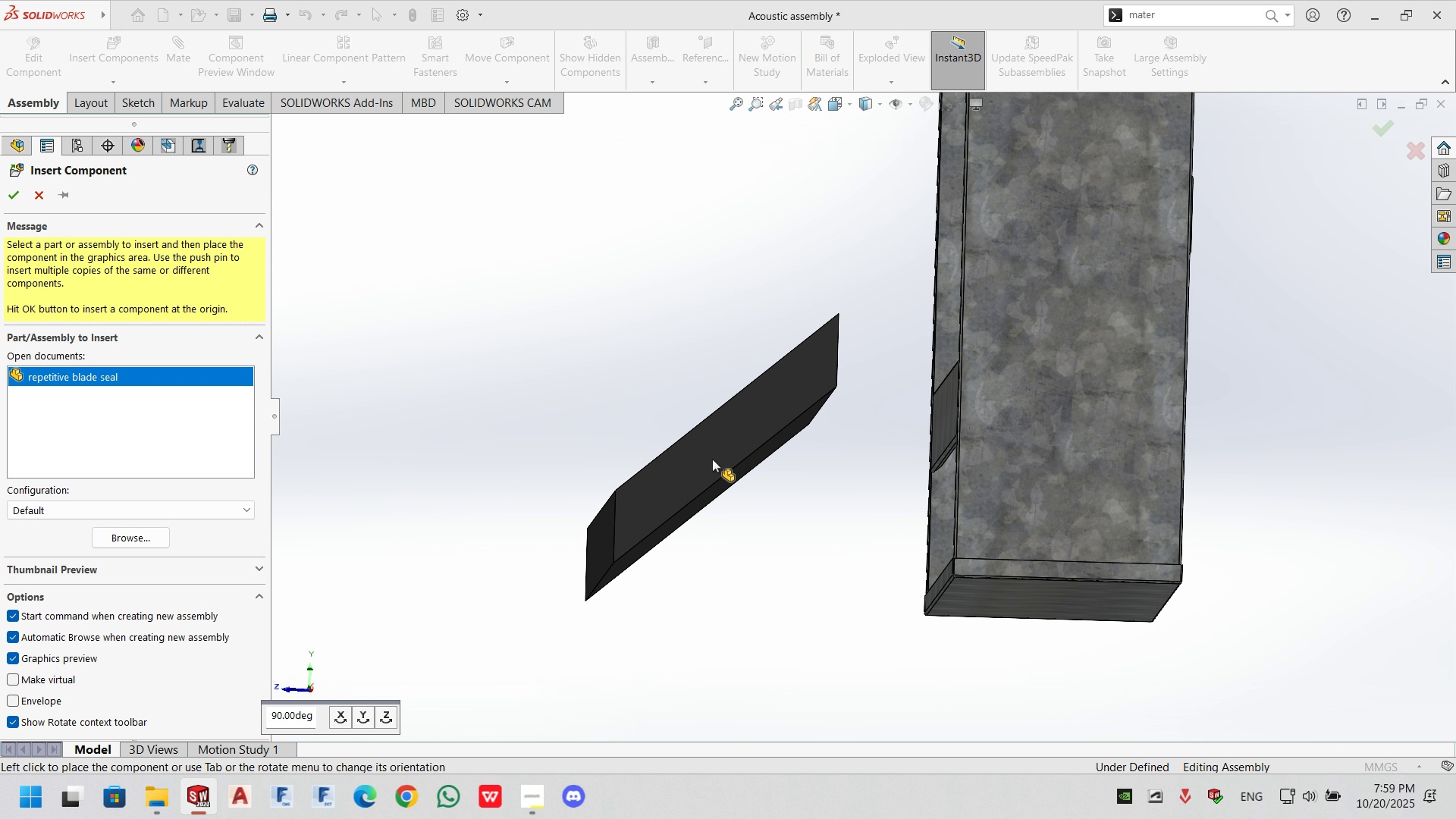 
left_click([680, 475])
 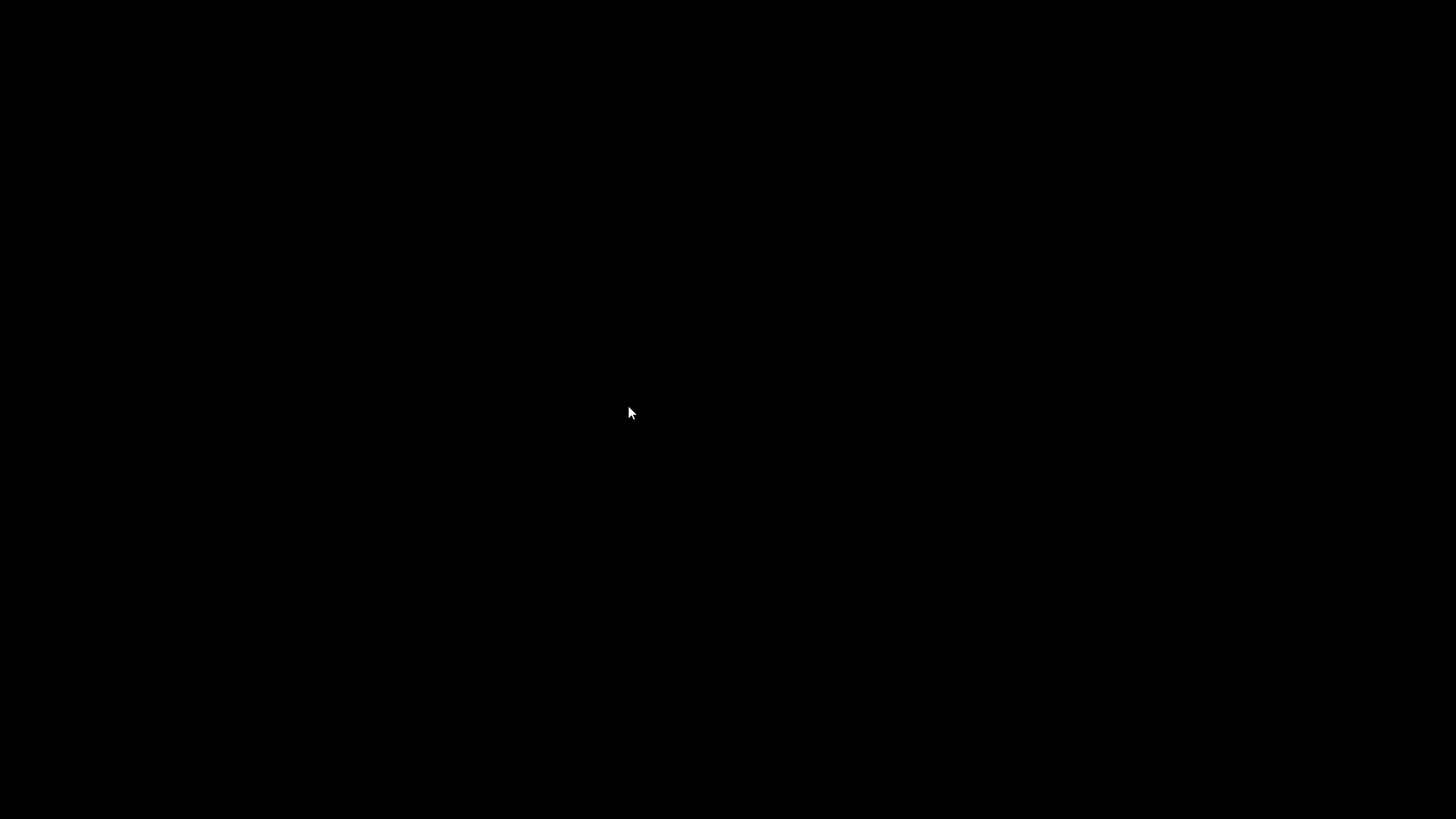 
scroll: coordinate [669, 472], scroll_direction: down, amount: 2.0
 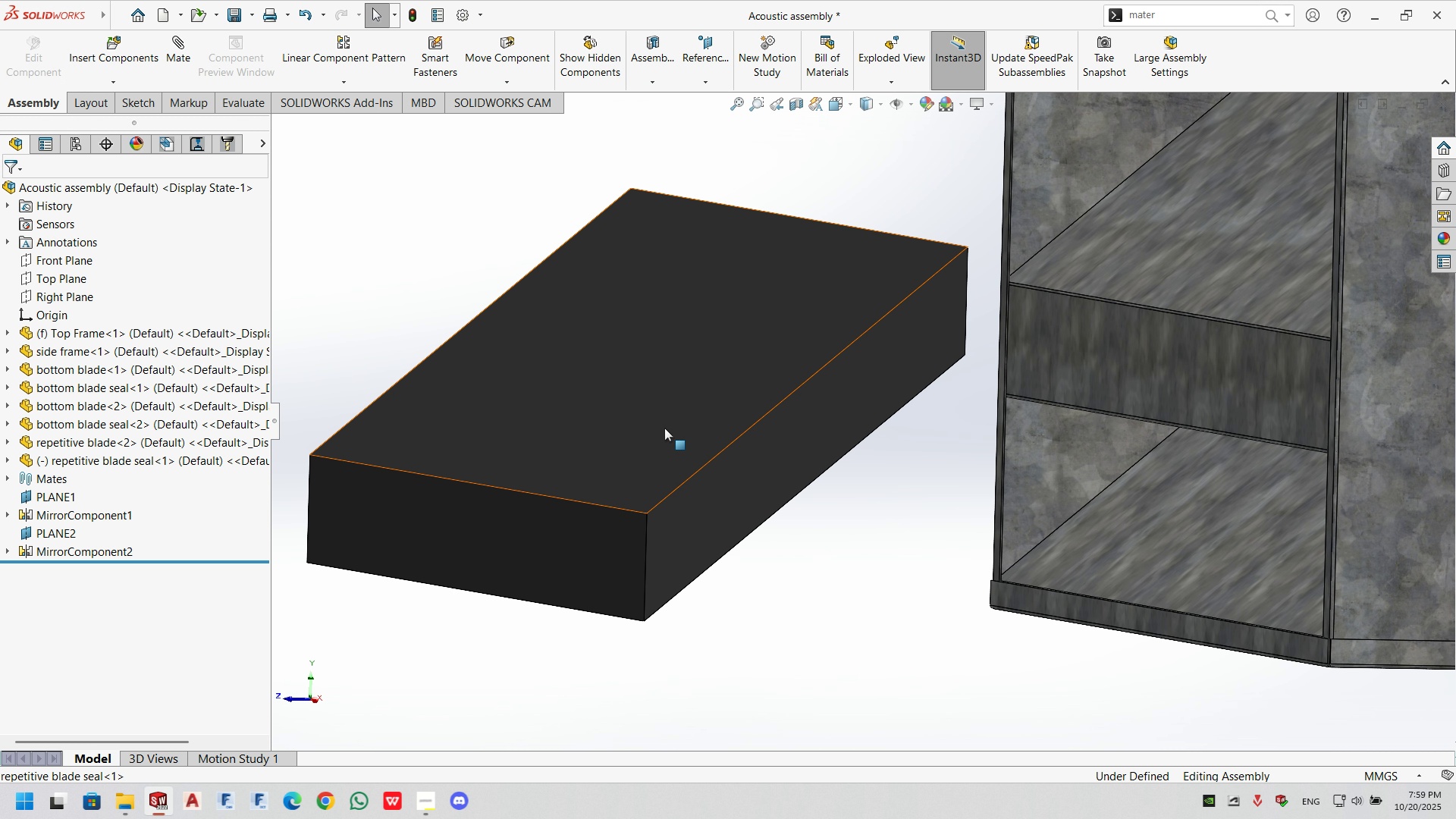 
left_click([675, 402])
 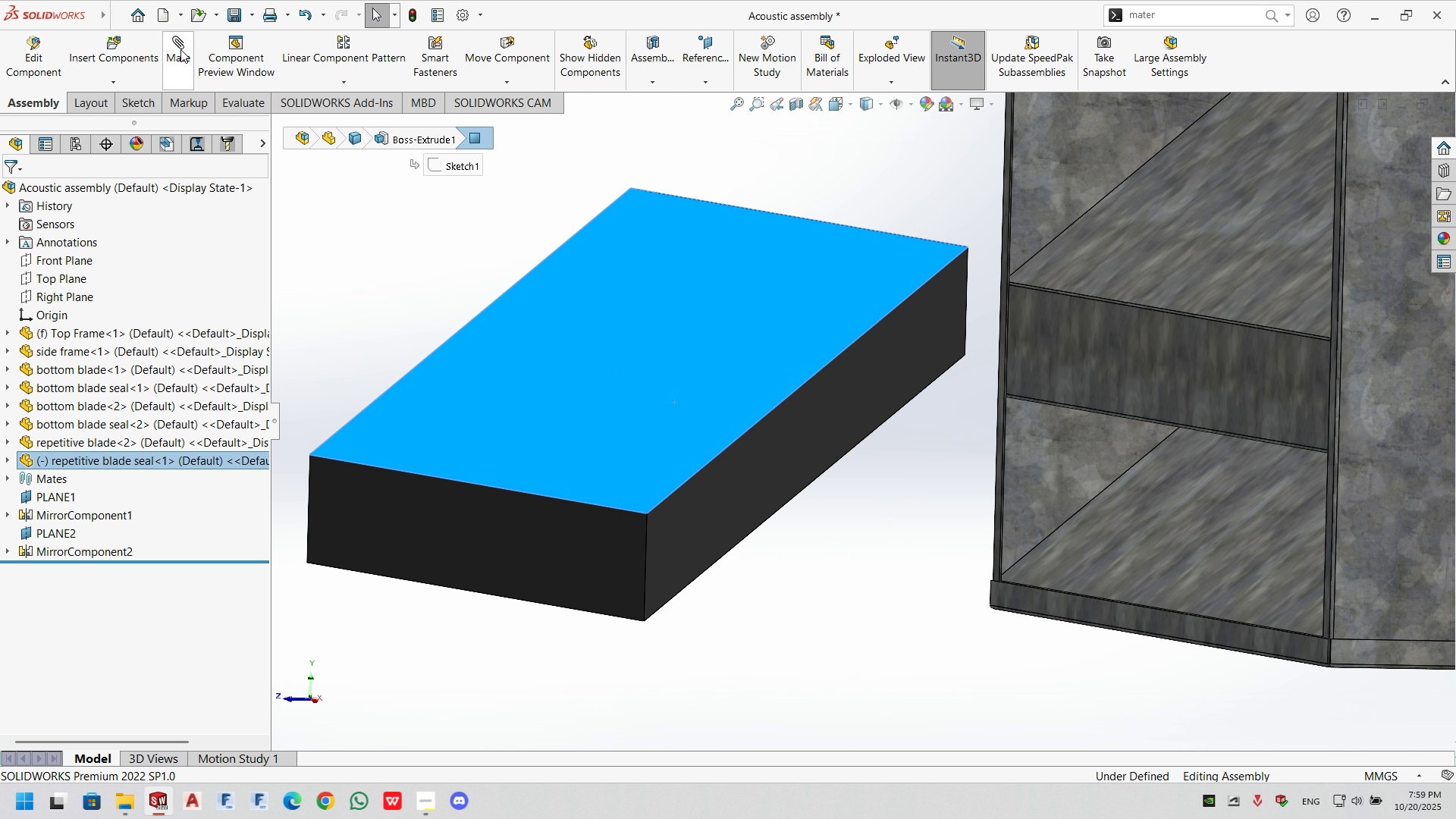 
left_click([177, 47])
 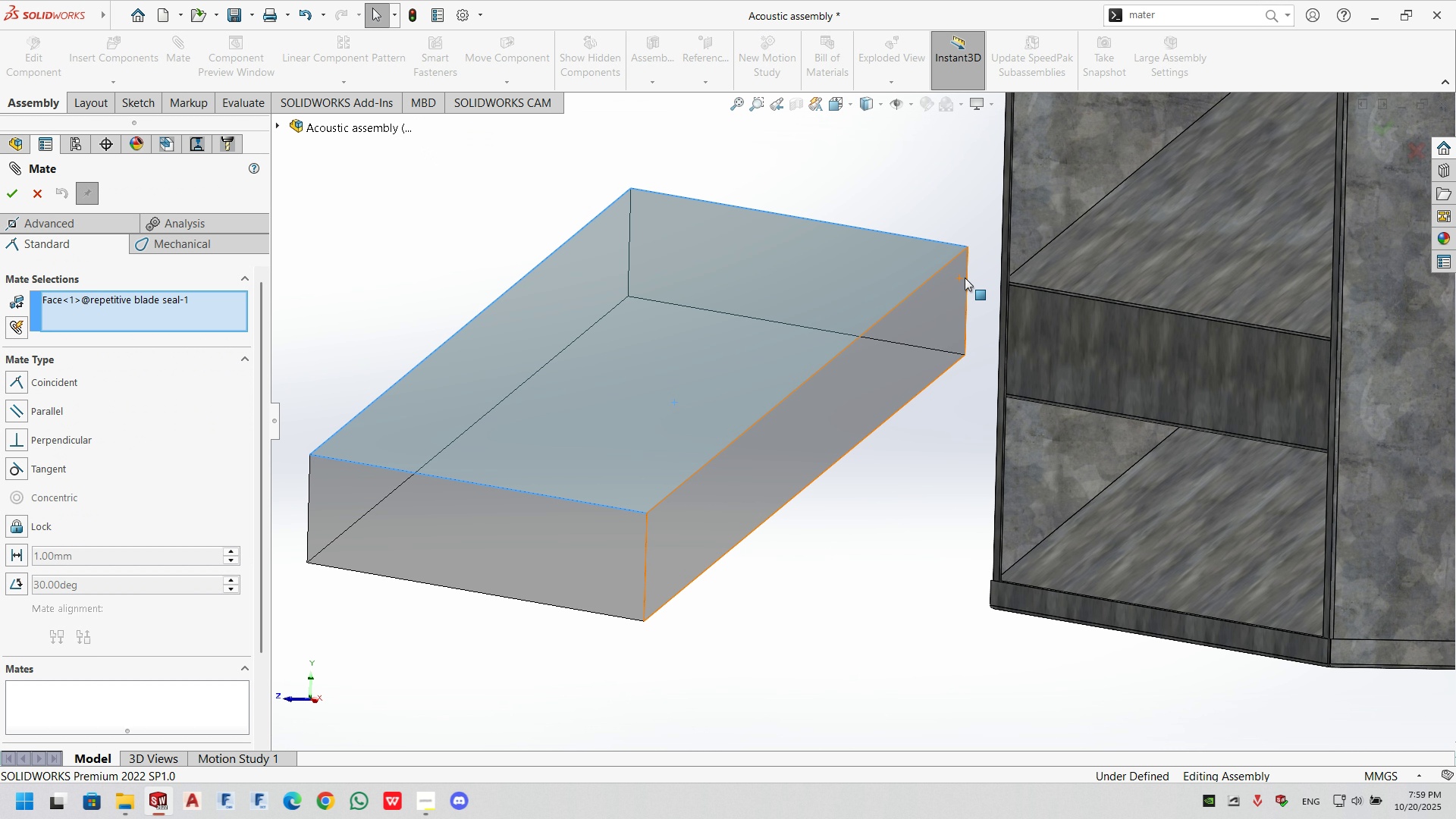 
scroll: coordinate [1013, 294], scroll_direction: up, amount: 3.0
 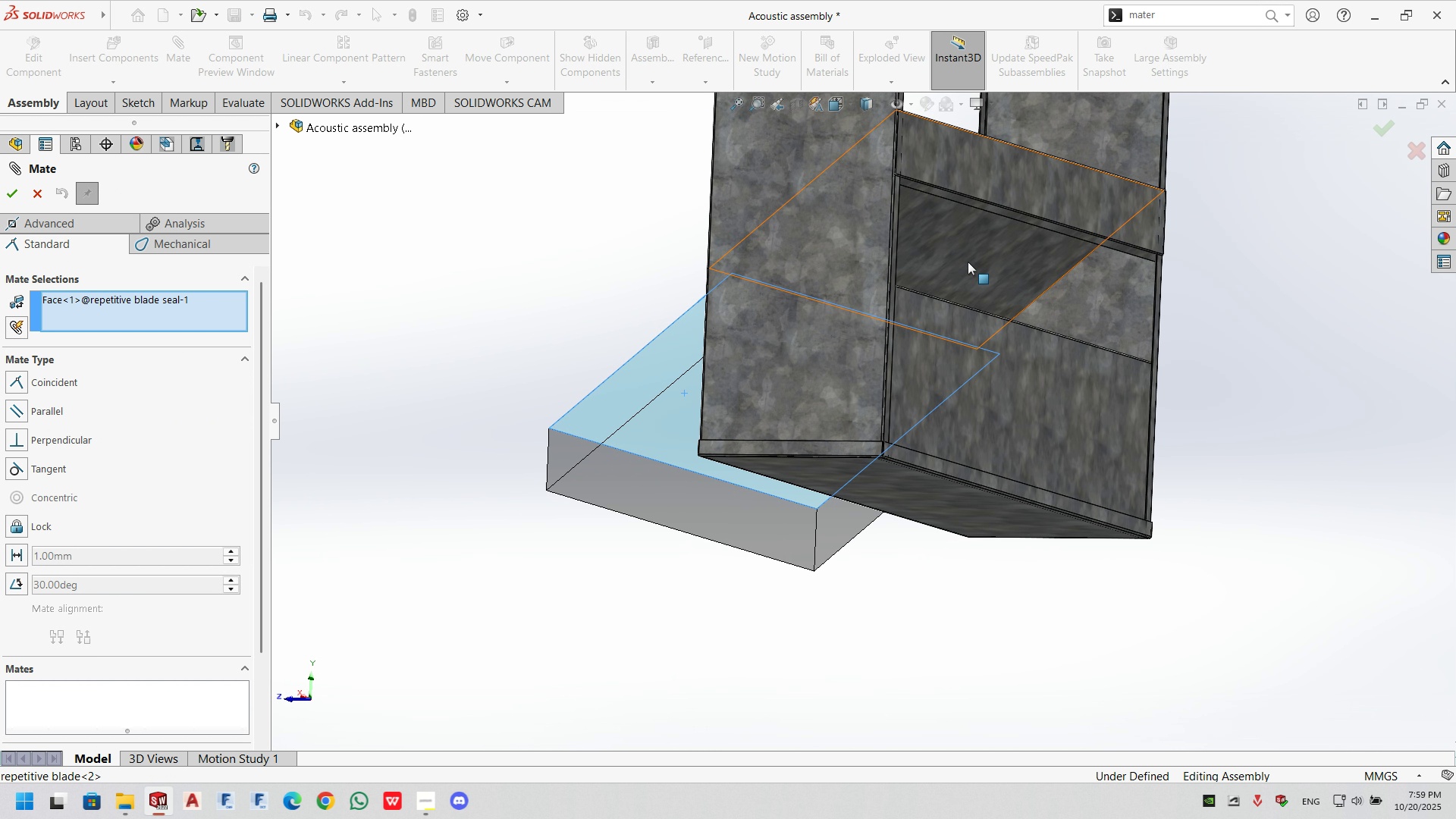 
left_click([971, 255])
 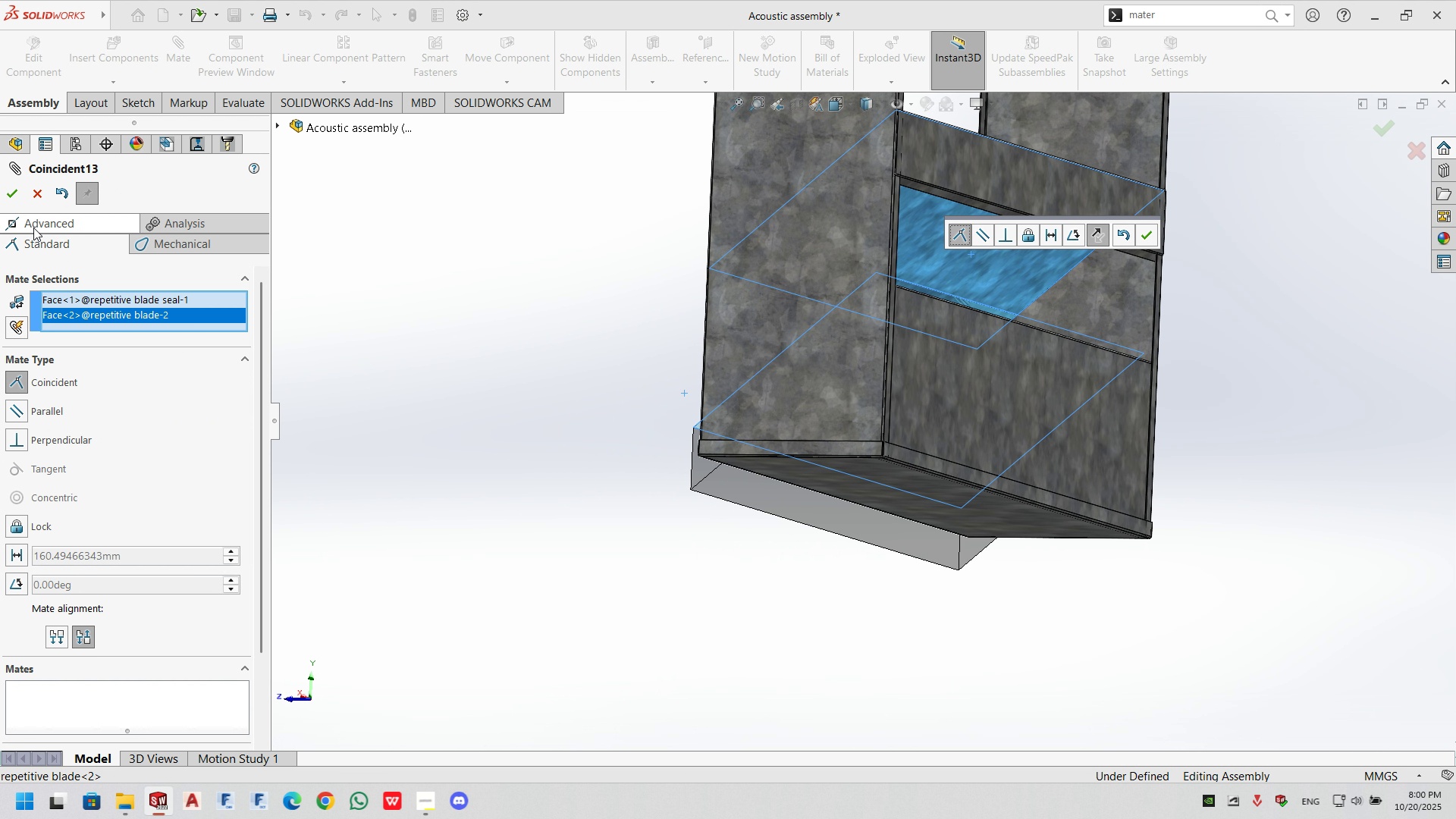 
left_click([5, 192])
 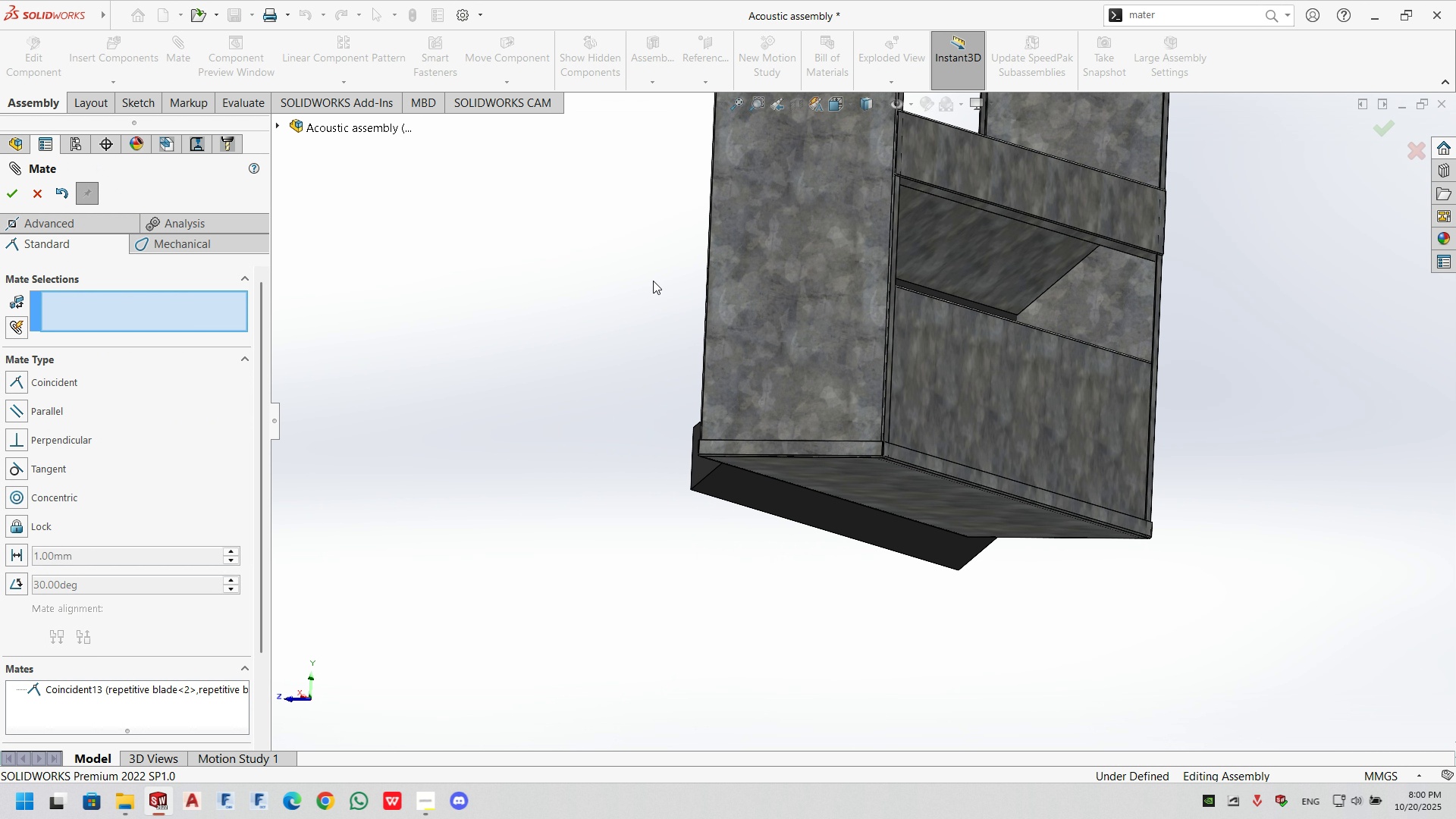 
scroll: coordinate [657, 282], scroll_direction: down, amount: 2.0
 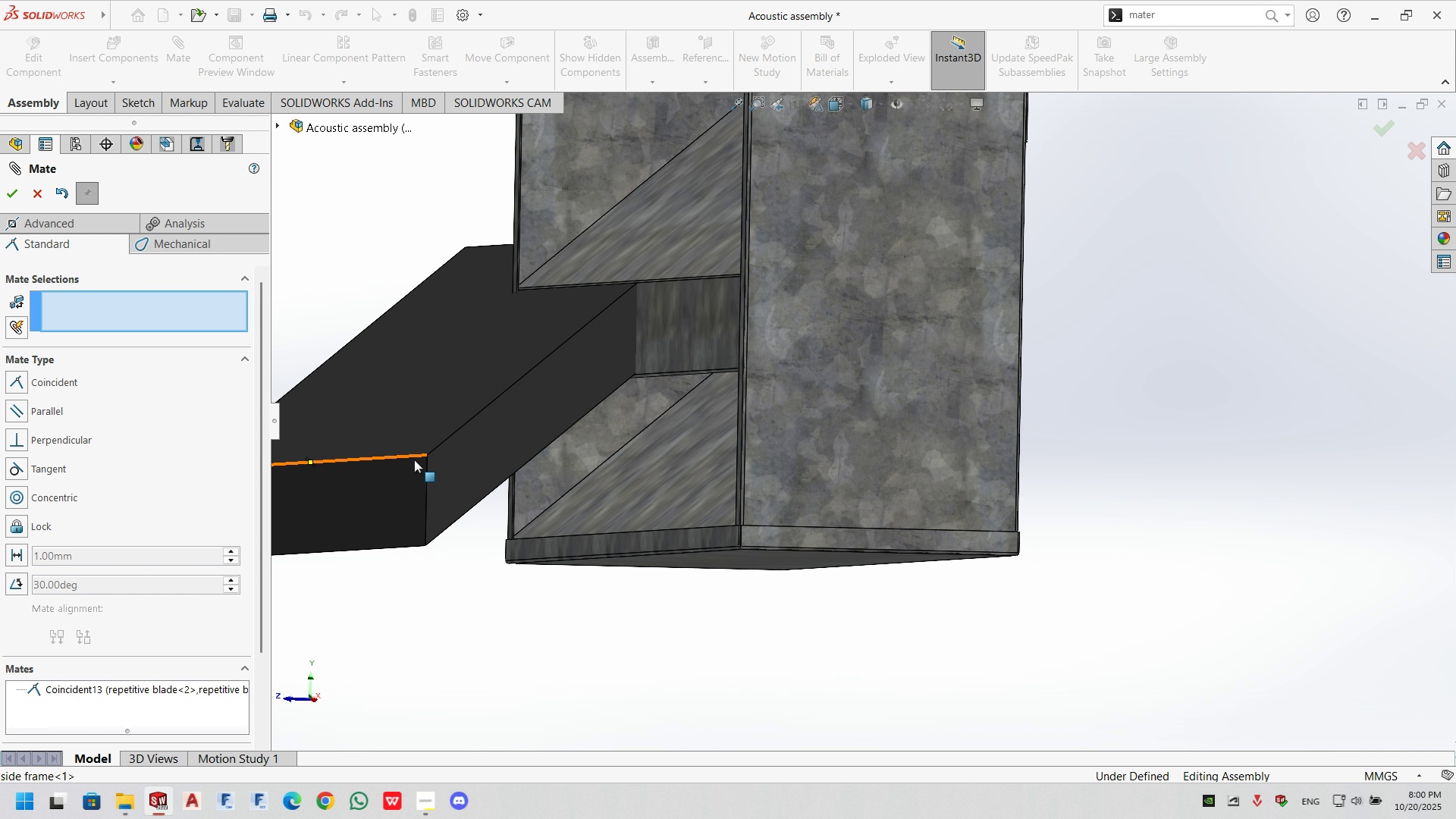 
left_click([394, 482])
 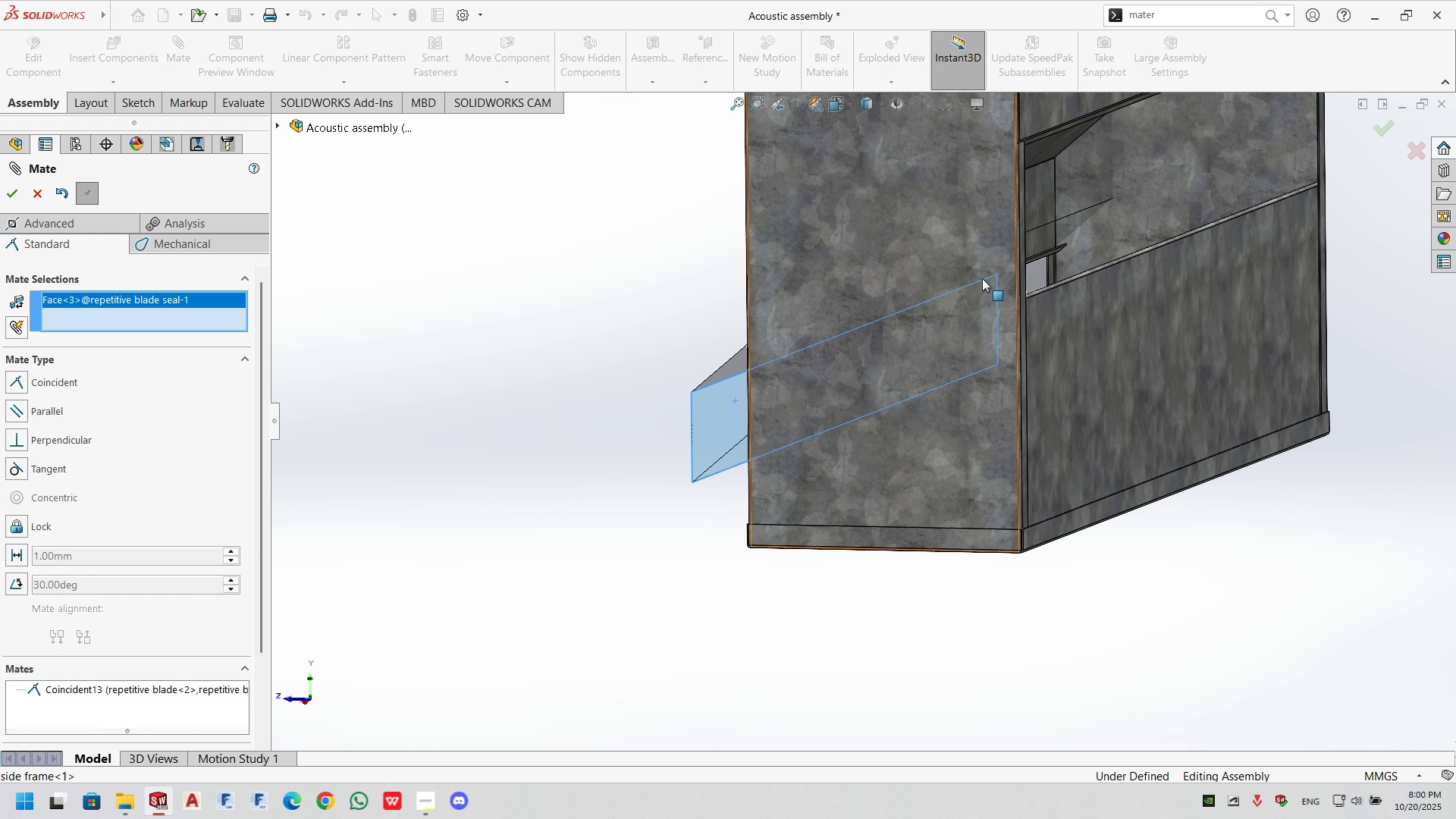 
left_click([1031, 199])
 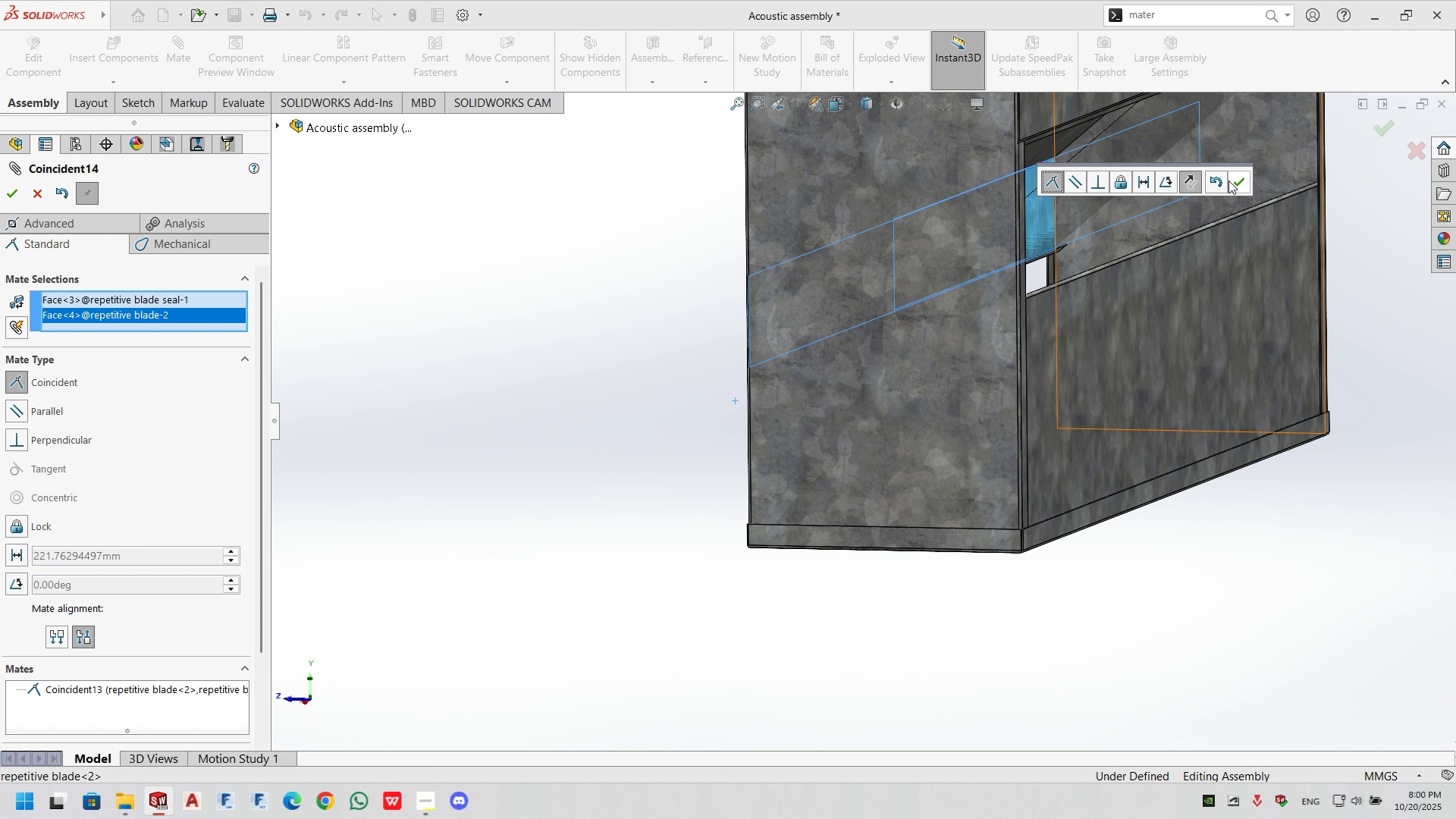 
left_click([1236, 184])
 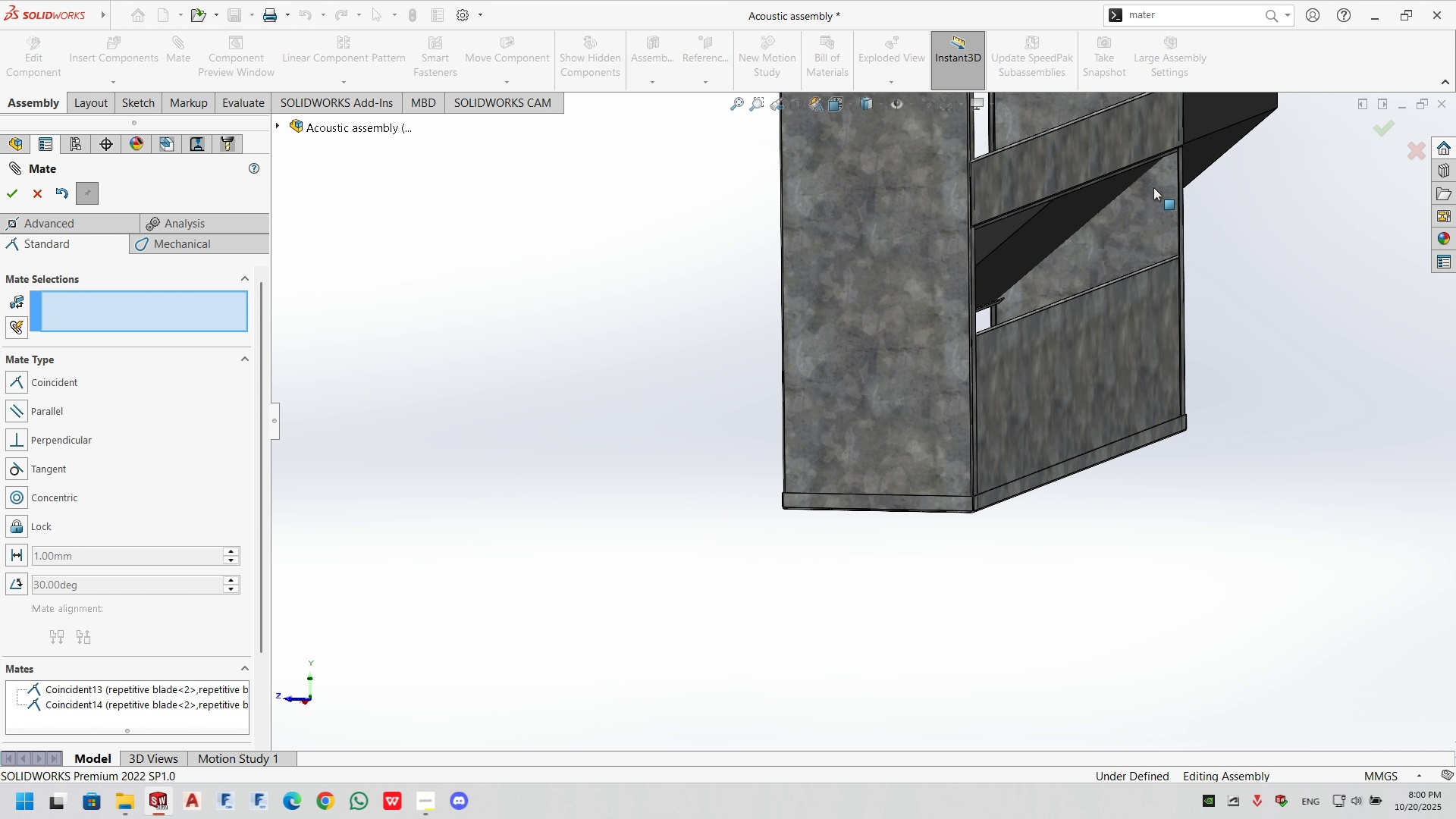 
scroll: coordinate [1153, 188], scroll_direction: up, amount: 2.0
 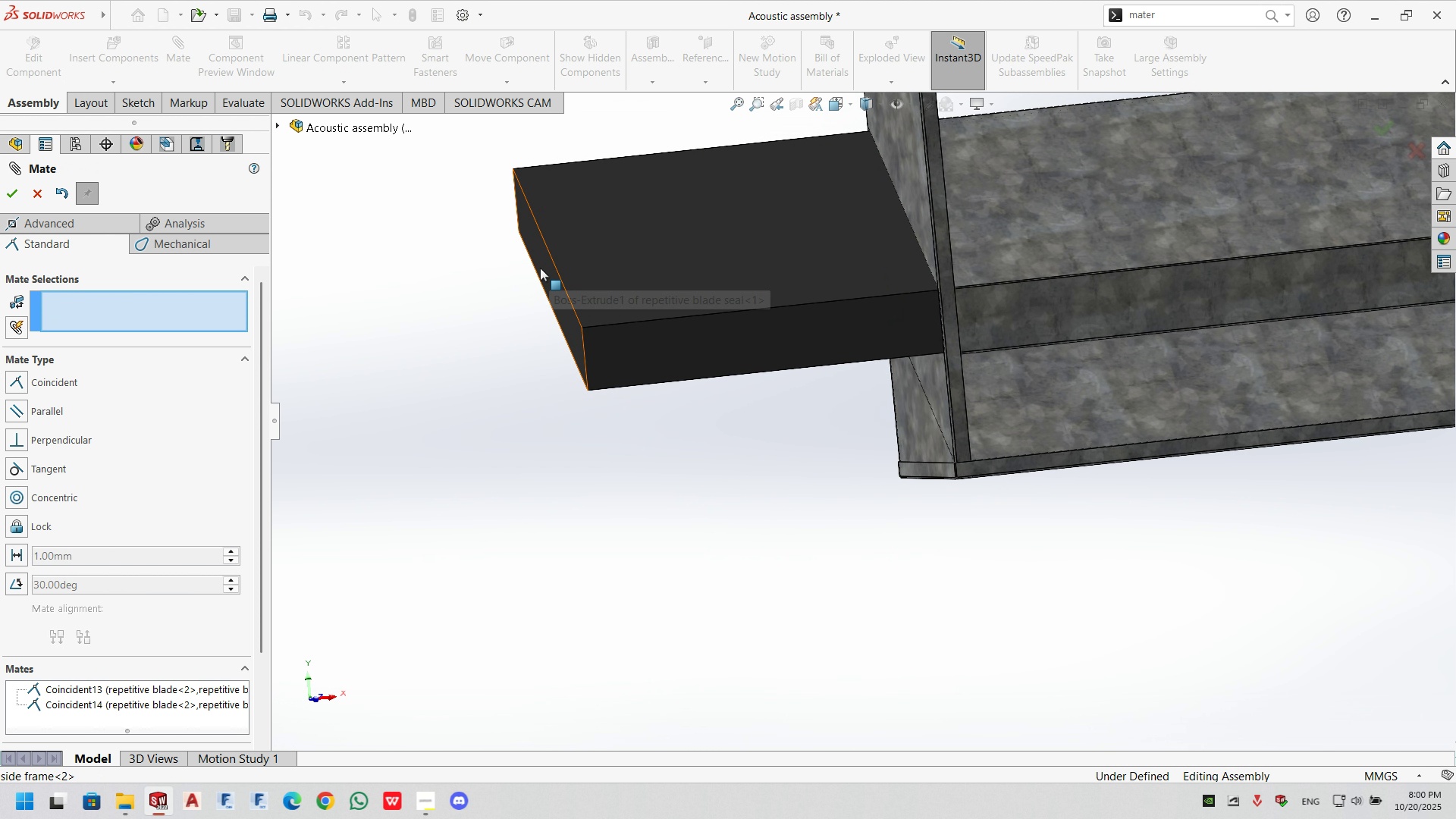 
left_click([97, 226])
 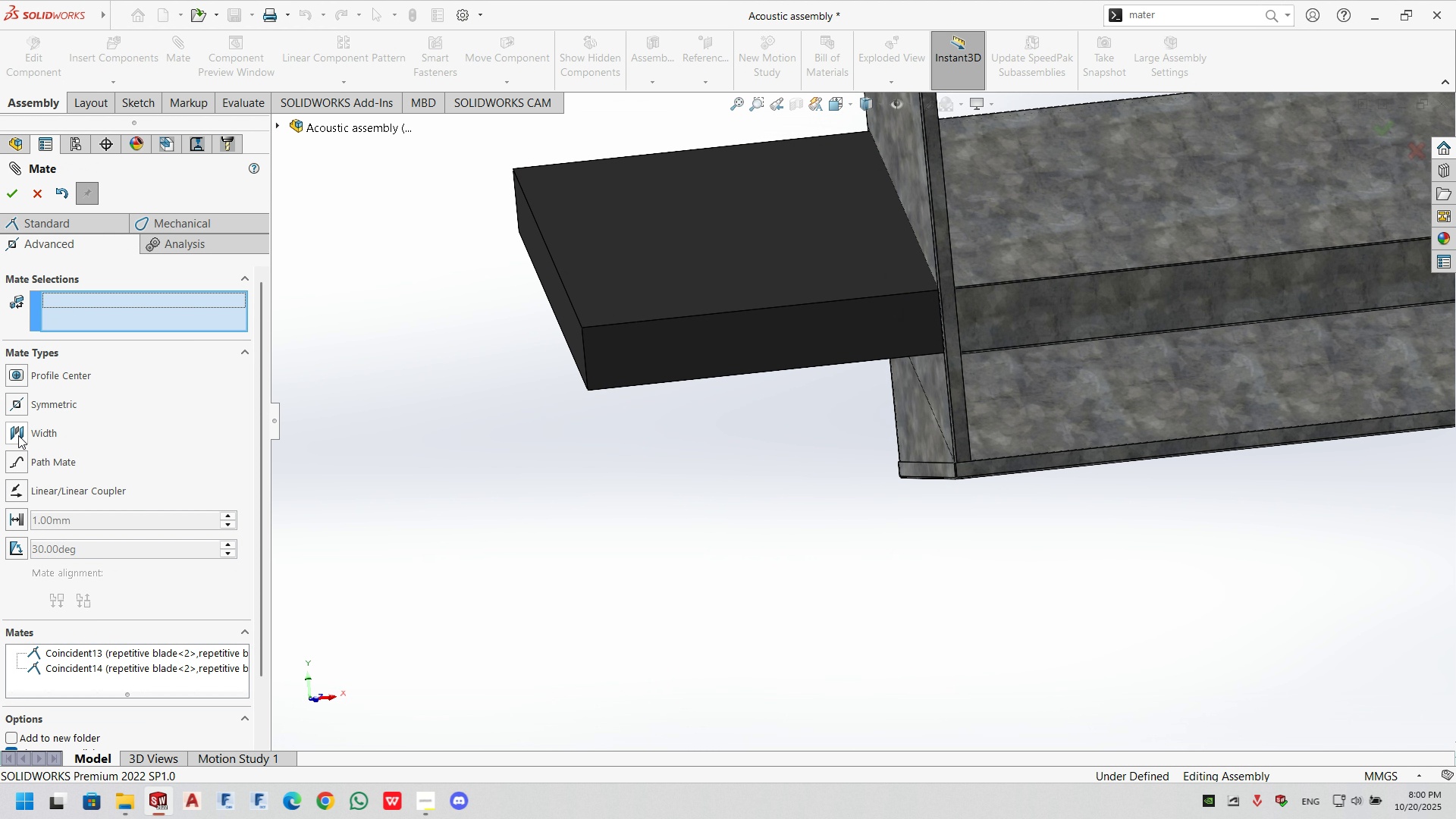 
left_click([20, 435])
 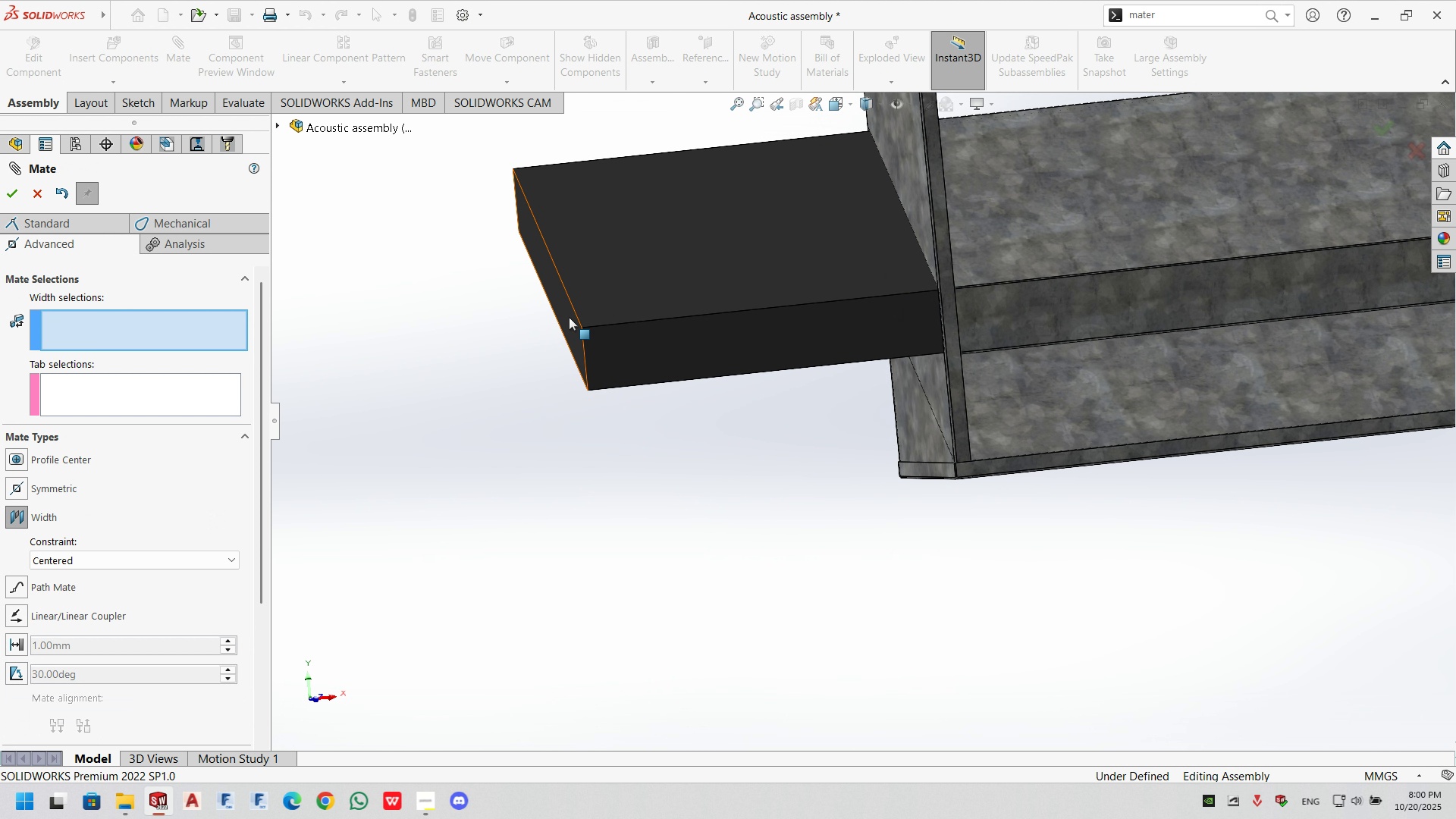 
left_click([569, 317])
 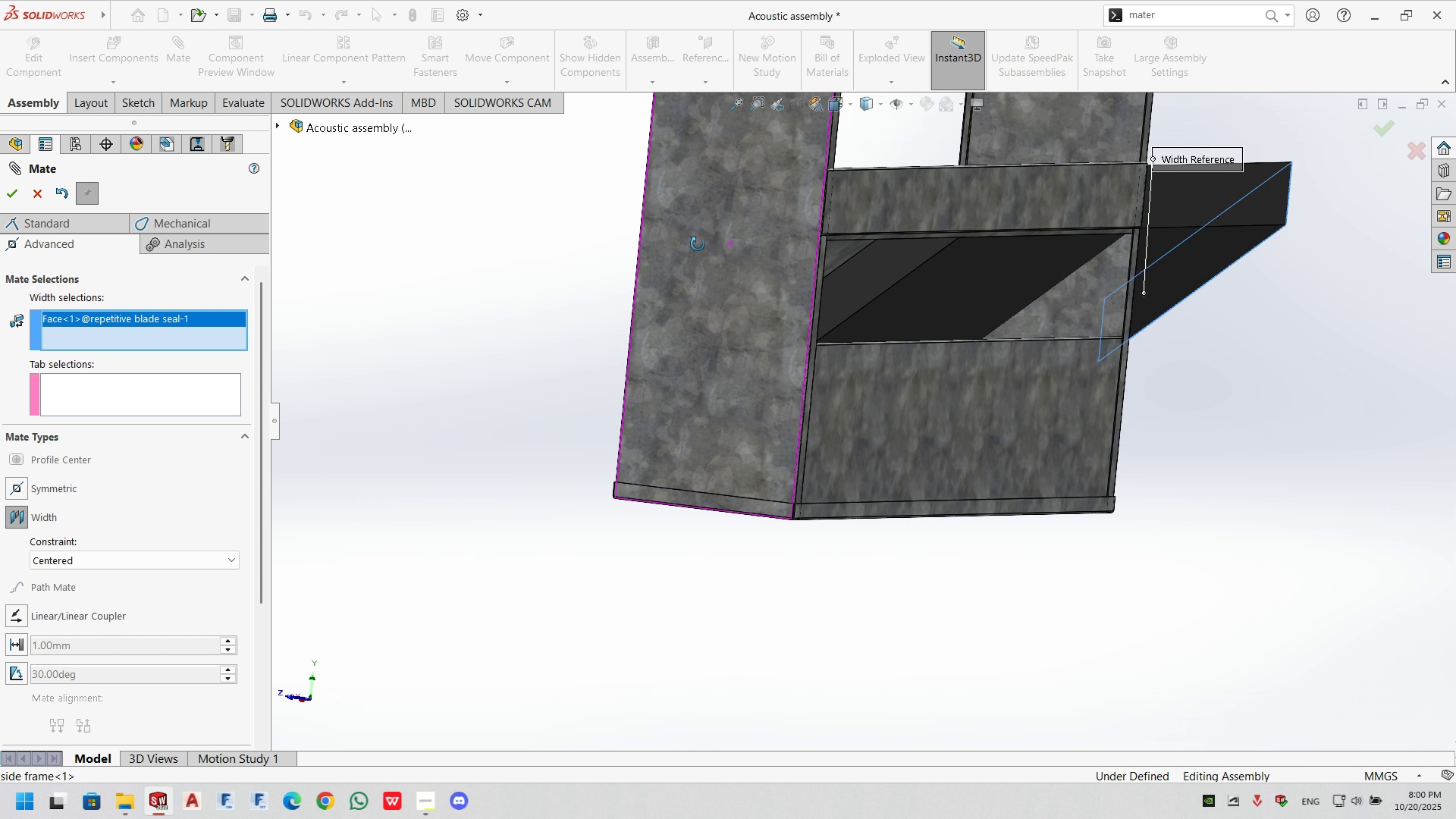 
left_click([889, 275])
 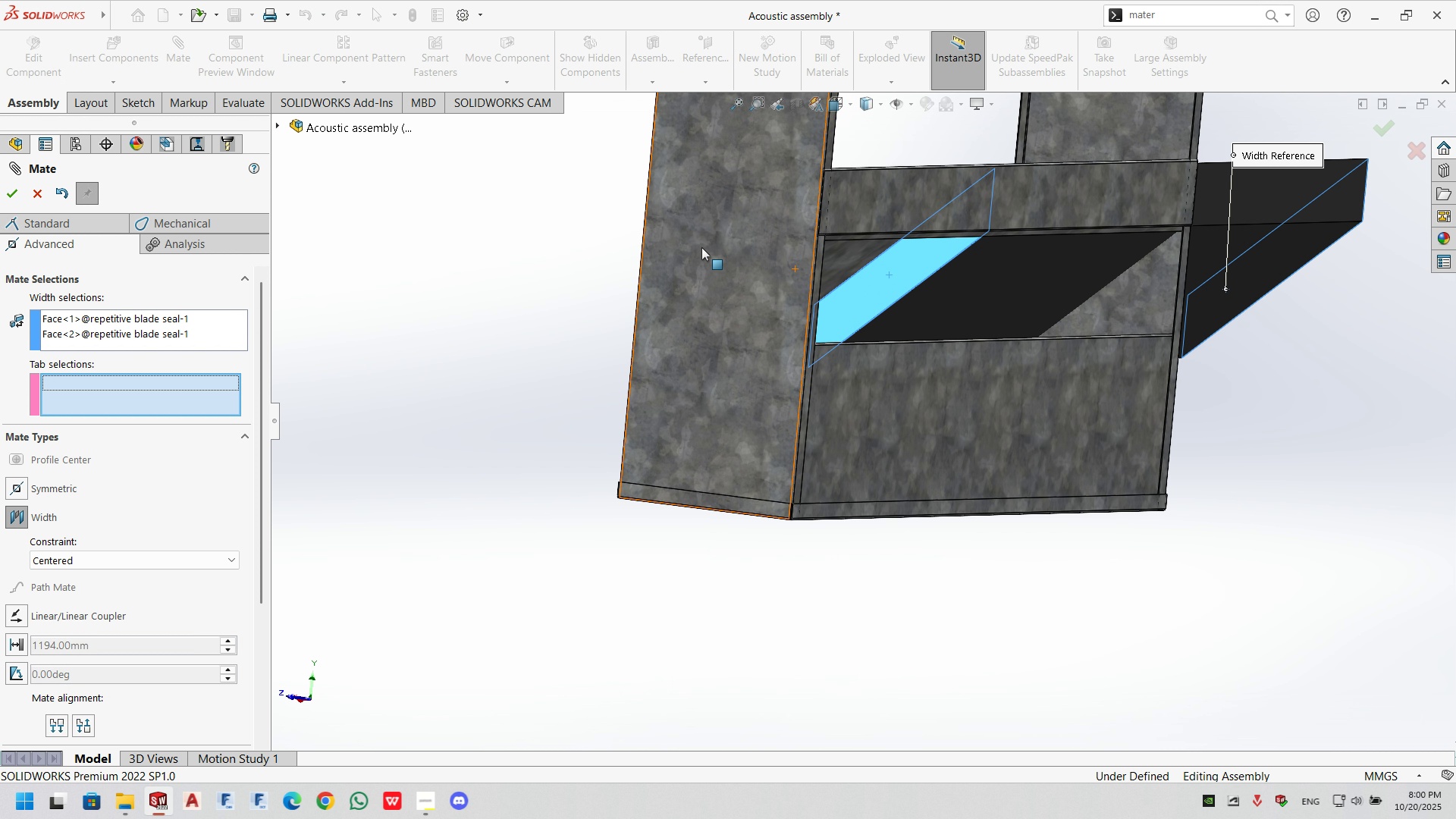 
left_click([701, 246])
 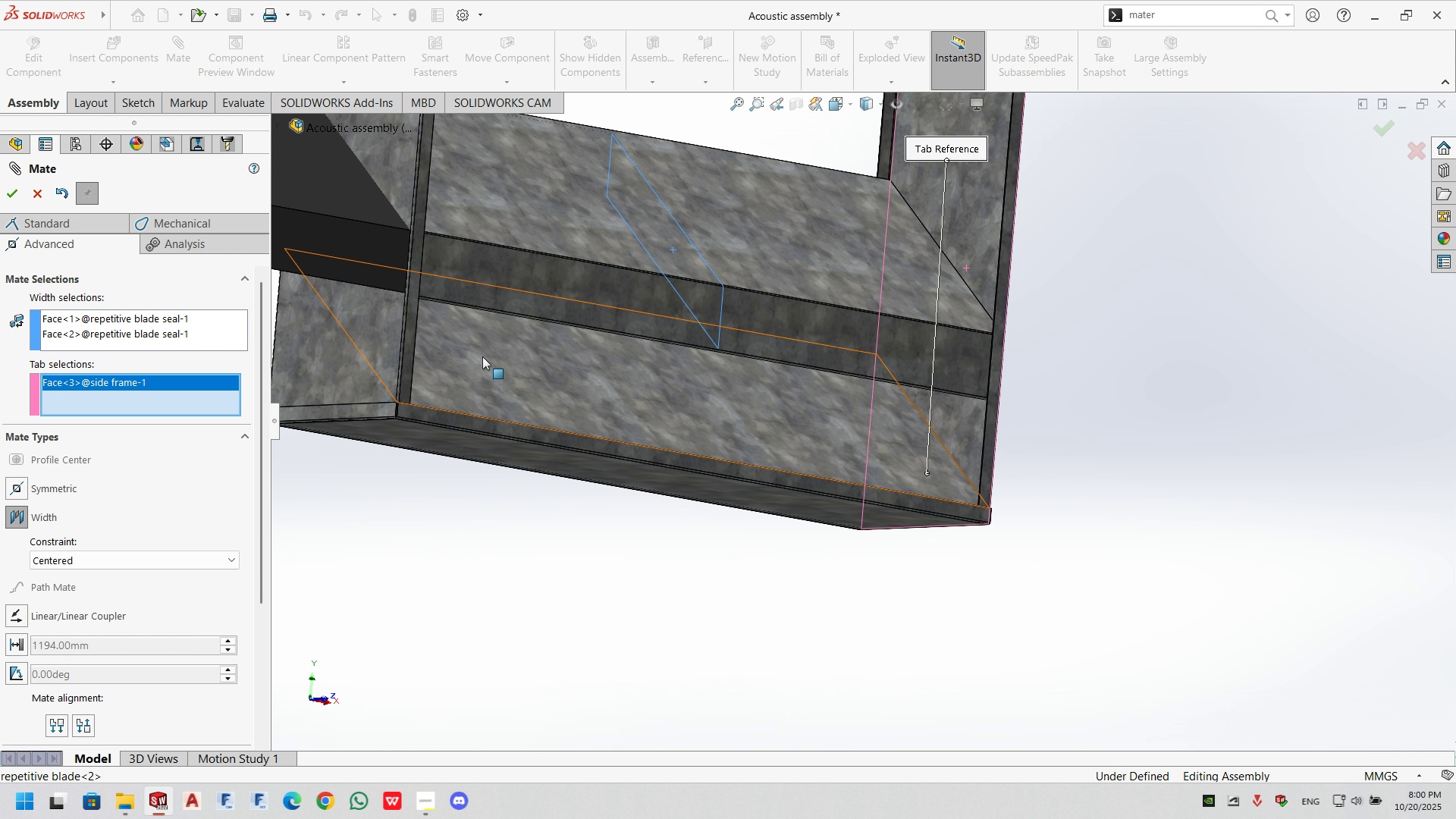 
left_click([331, 335])
 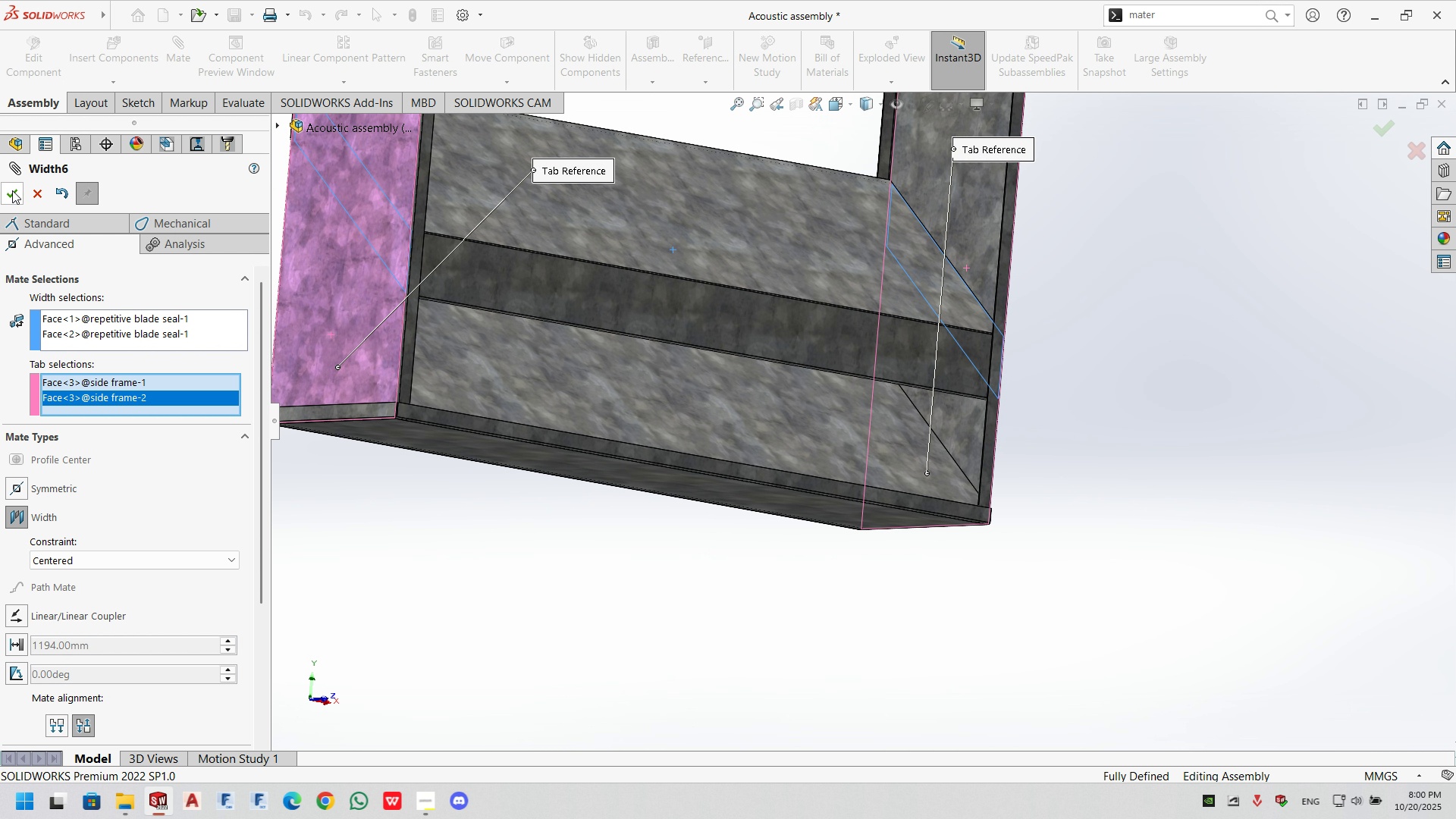 
left_click([12, 189])
 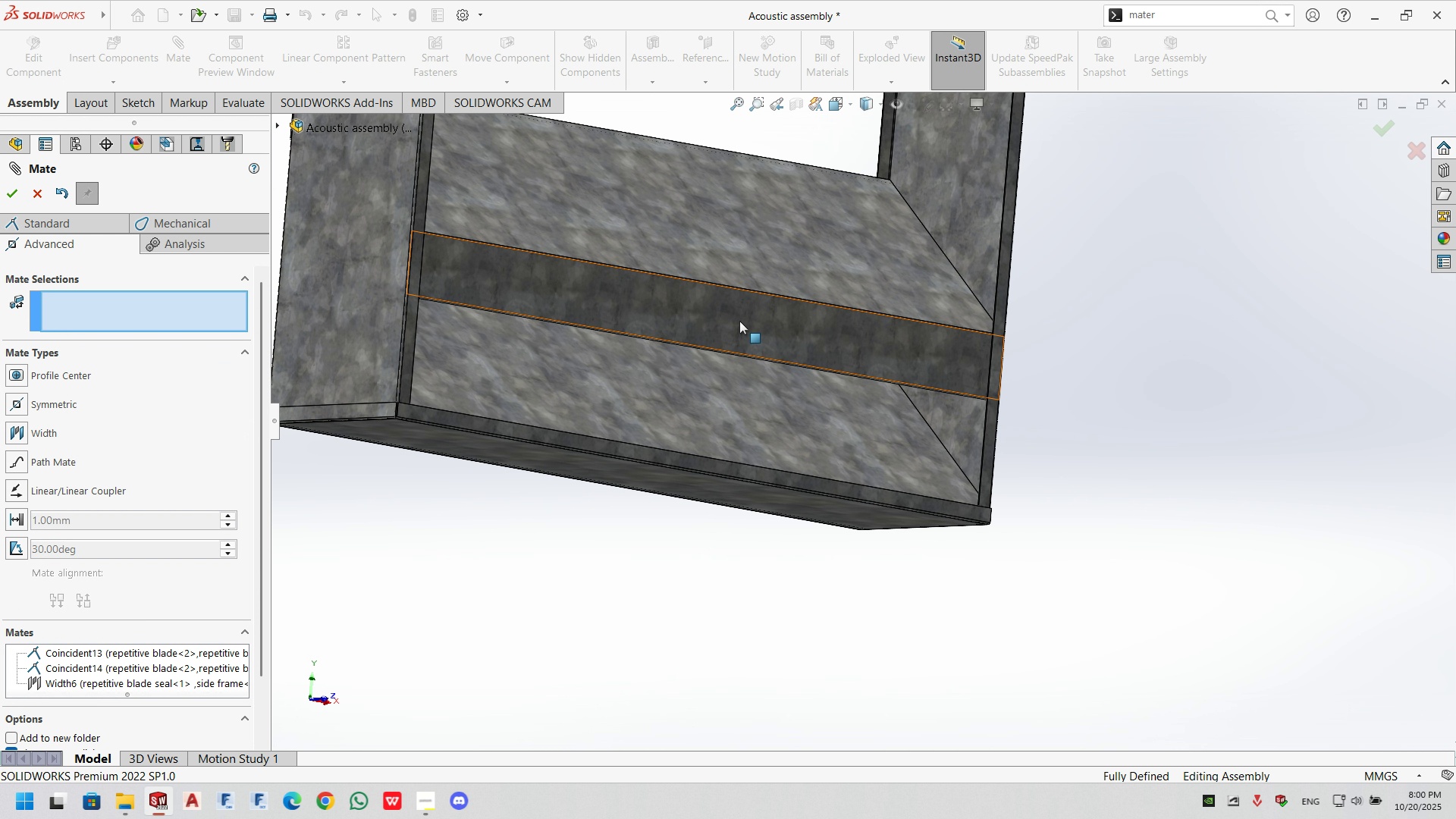 
scroll: coordinate [734, 322], scroll_direction: up, amount: 5.0
 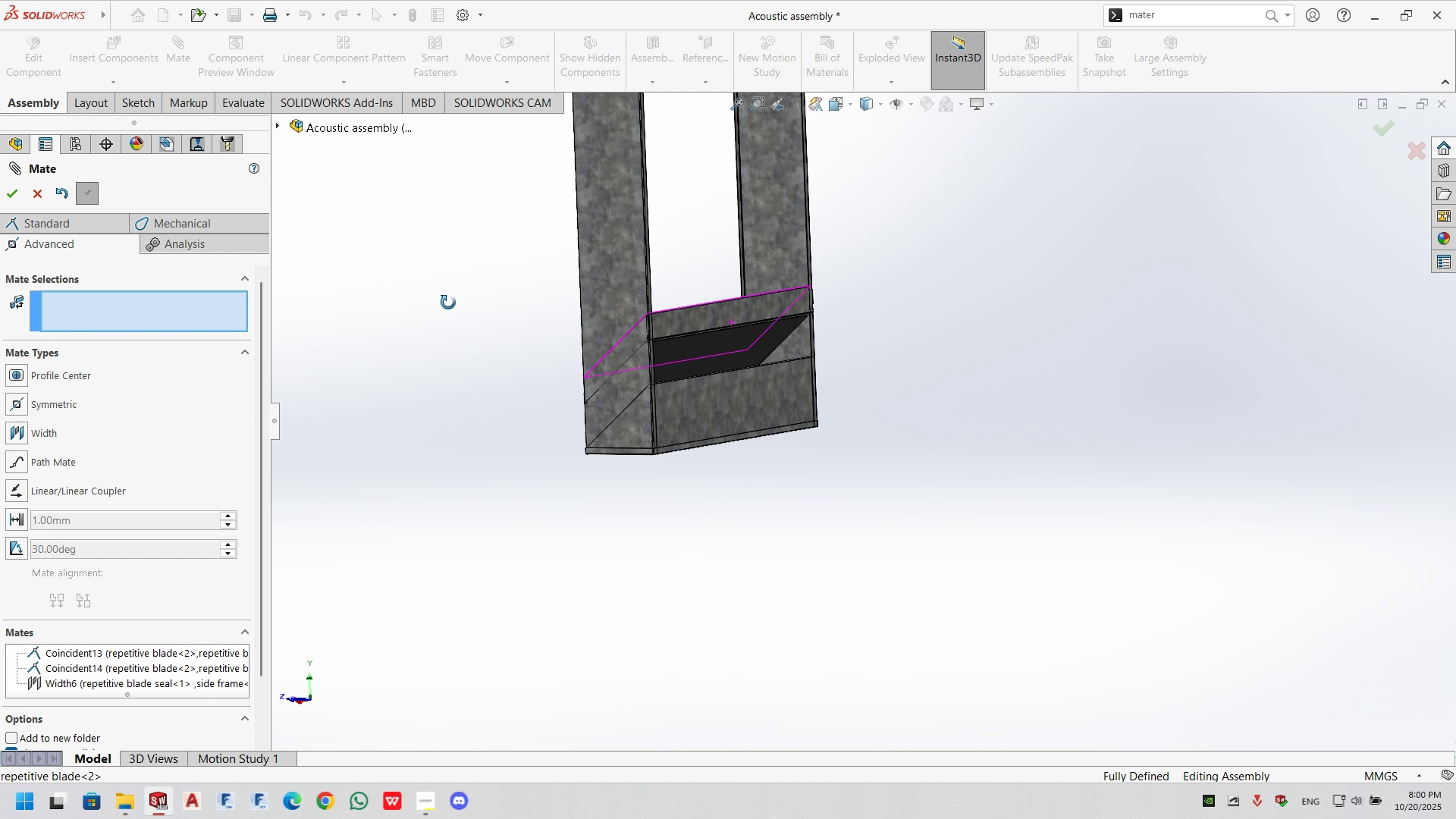 
scroll: coordinate [701, 386], scroll_direction: down, amount: 11.0
 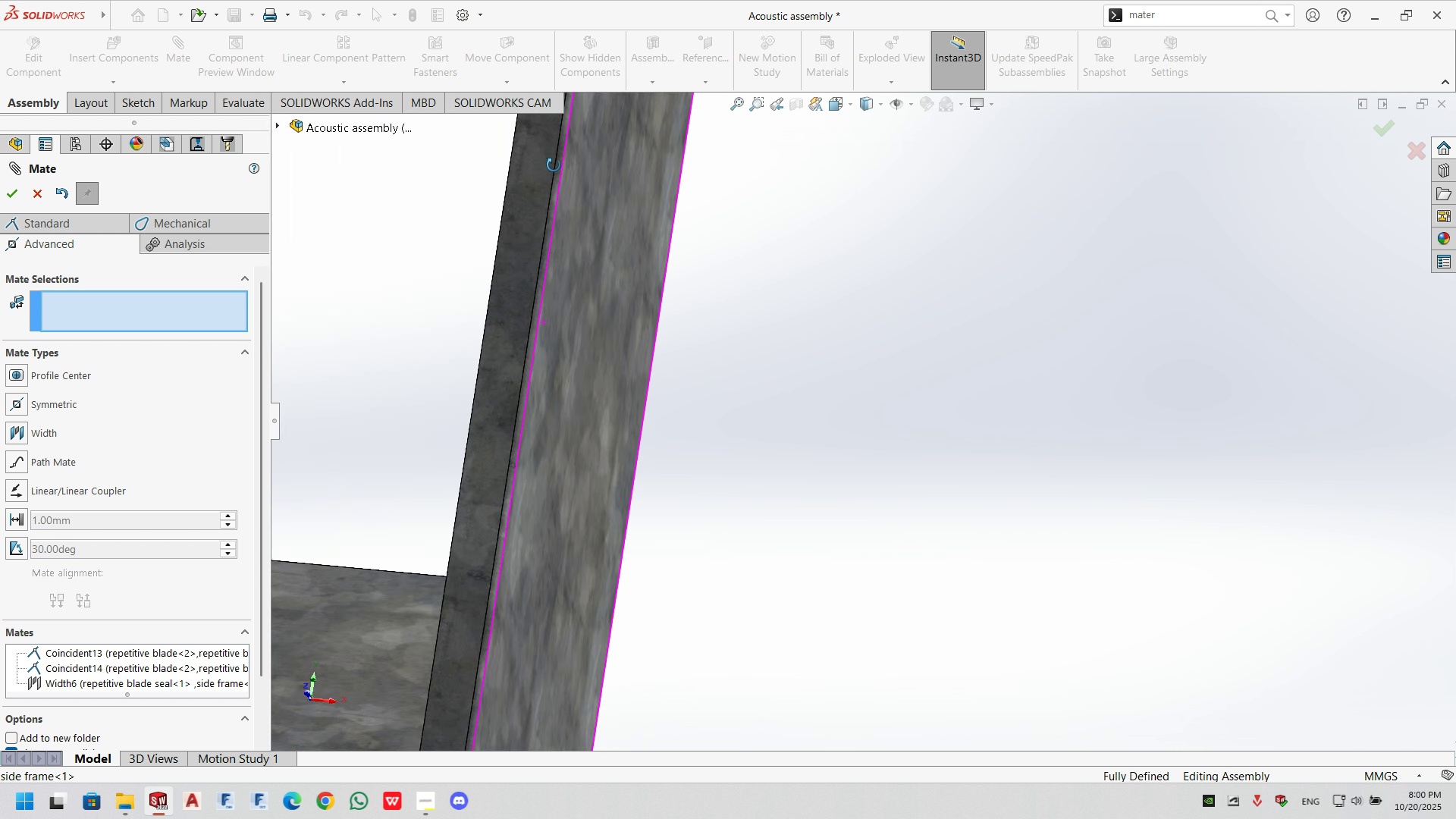 
wait(5.78)
 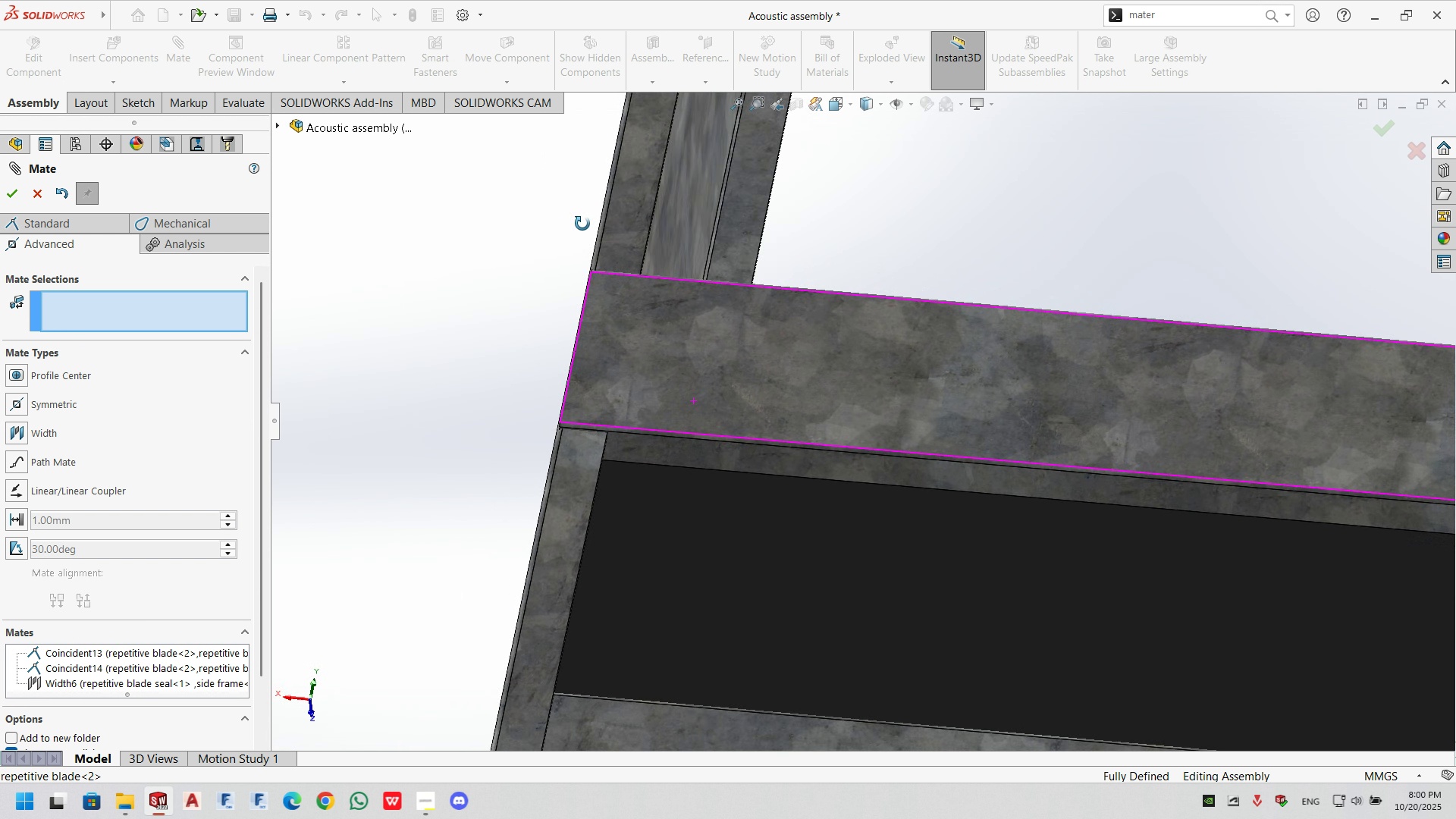 
scroll: coordinate [786, 283], scroll_direction: up, amount: 14.0
 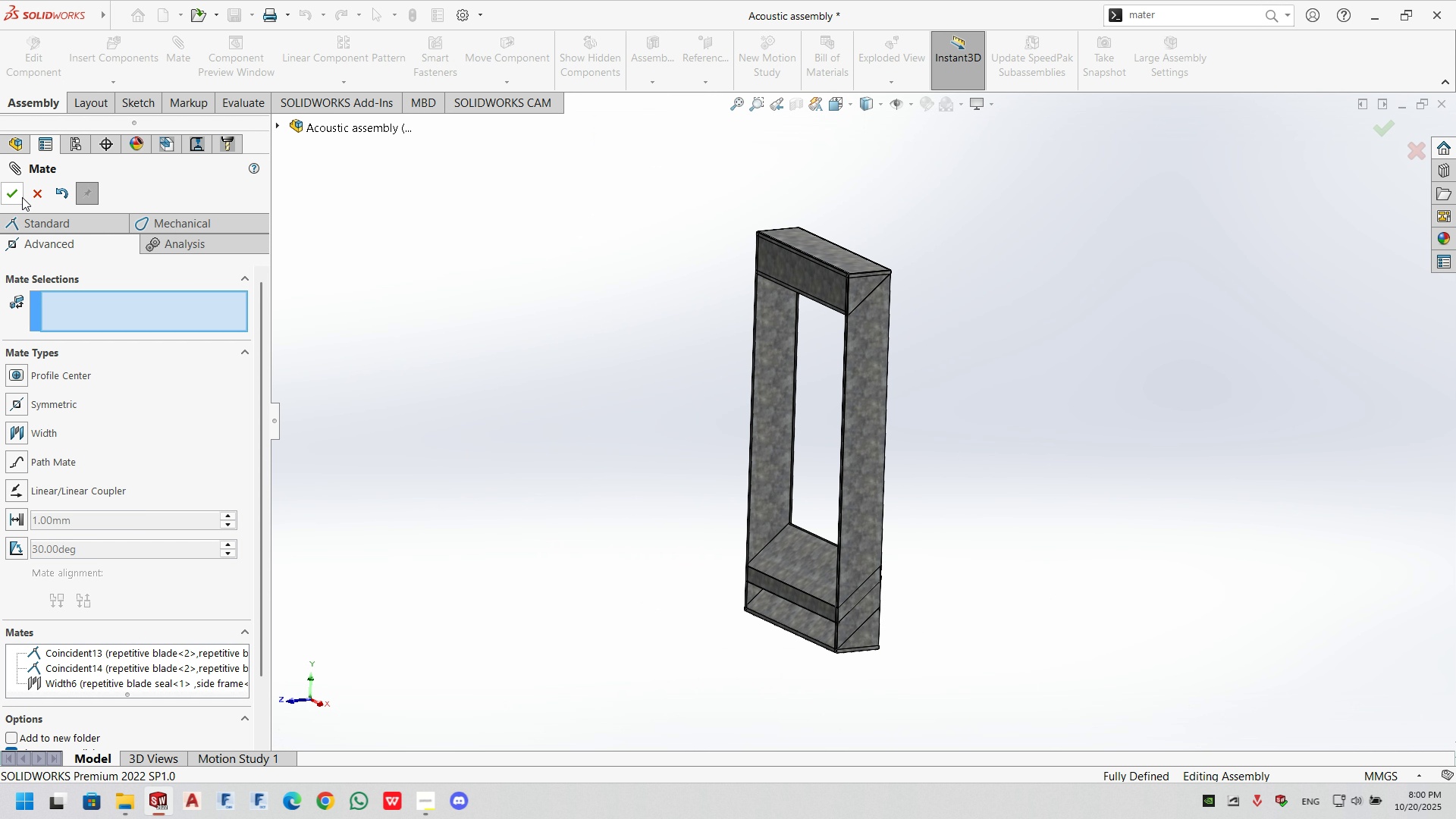 
left_click([20, 192])
 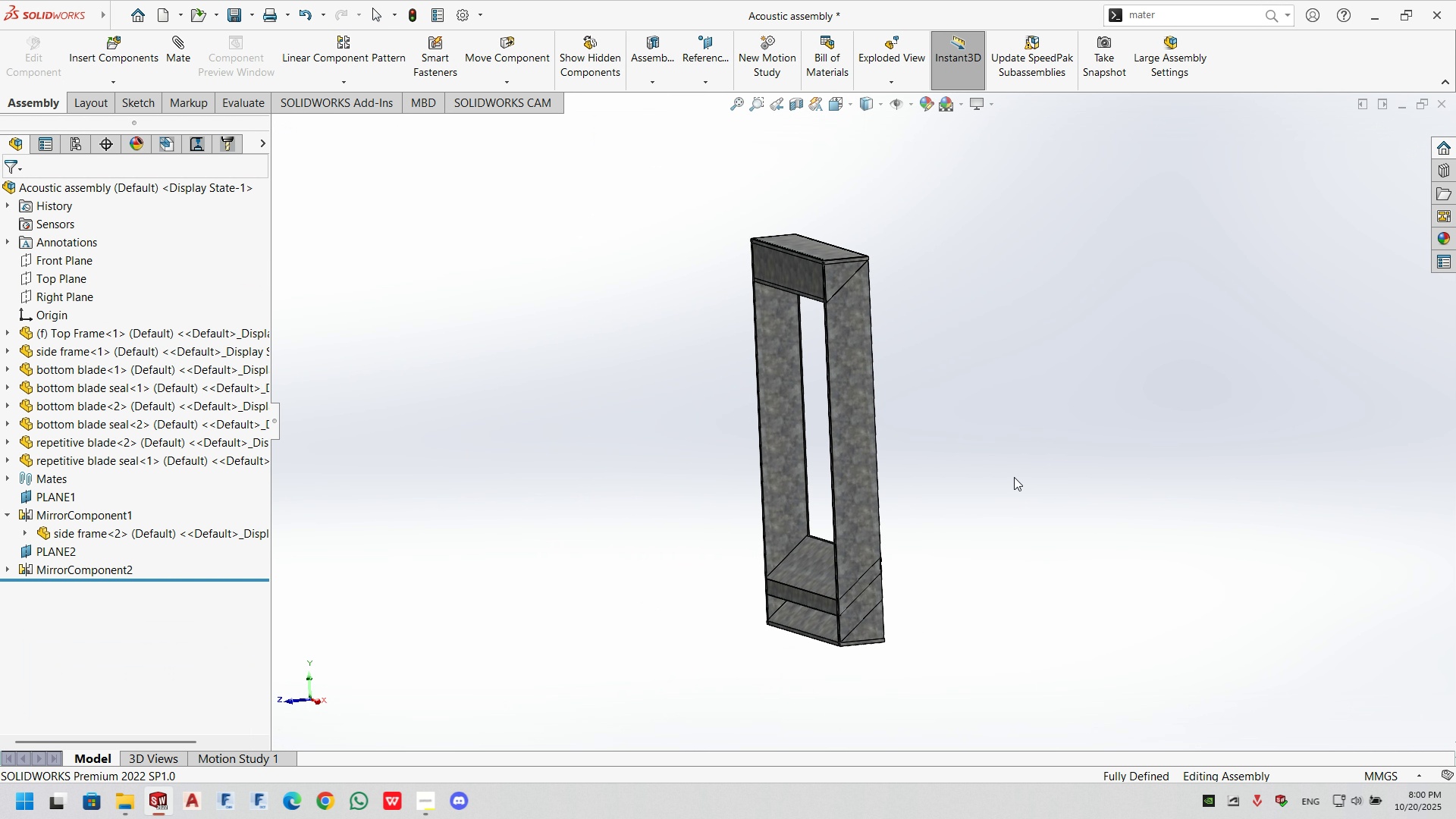 
scroll: coordinate [816, 571], scroll_direction: down, amount: 3.0
 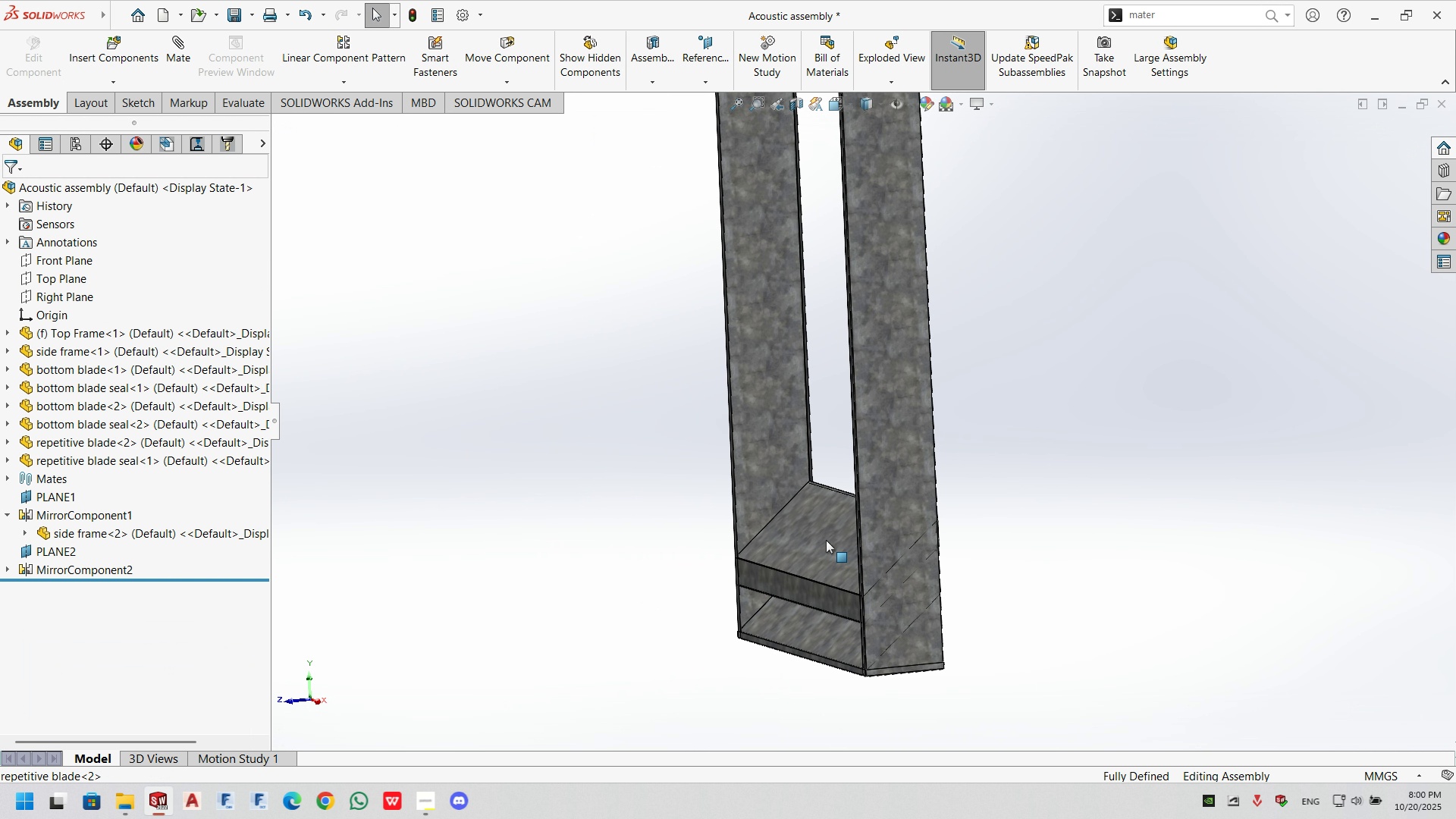 
left_click([826, 540])
 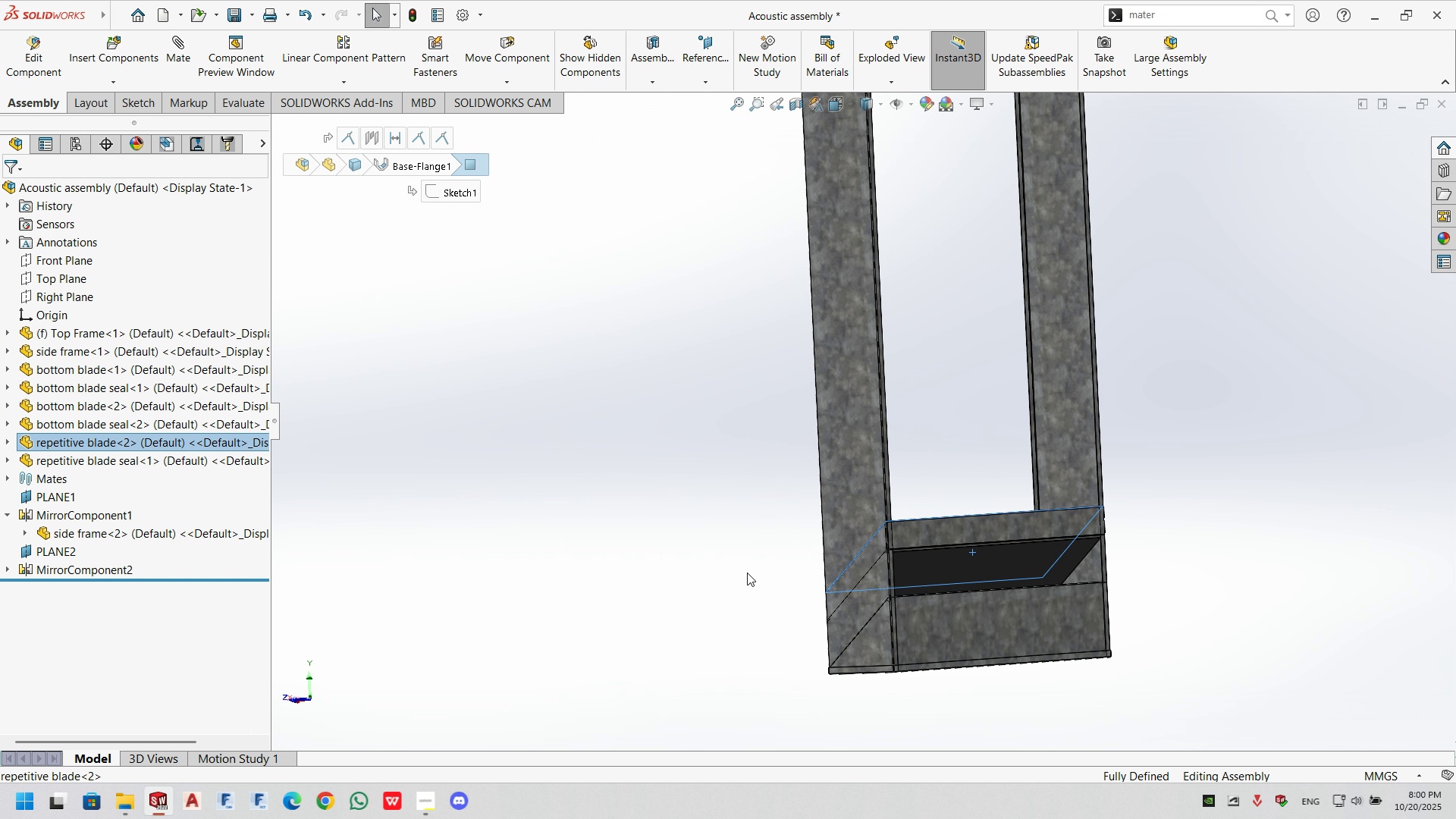 
hold_key(key=ControlLeft, duration=0.88)
left_click([959, 566])
 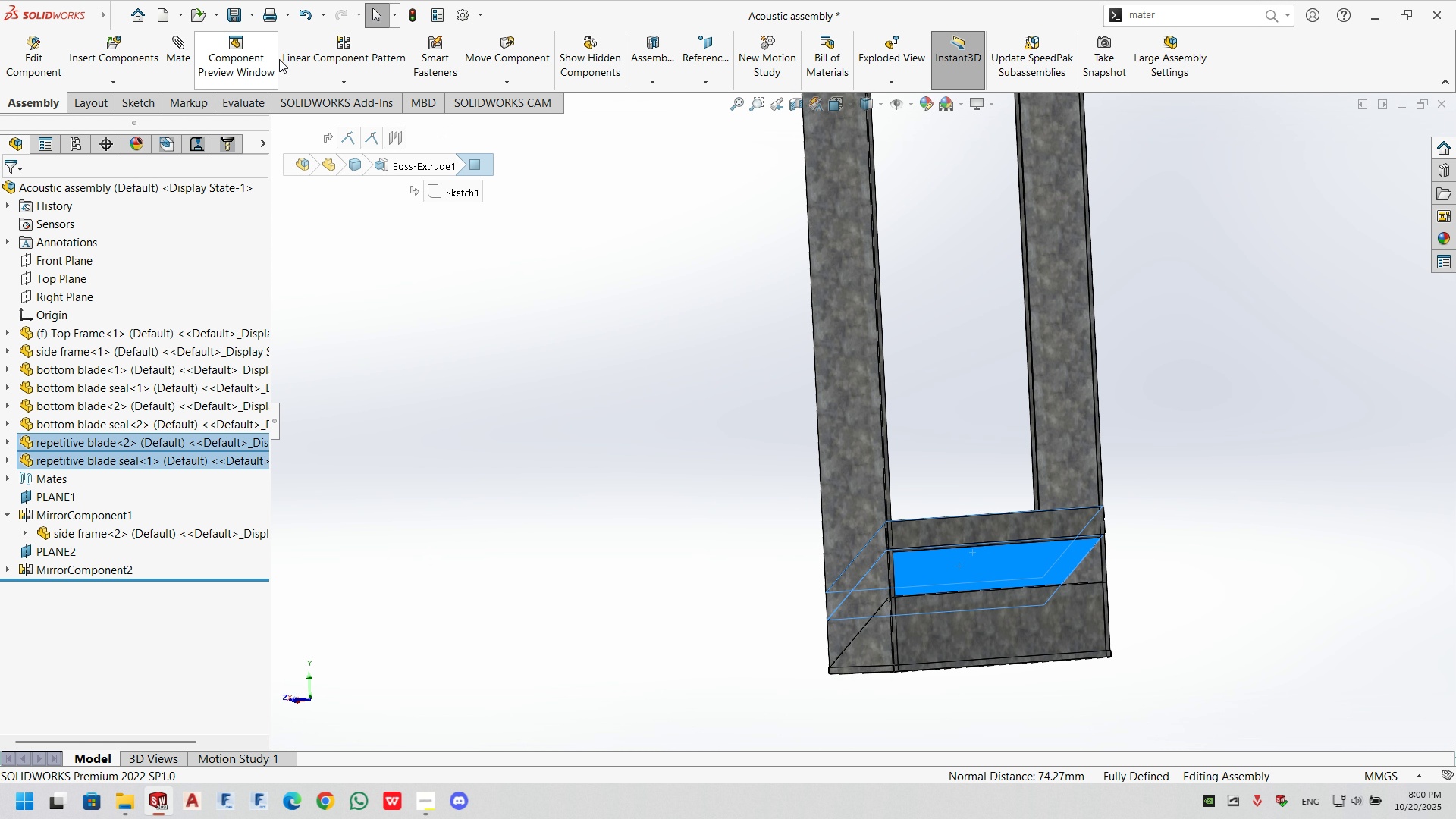 
left_click([306, 59])
 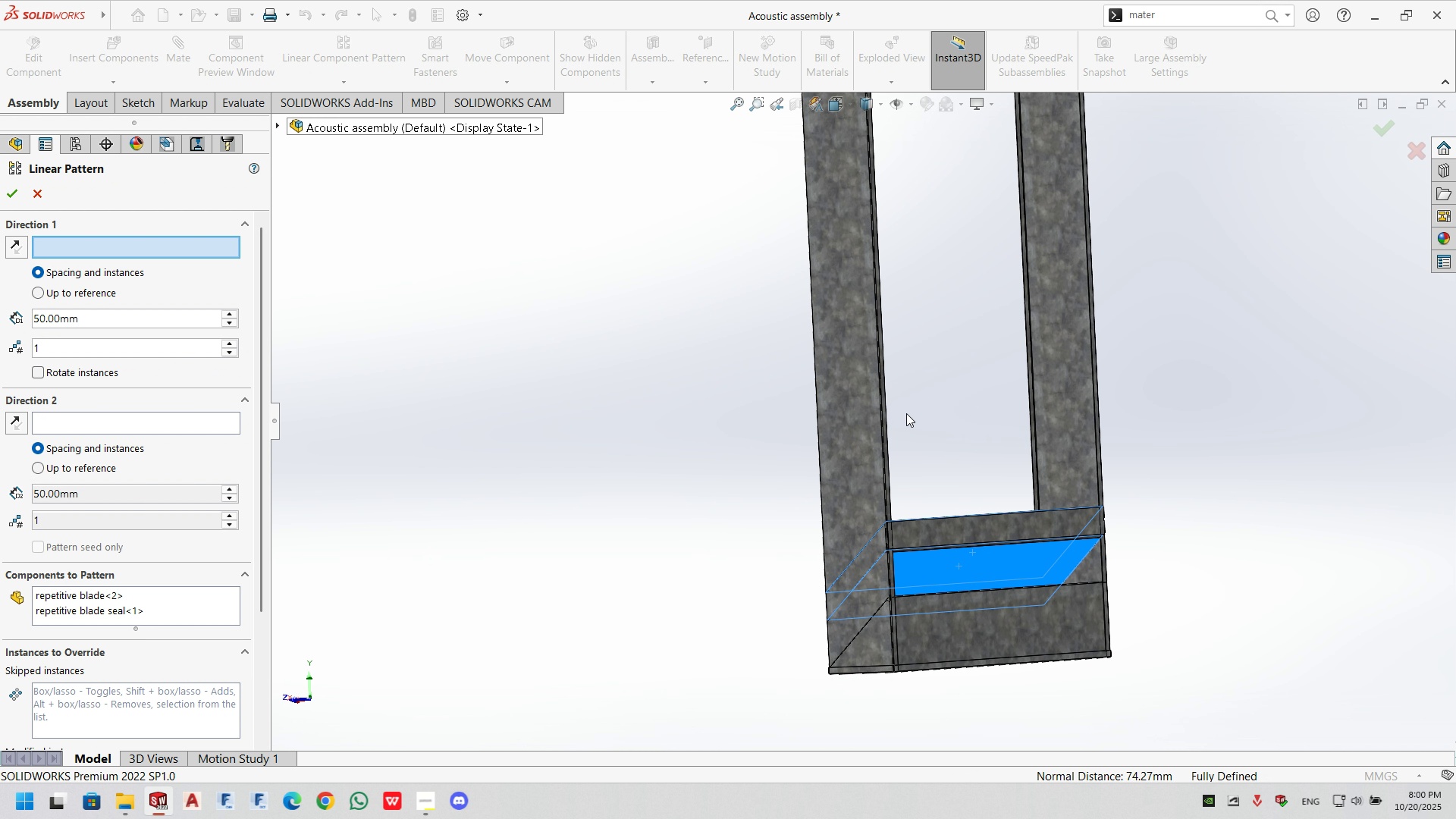 
left_click([878, 406])
 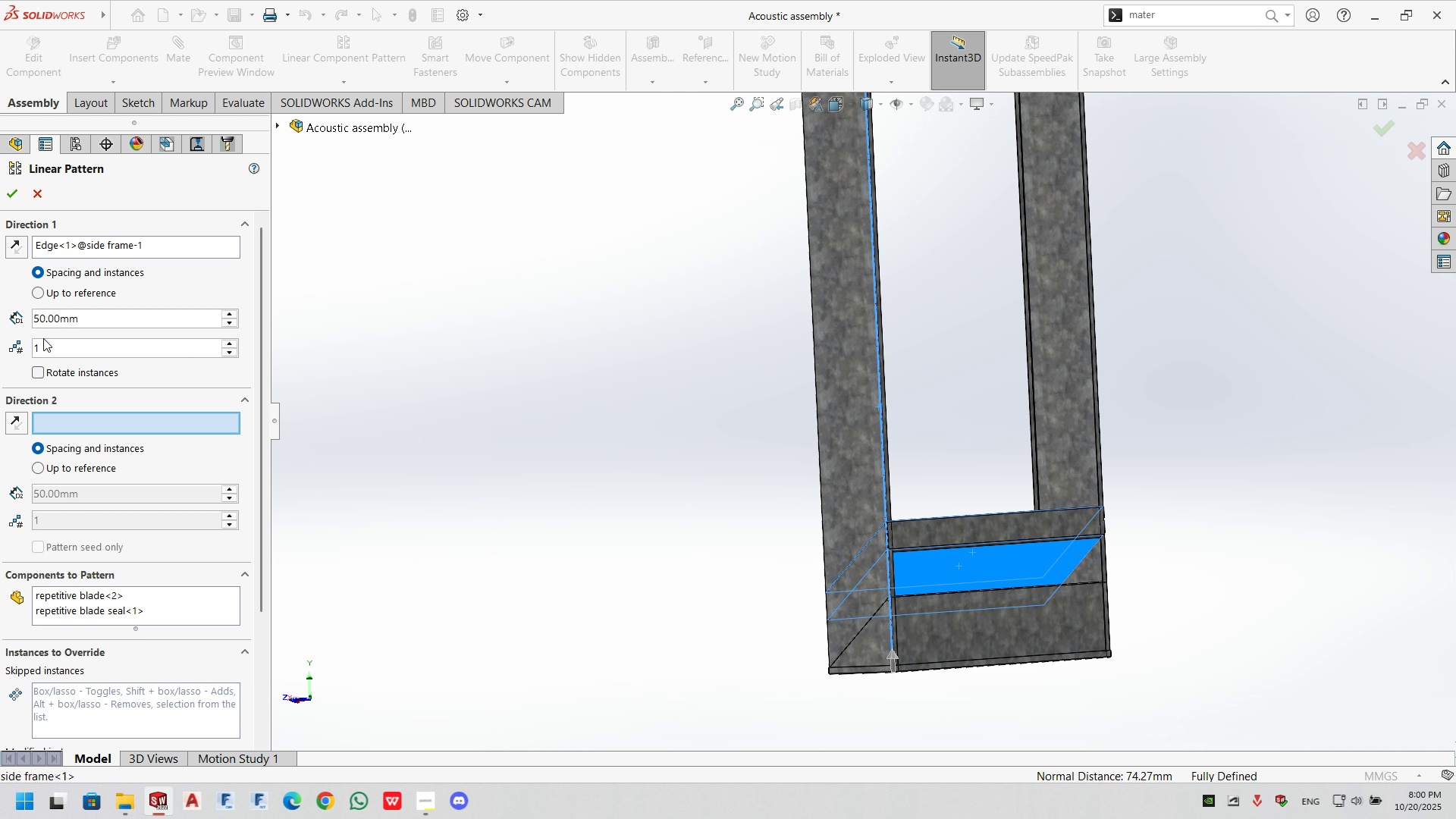 
double_click([46, 347])
 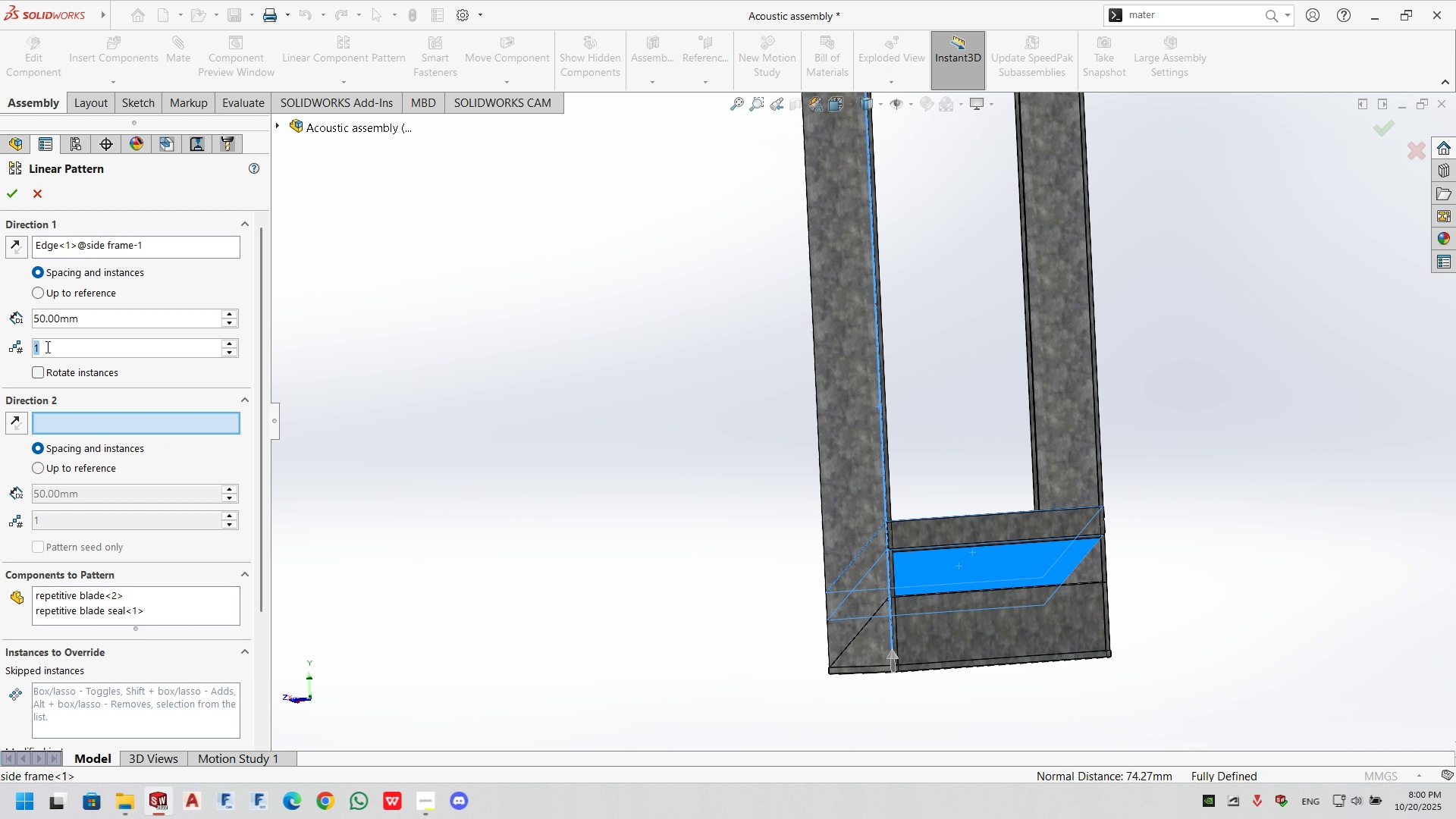 
triple_click([46, 347])
 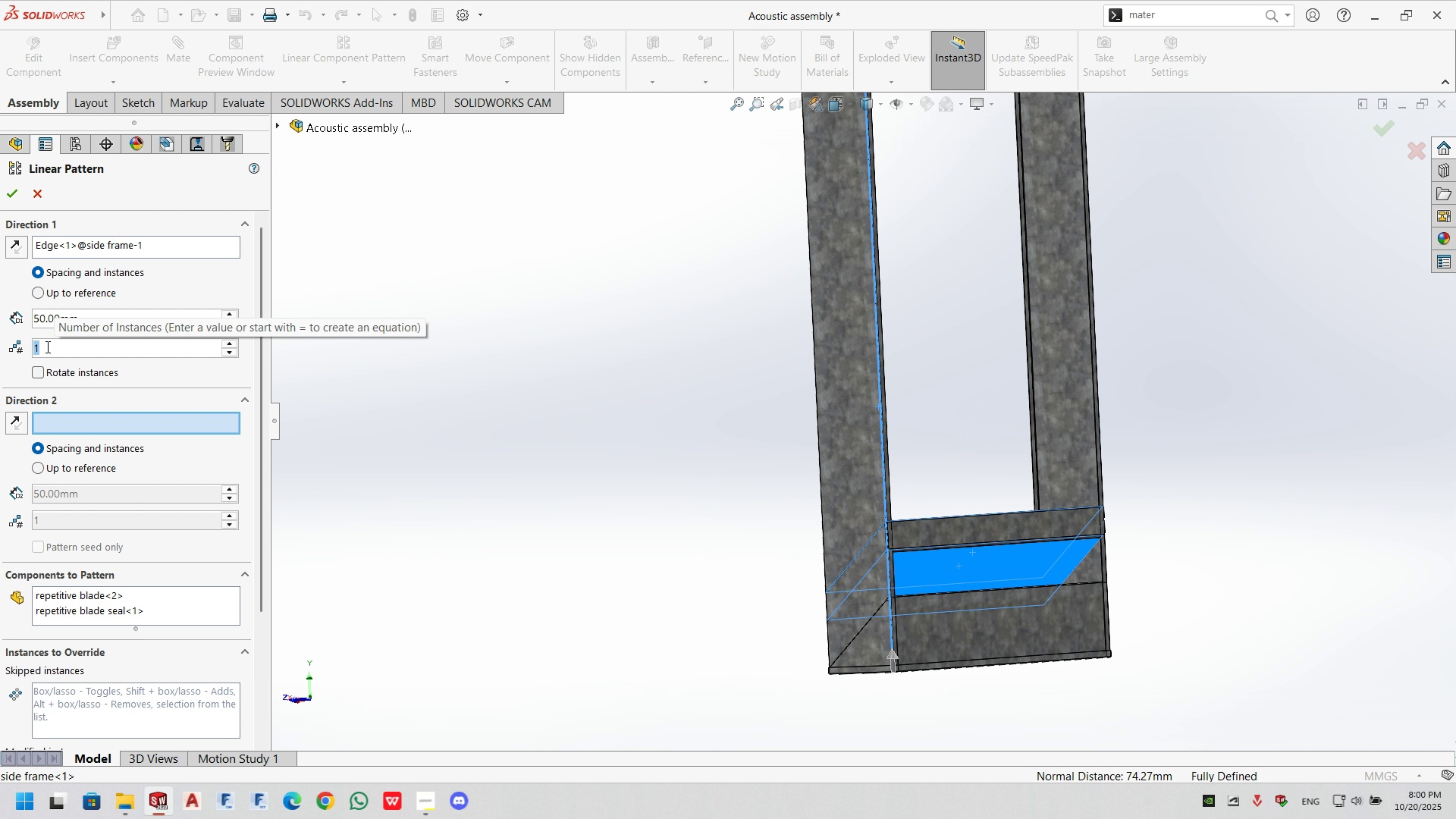 
key(Numpad1)
 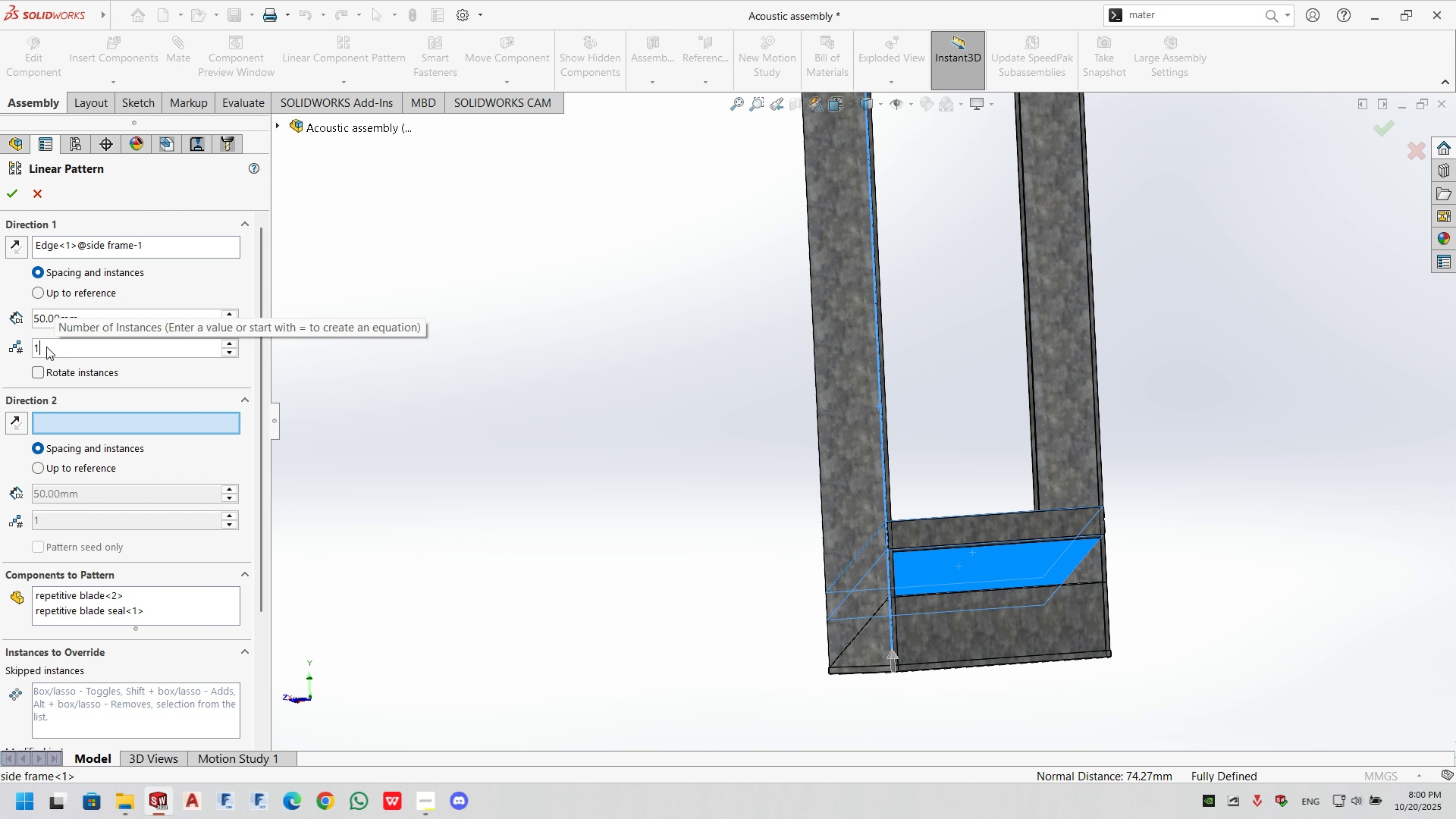 
key(Numpad0)
 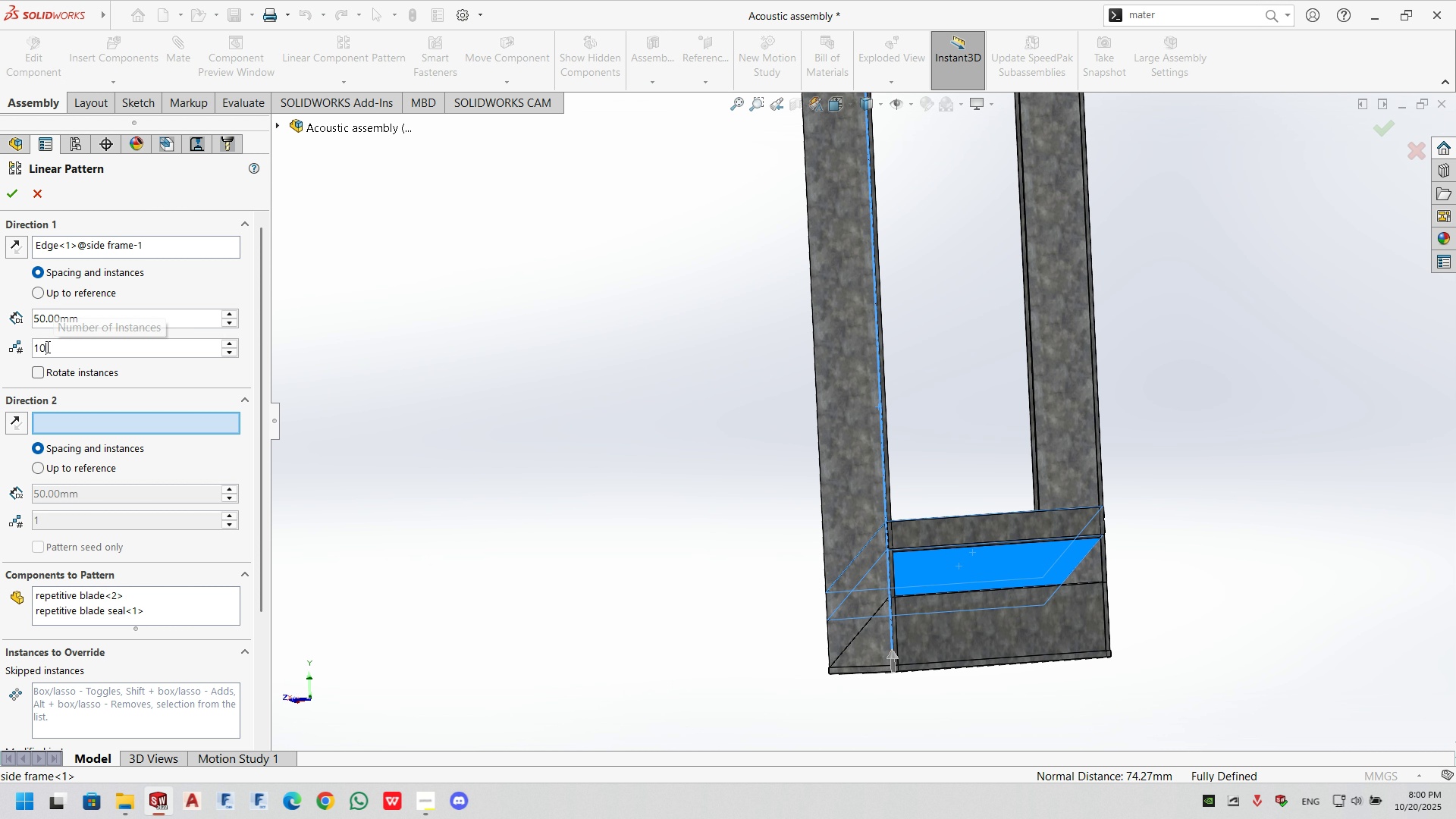 
key(NumpadEnter)
 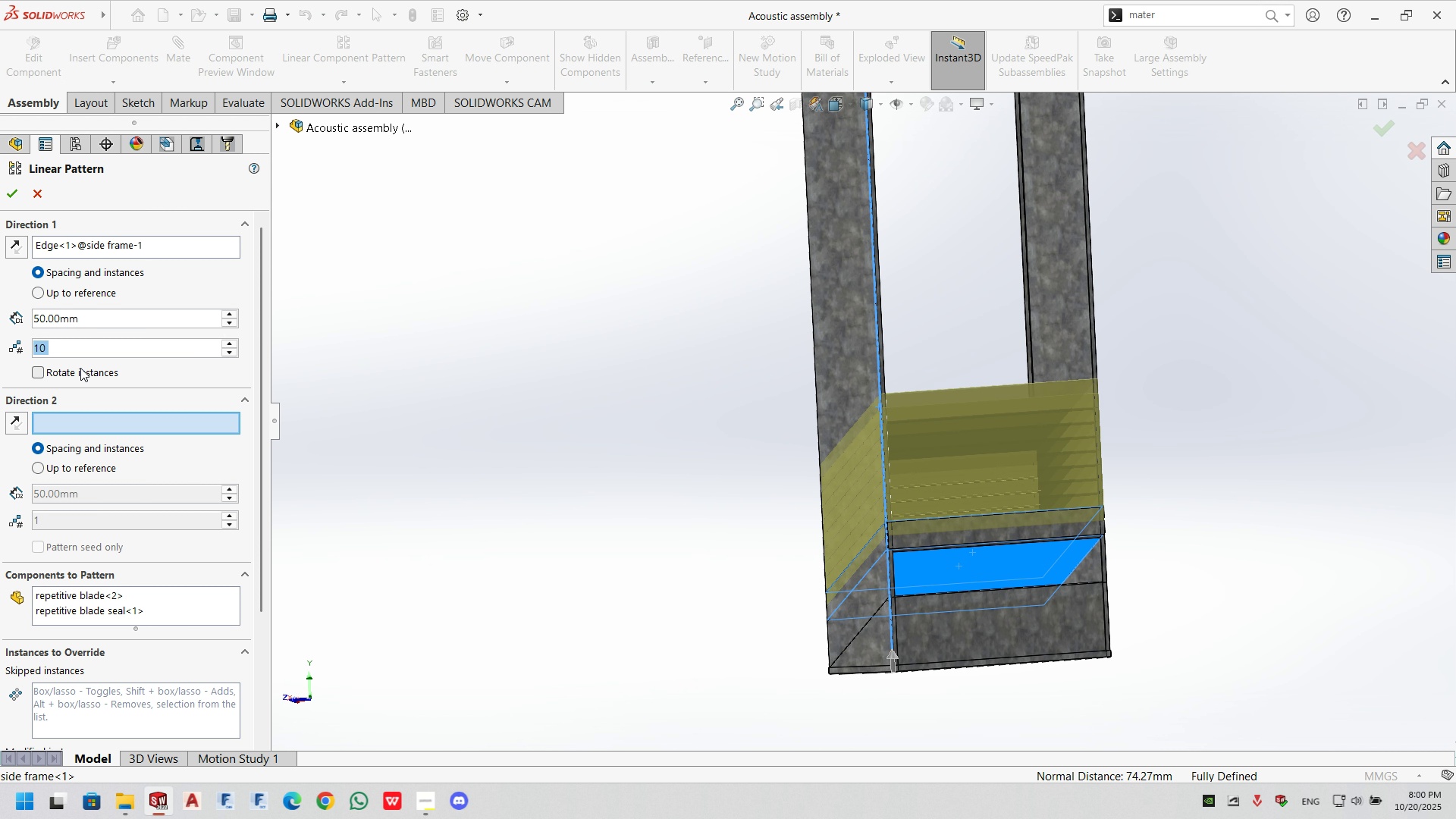 
key(Numpad1)
 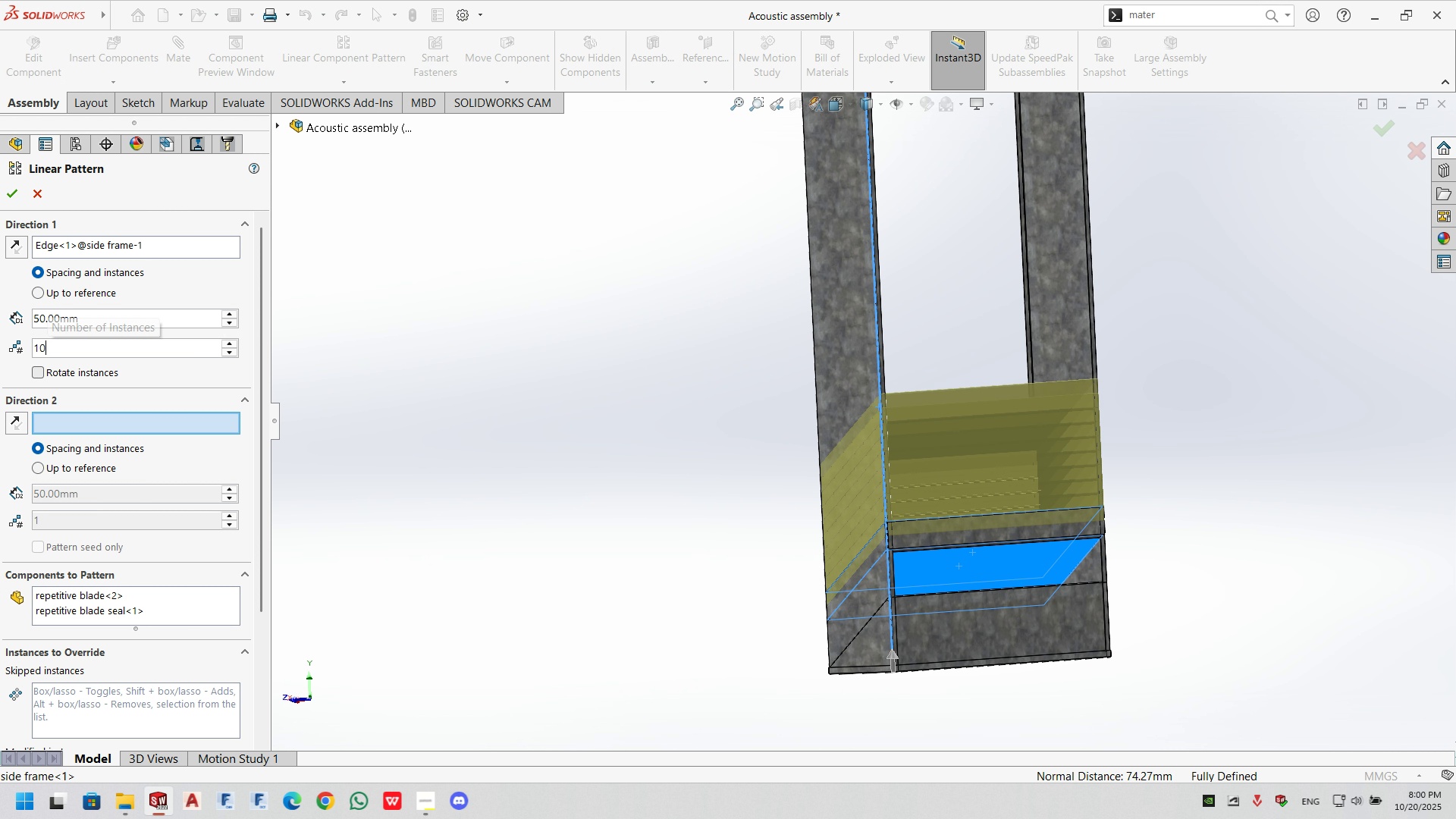 
key(Numpad0)
 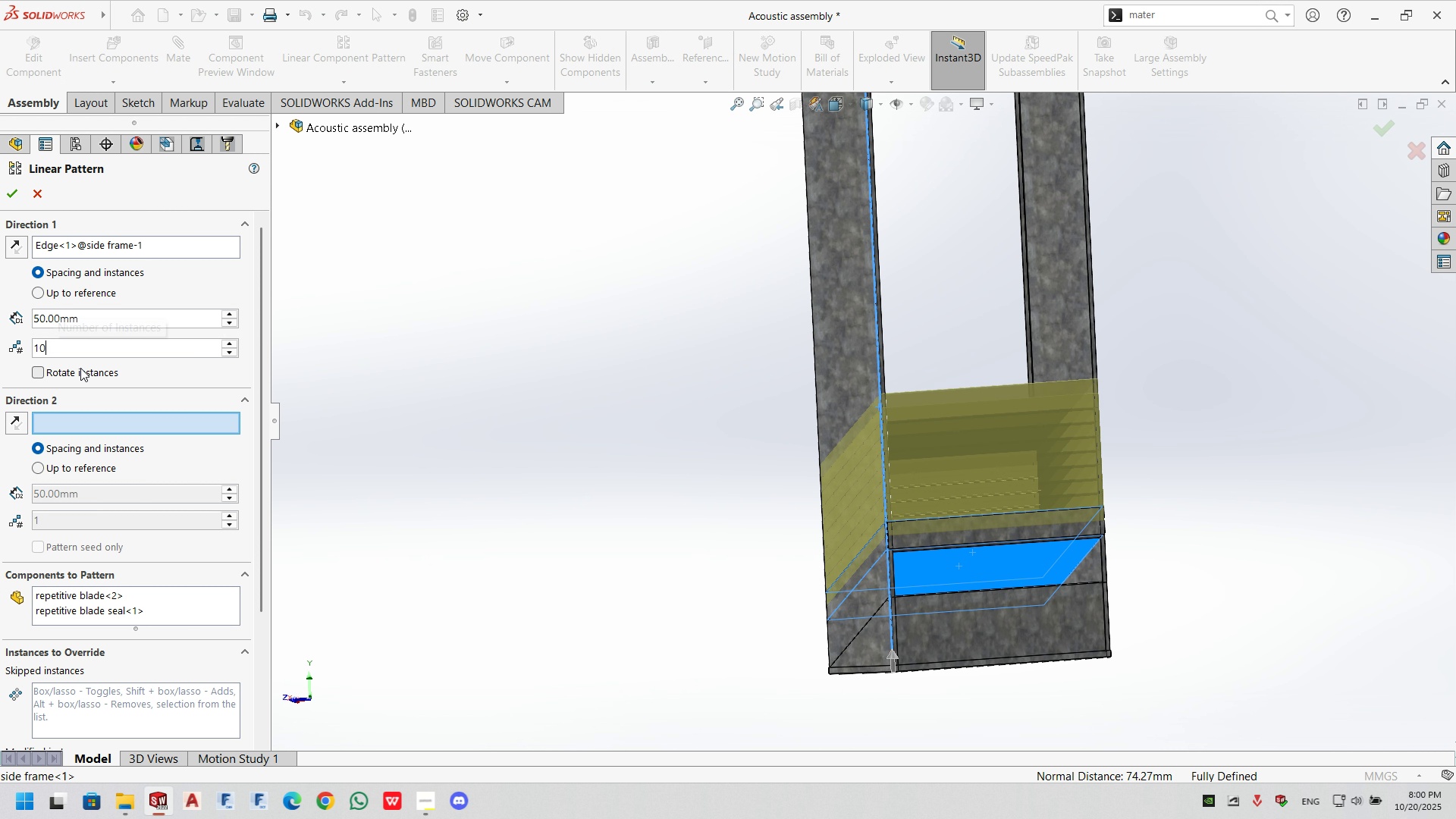 
key(Numpad0)
 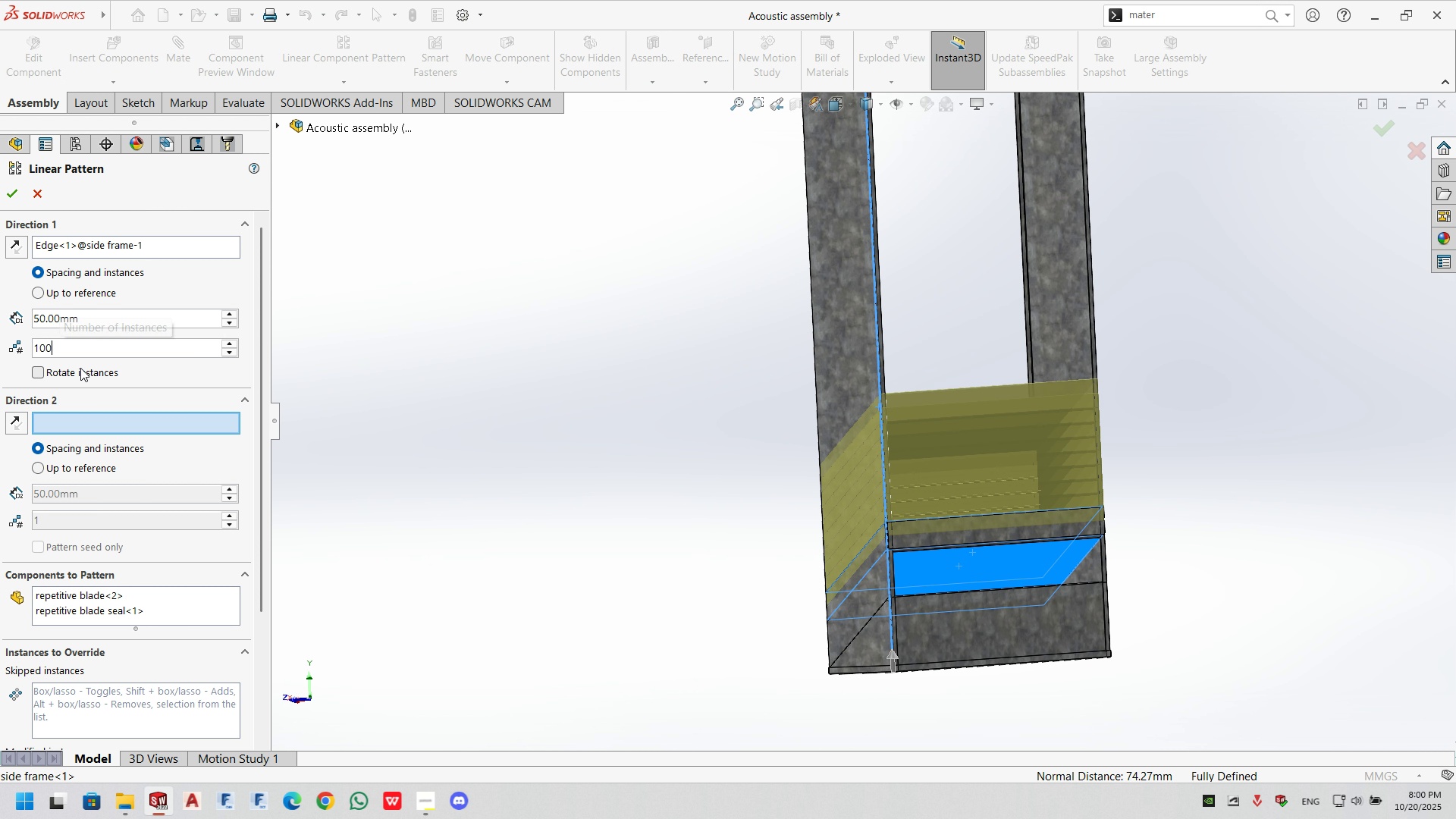 
key(NumpadEnter)
 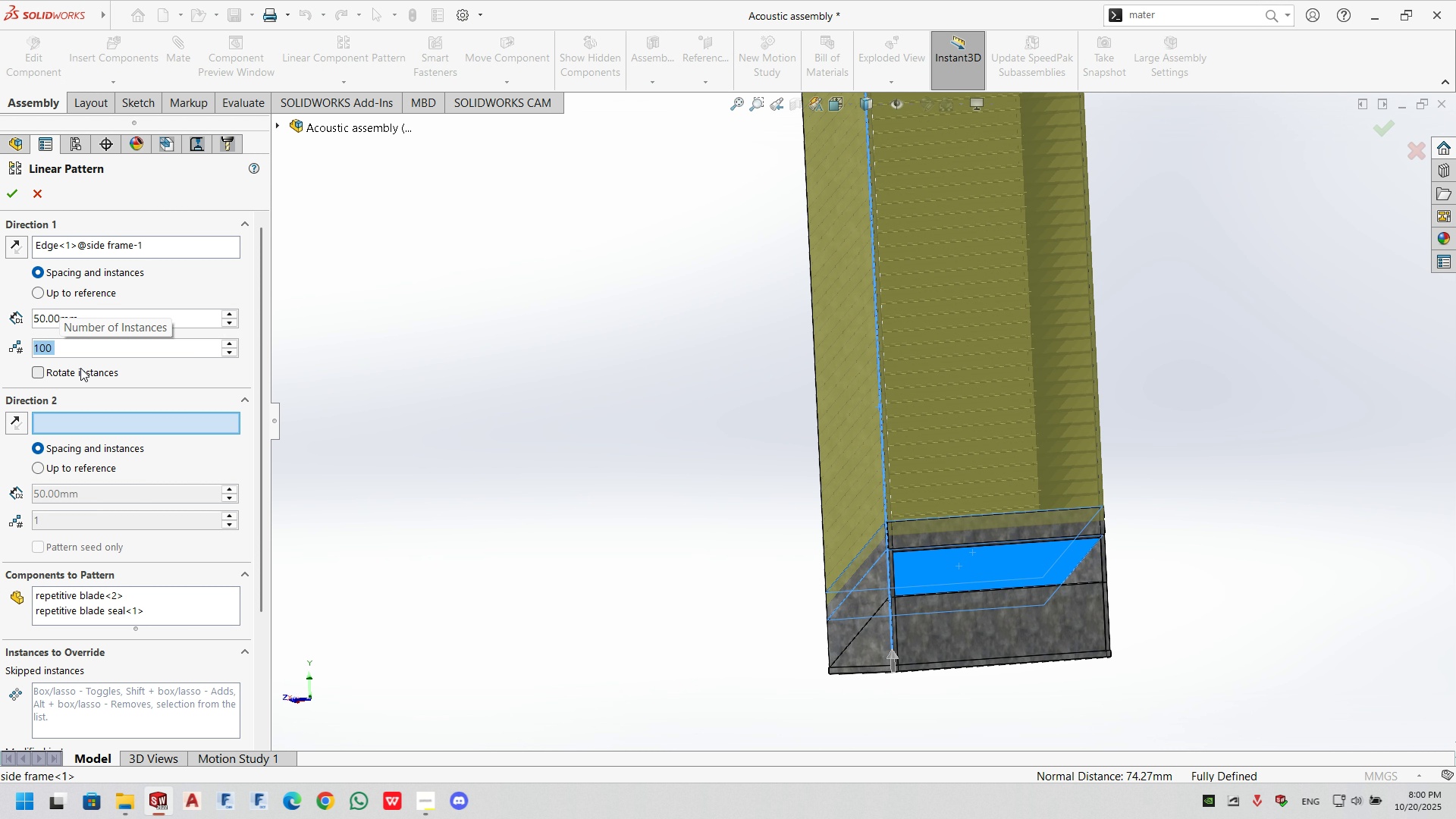 
key(Numpad1)
 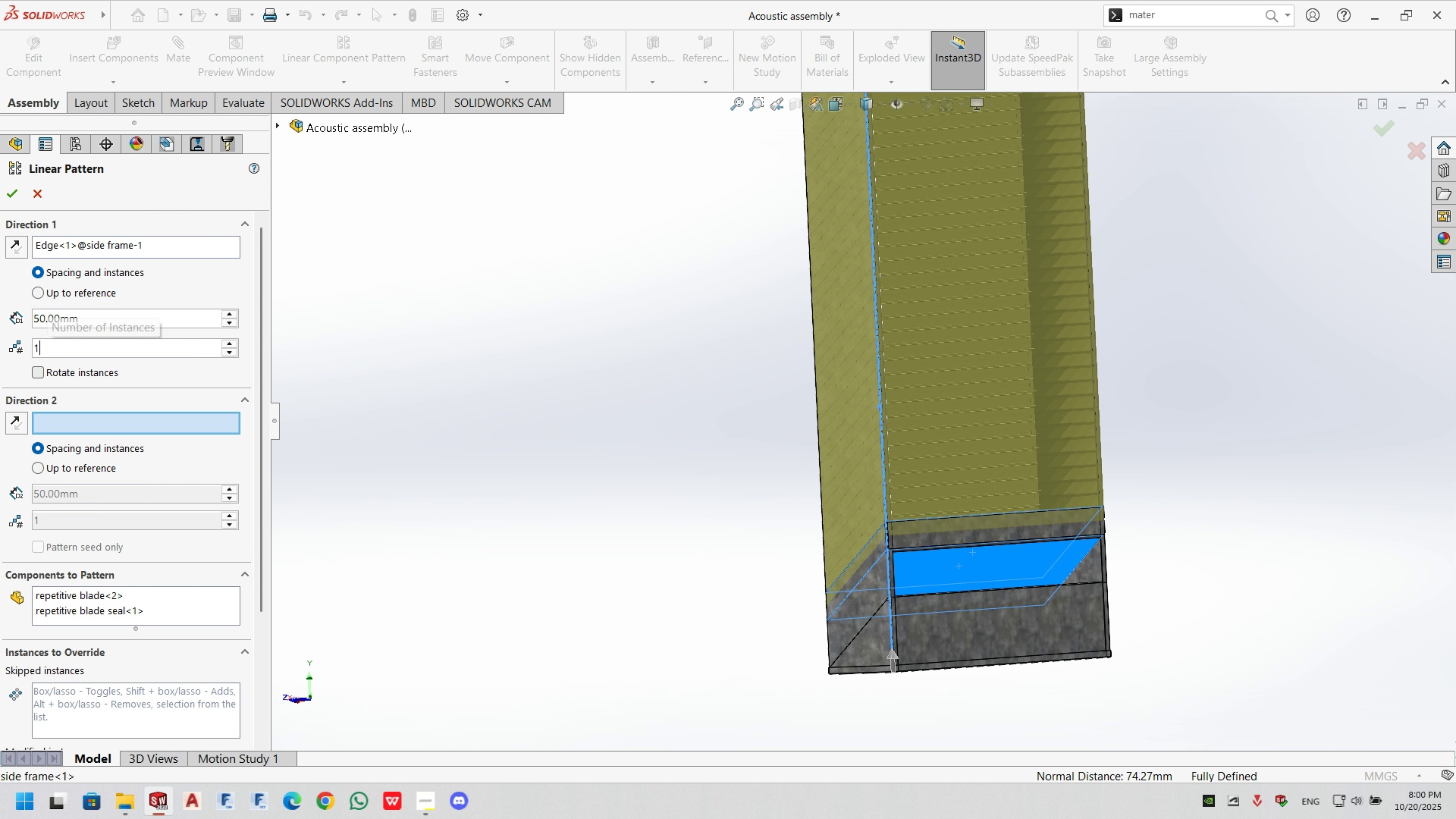 
key(Numpad0)
 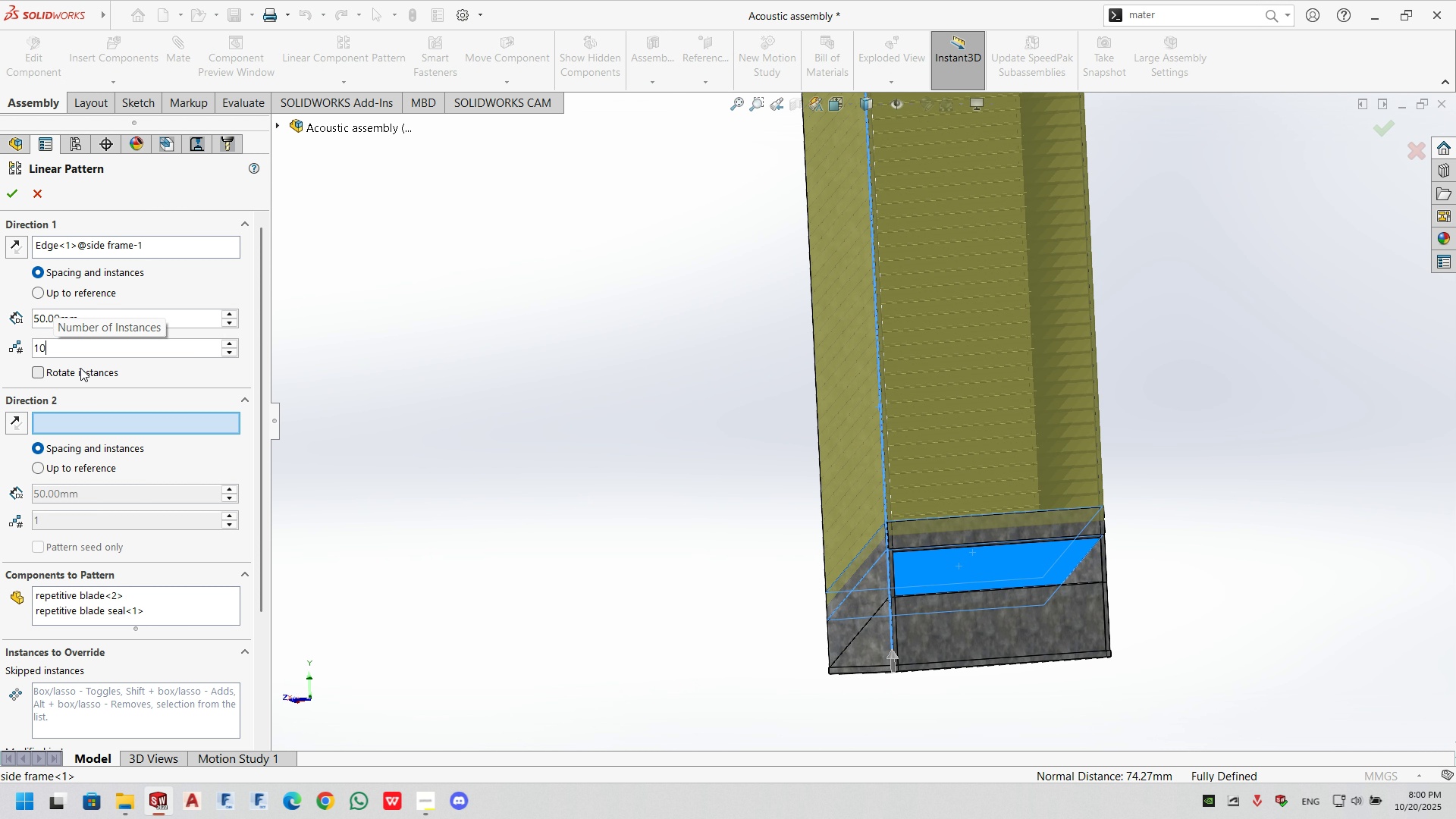 
key(Shift+ShiftLeft)
 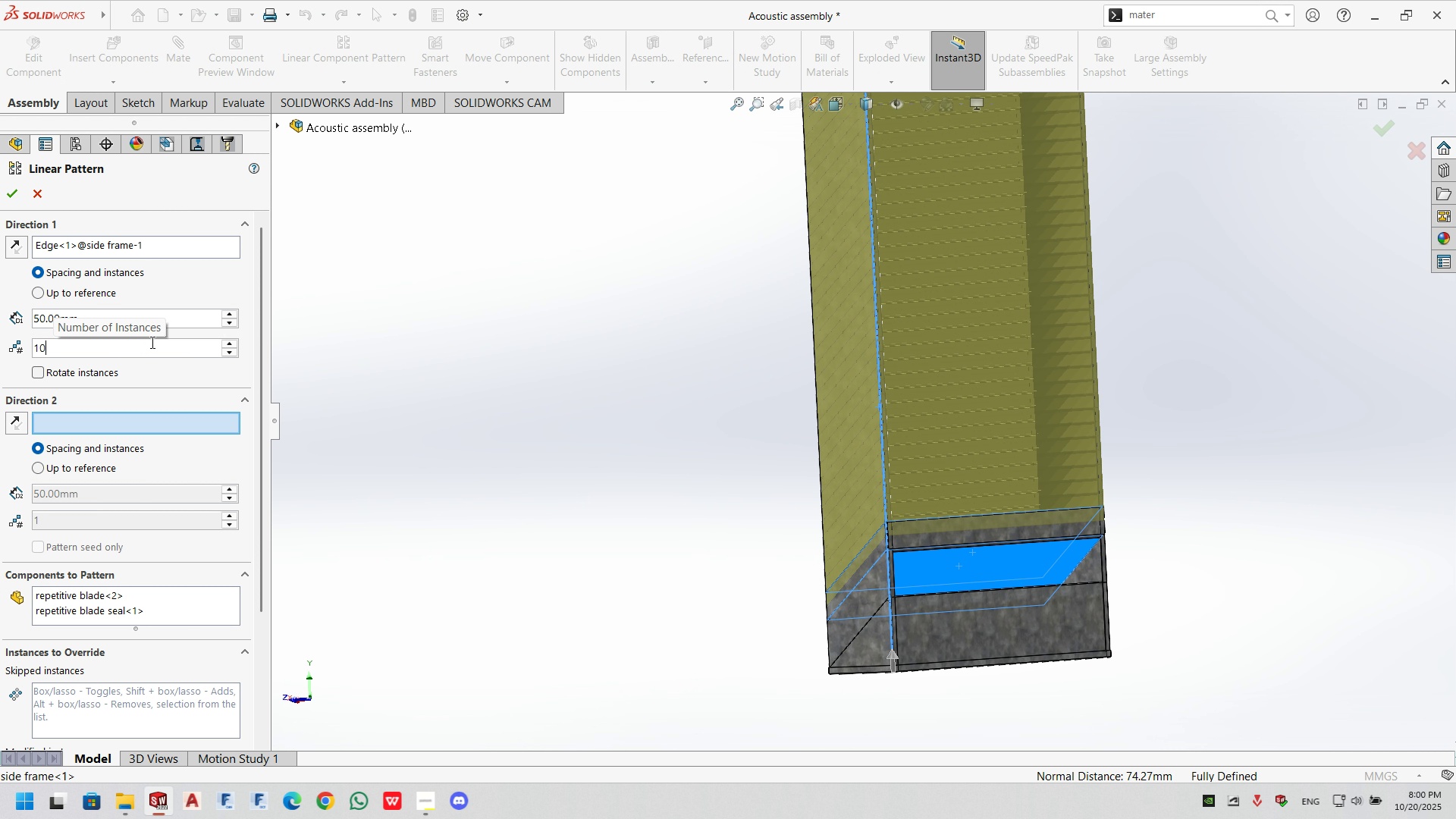 
double_click([185, 320])
 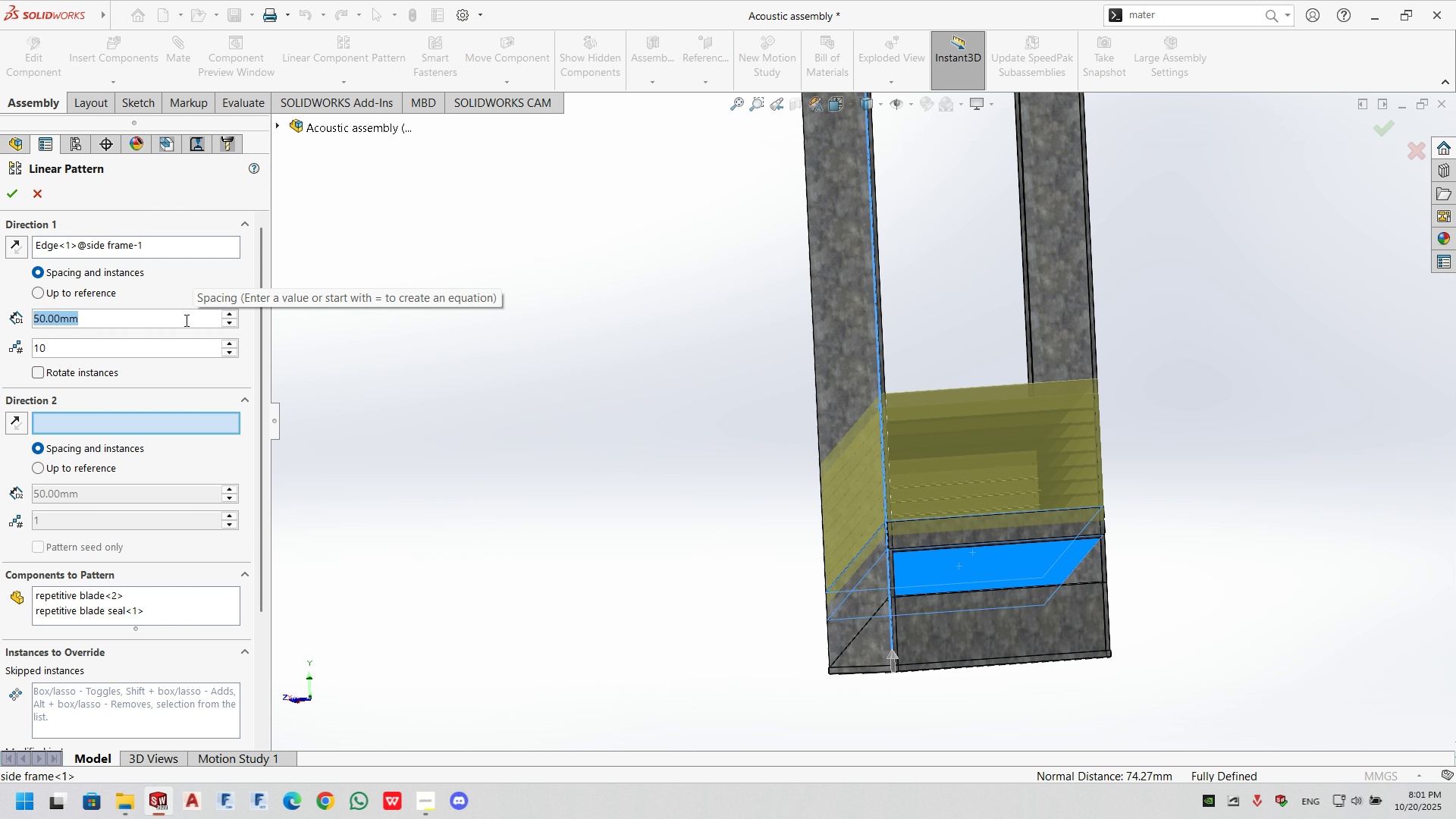 
key(Numpad1)
 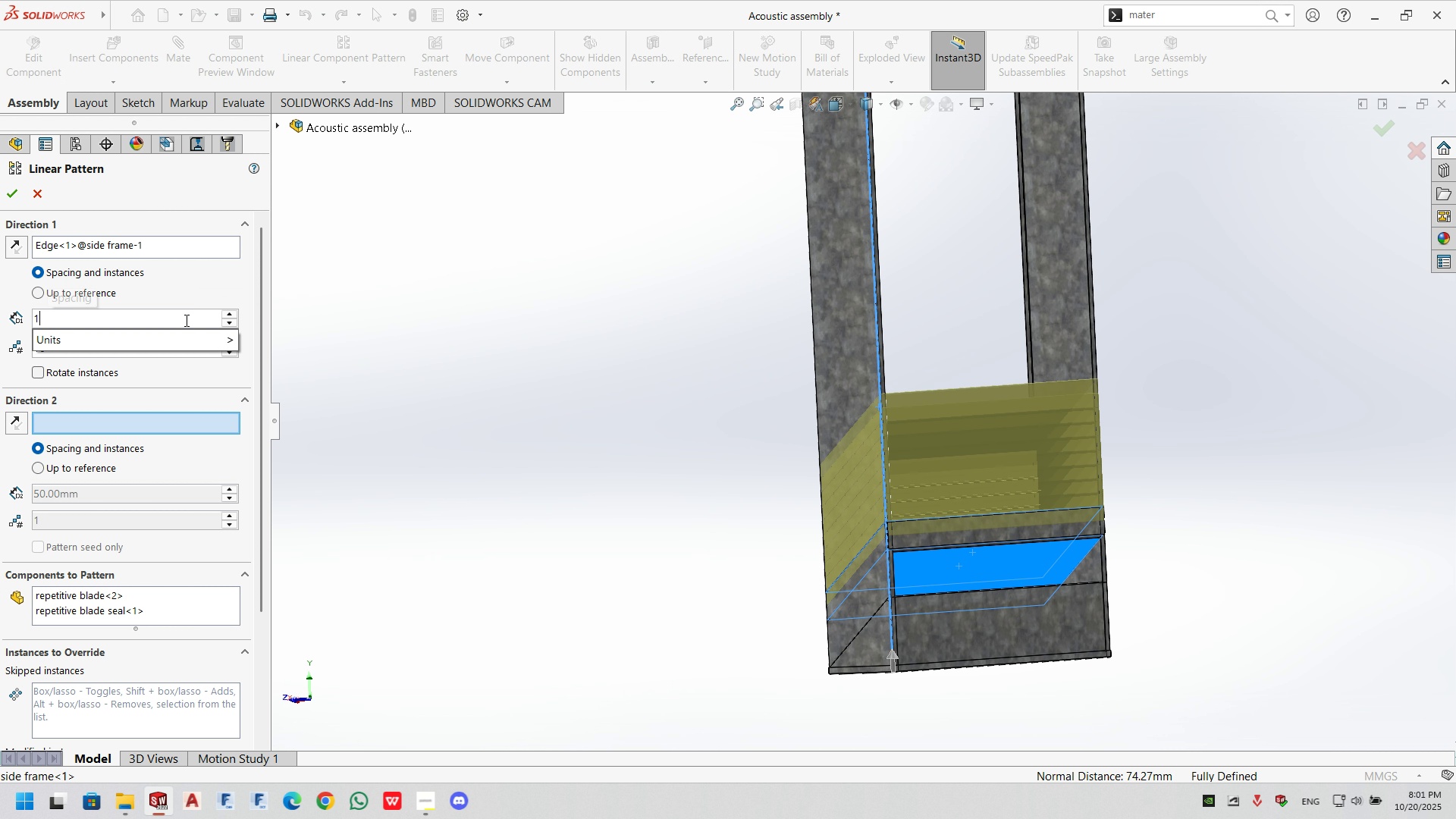 
key(Numpad0)
 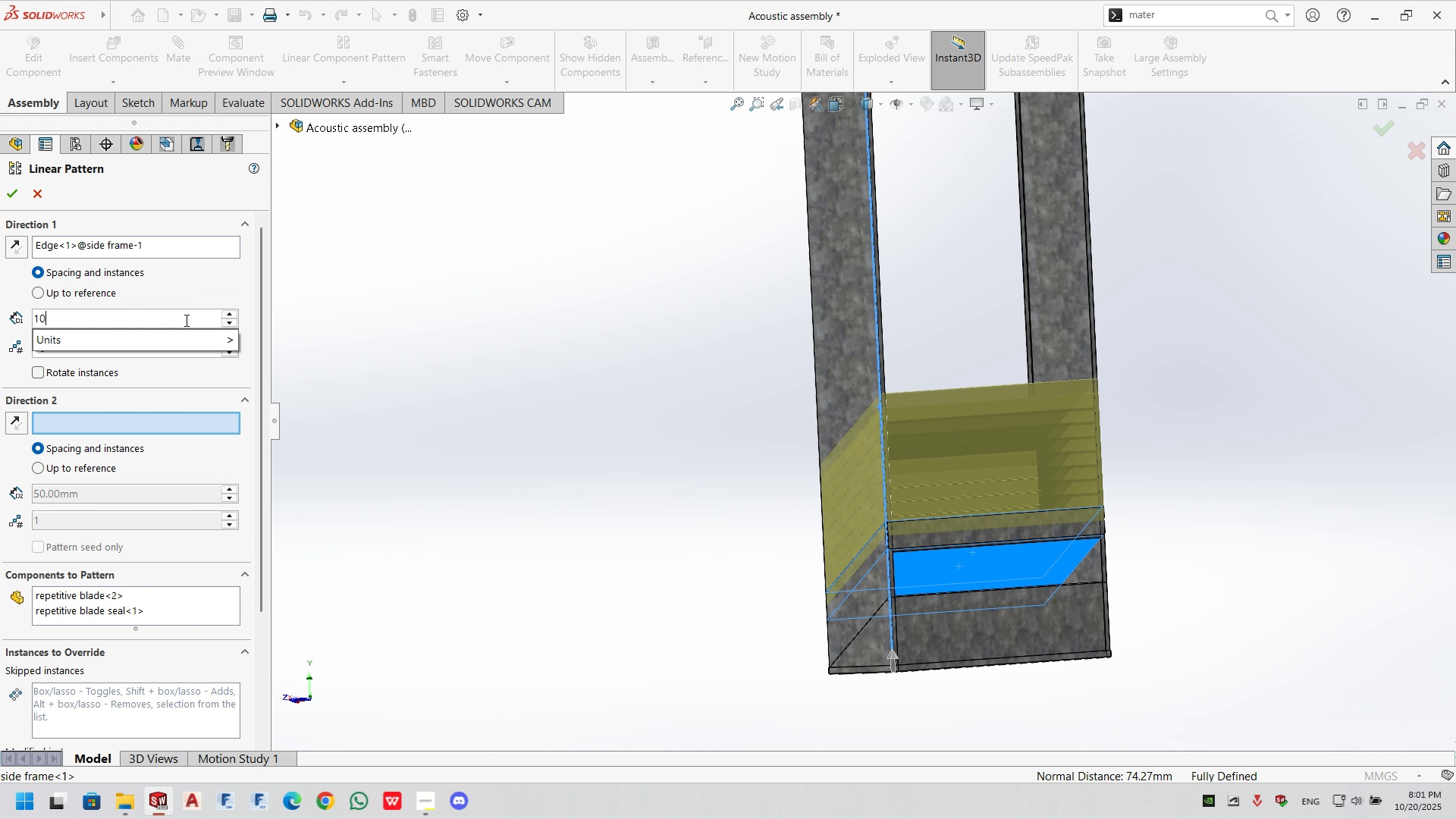 
key(Numpad0)
 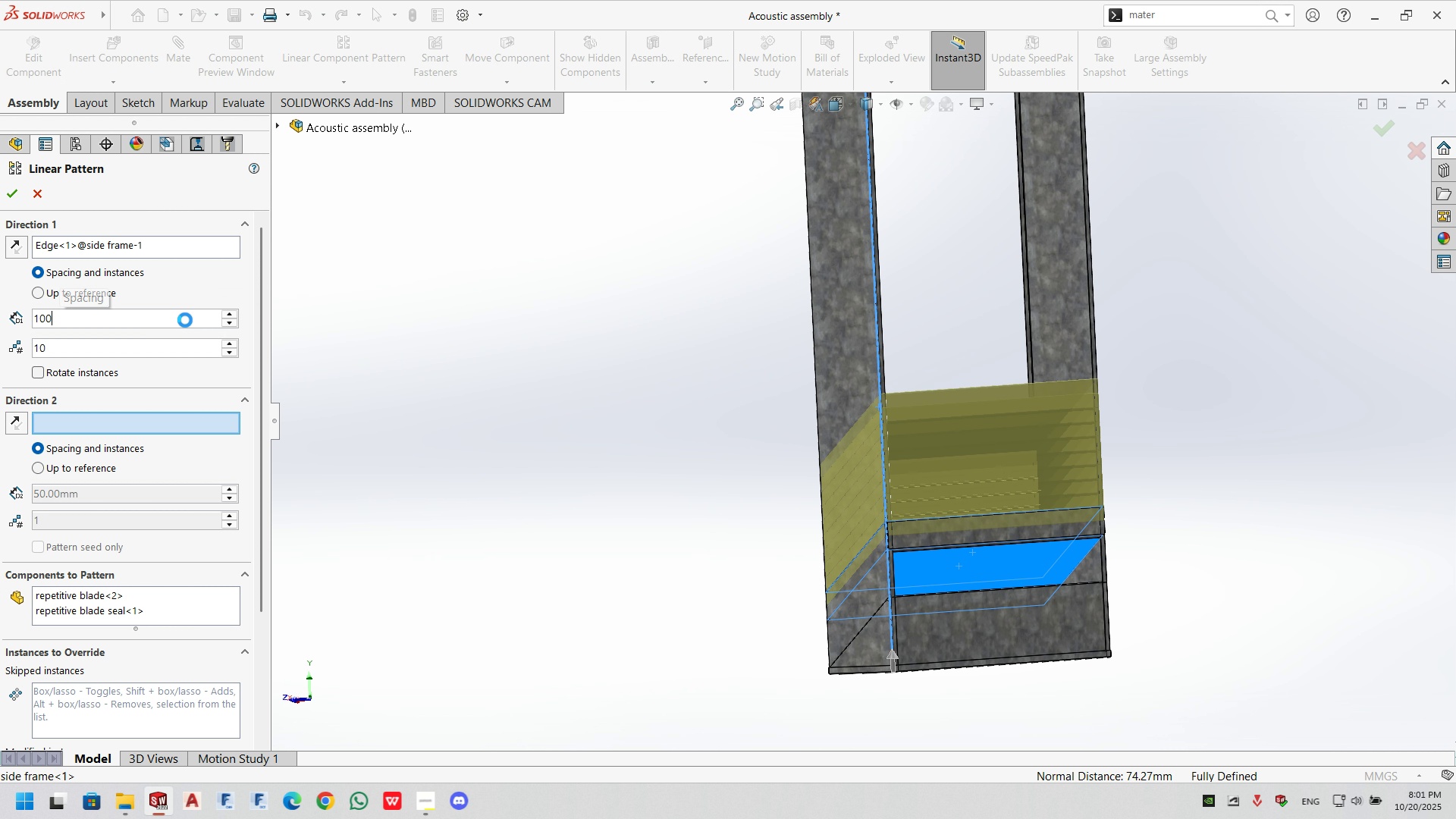 
key(NumpadEnter)
 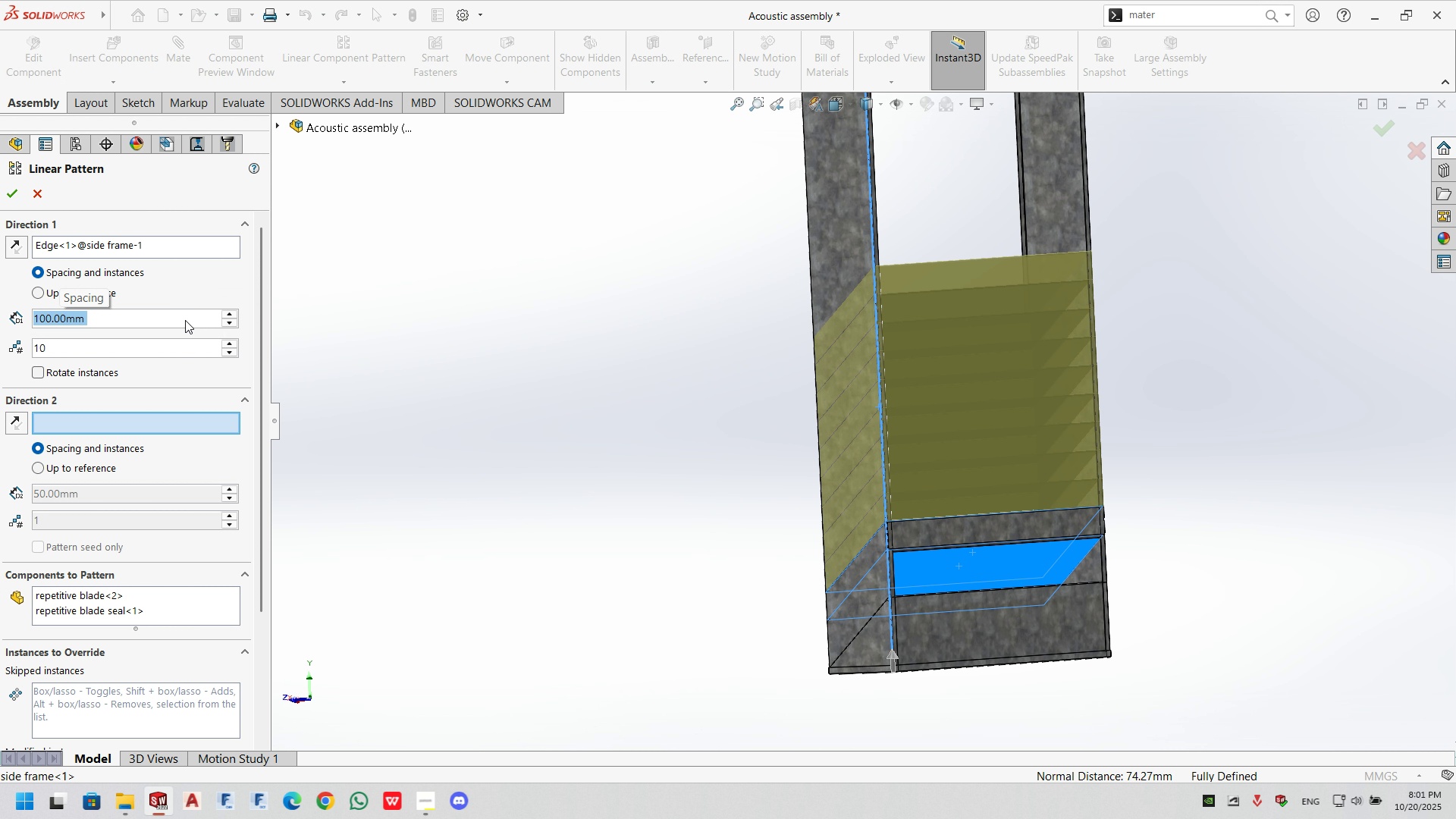 
key(Numpad2)
 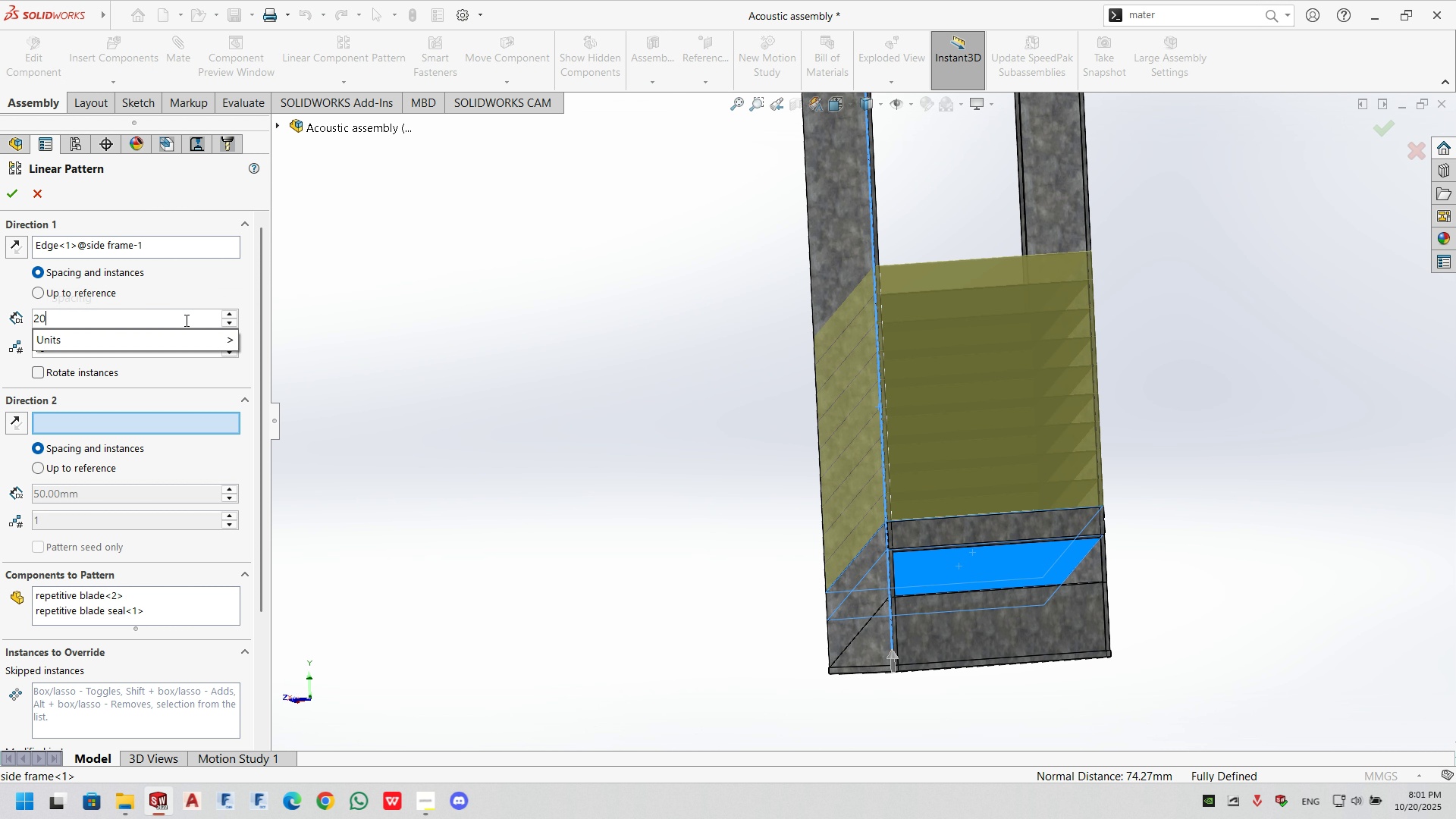 
key(Numpad0)
 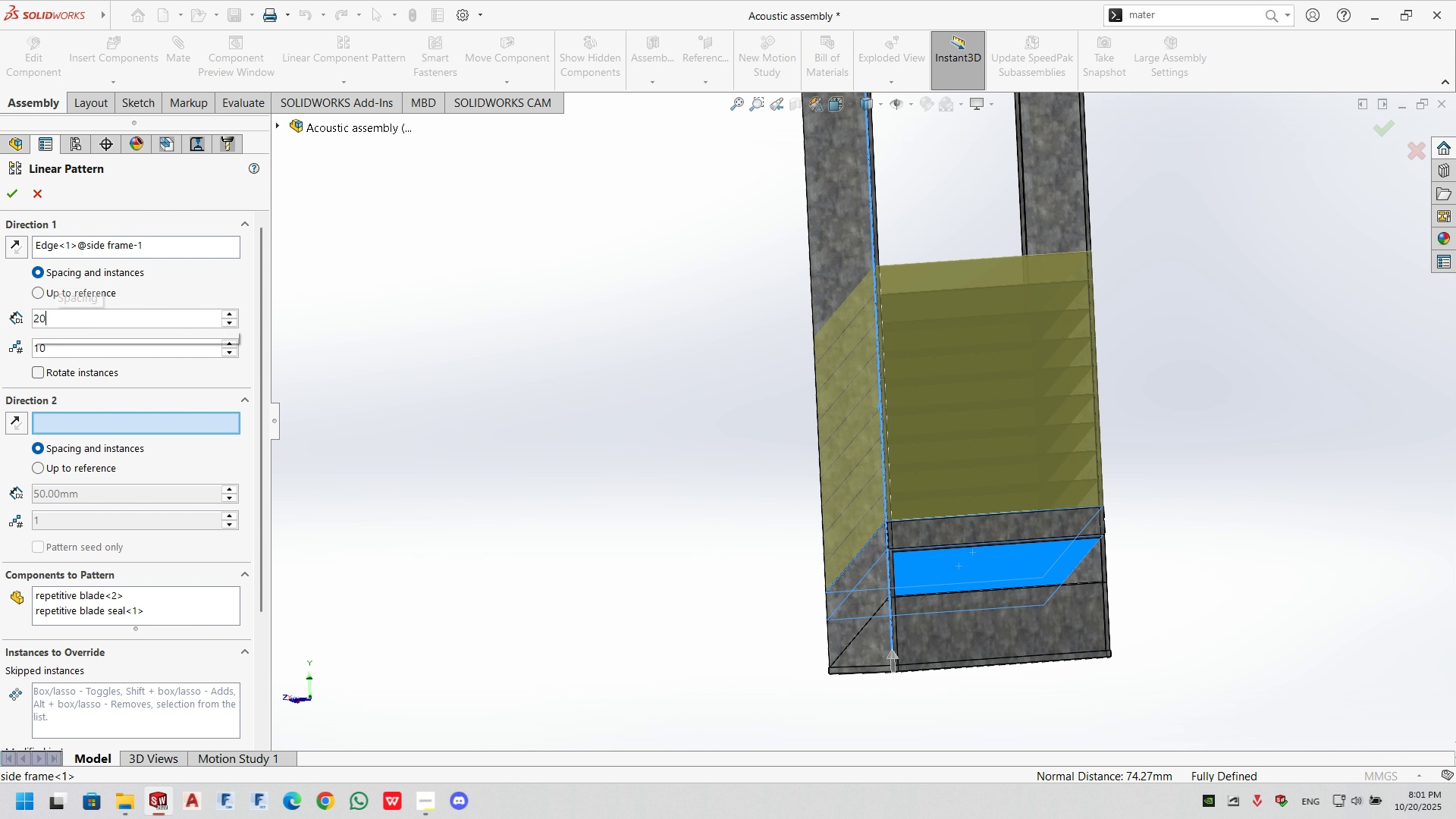 
key(Numpad0)
 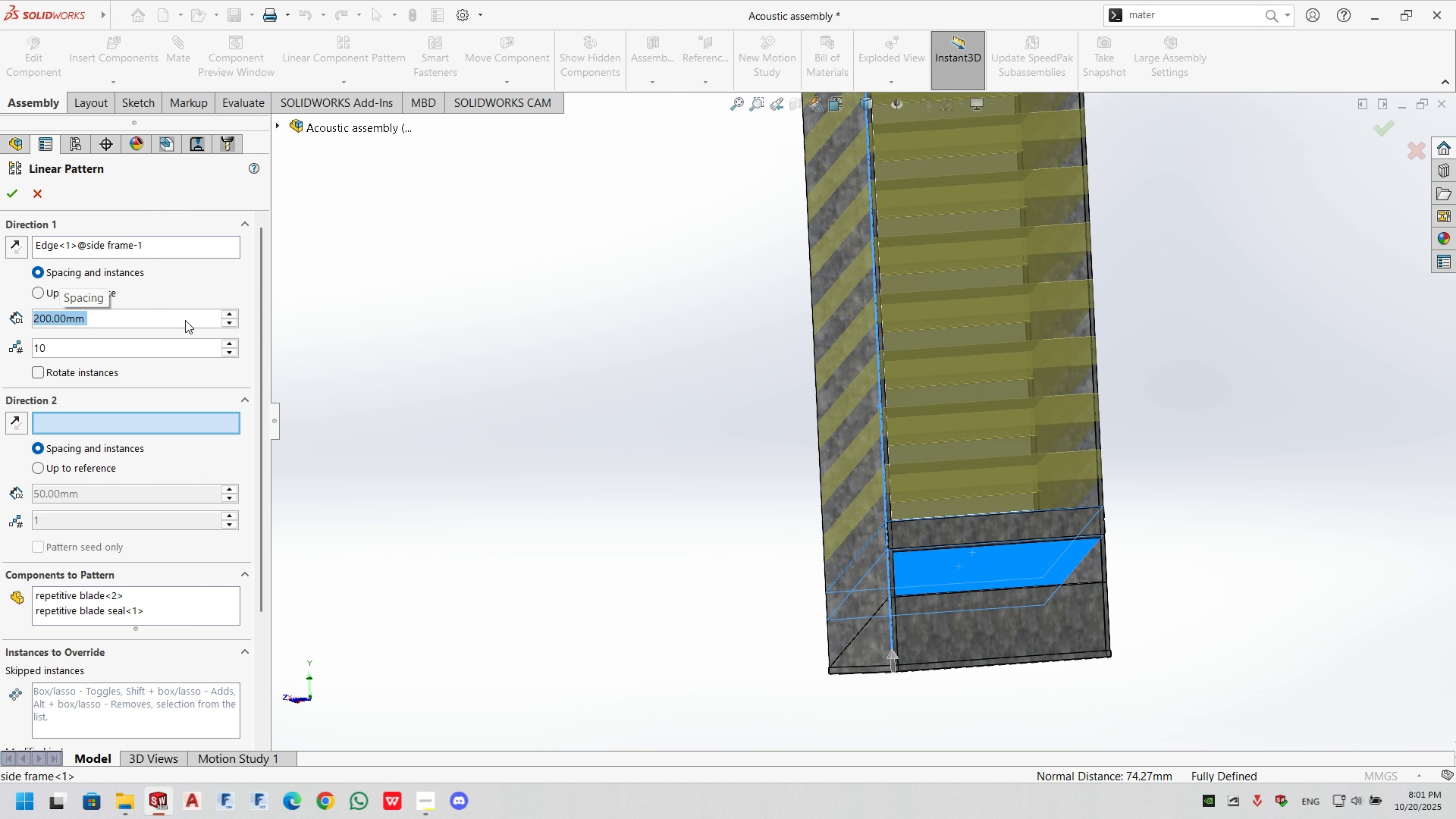 
key(NumpadEnter)
 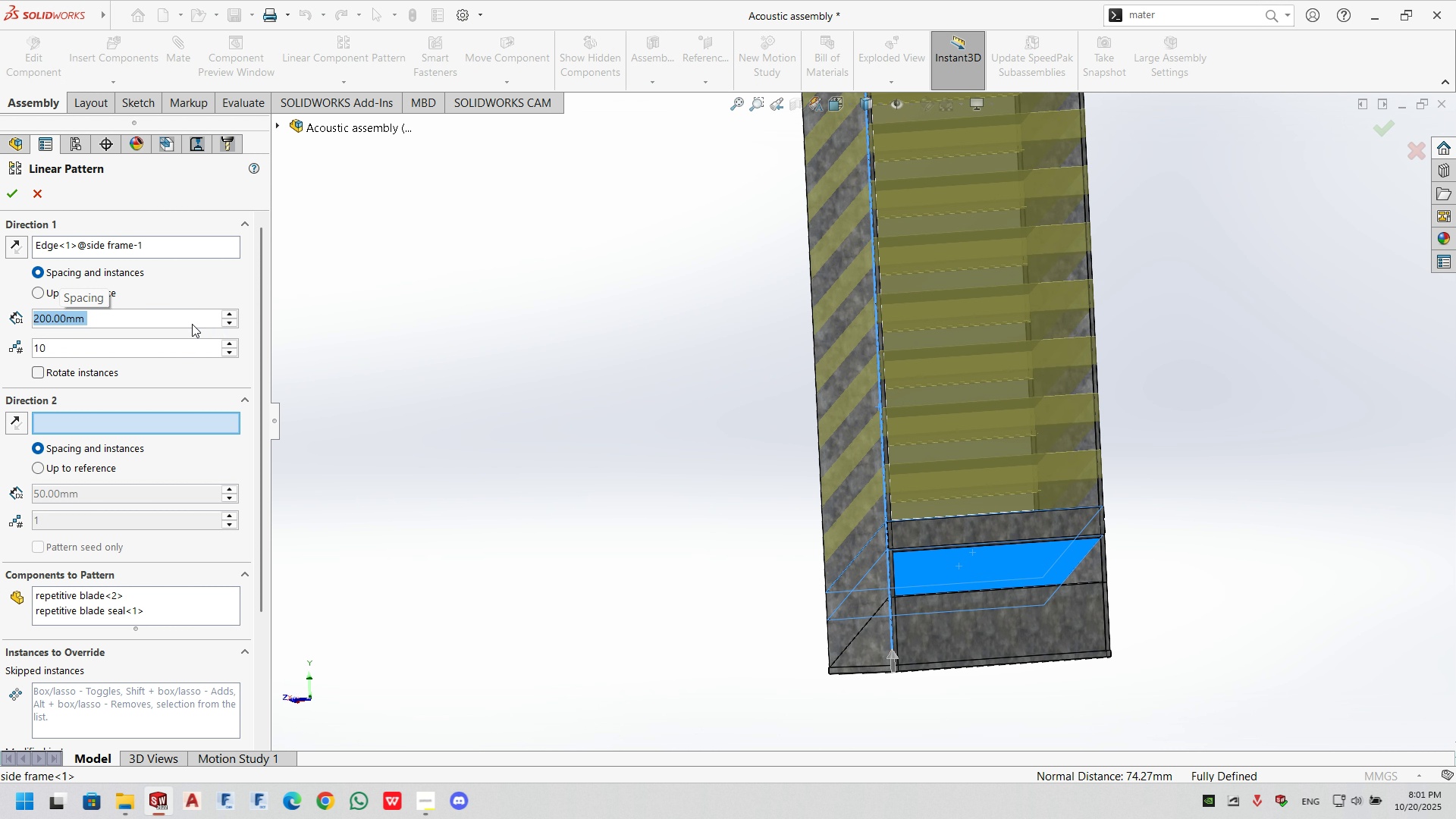 
scroll: coordinate [919, 372], scroll_direction: up, amount: 5.0
 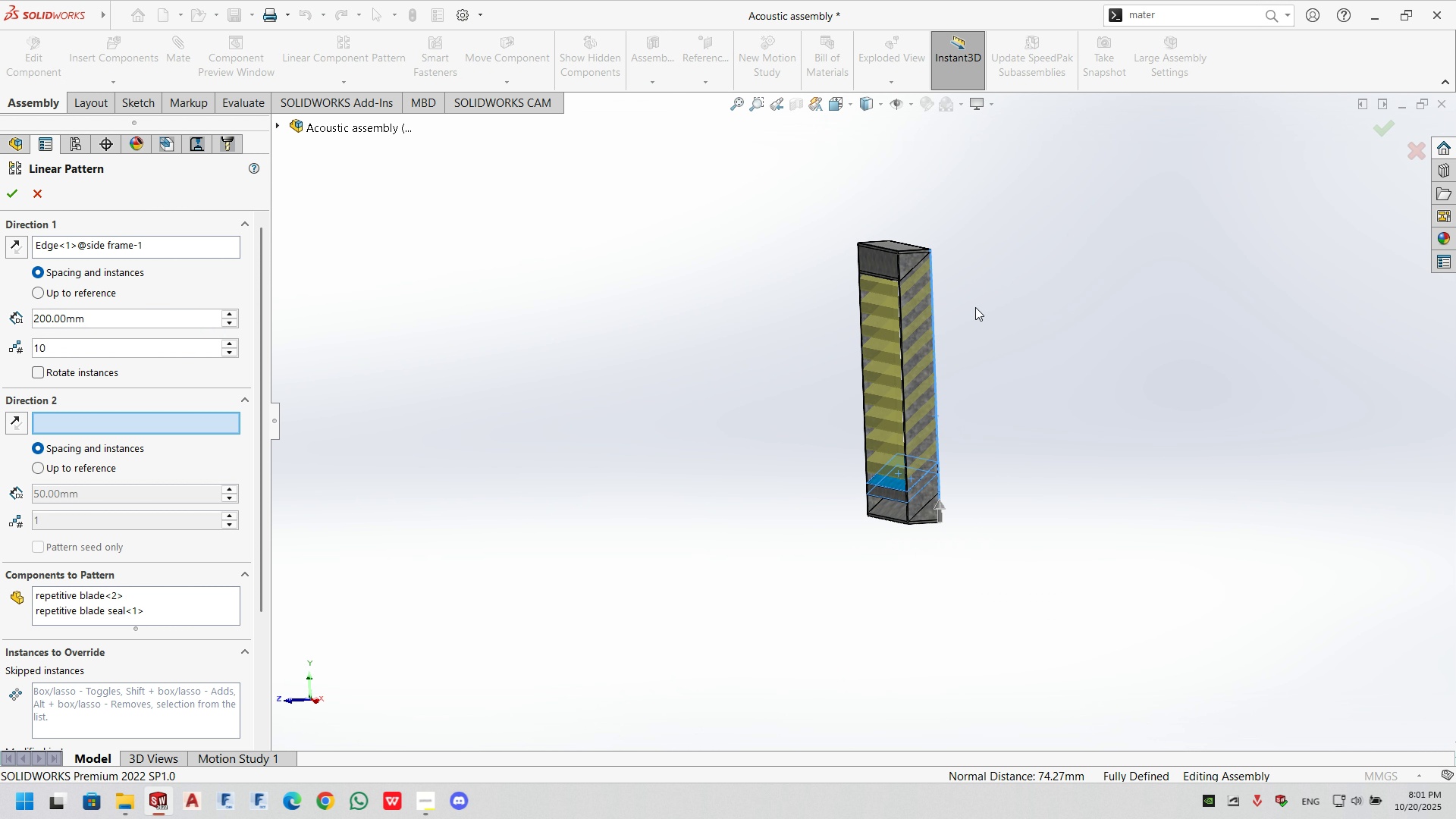 
scroll: coordinate [972, 222], scroll_direction: down, amount: 13.0
 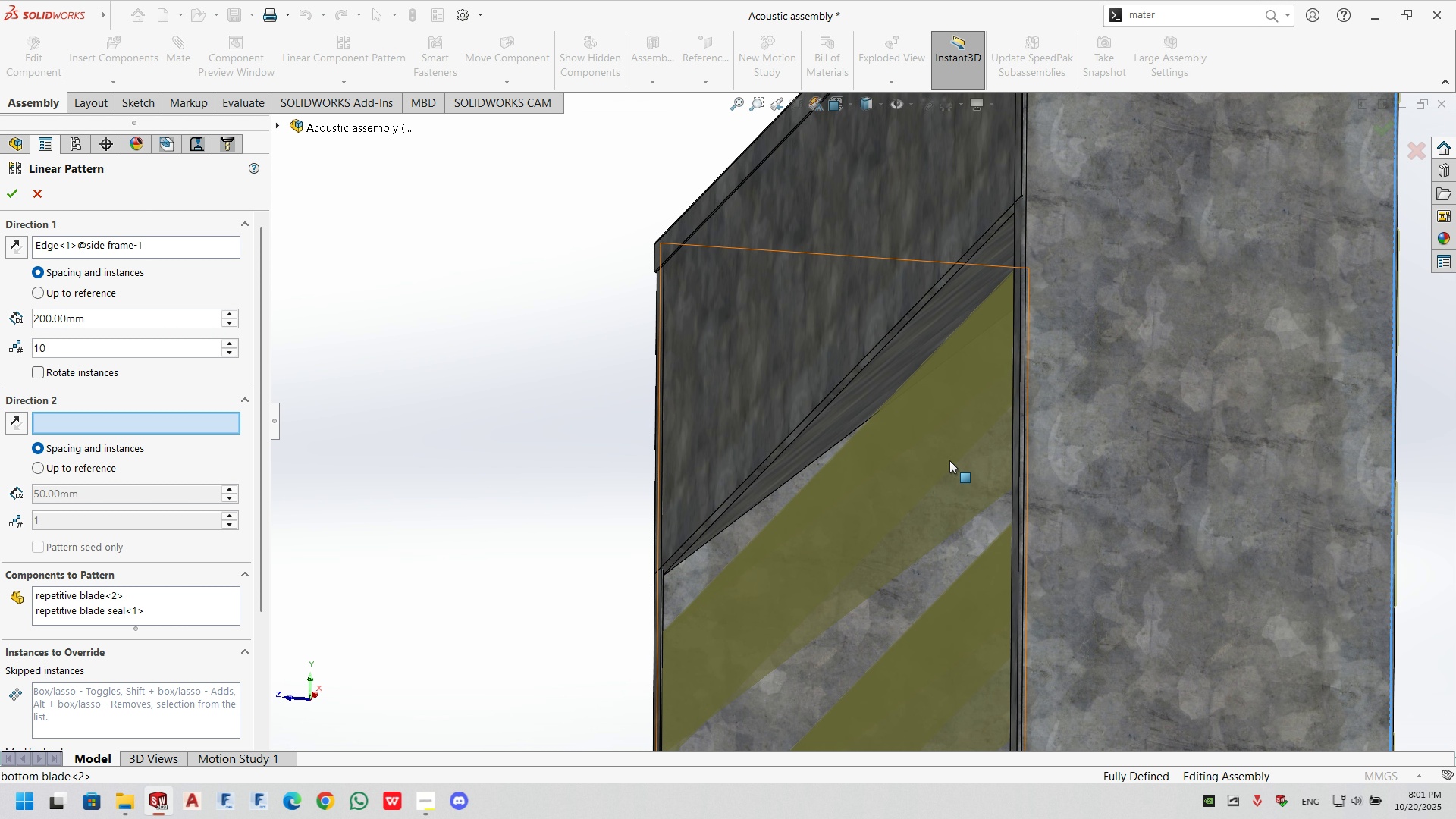 
left_click([79, 313])
 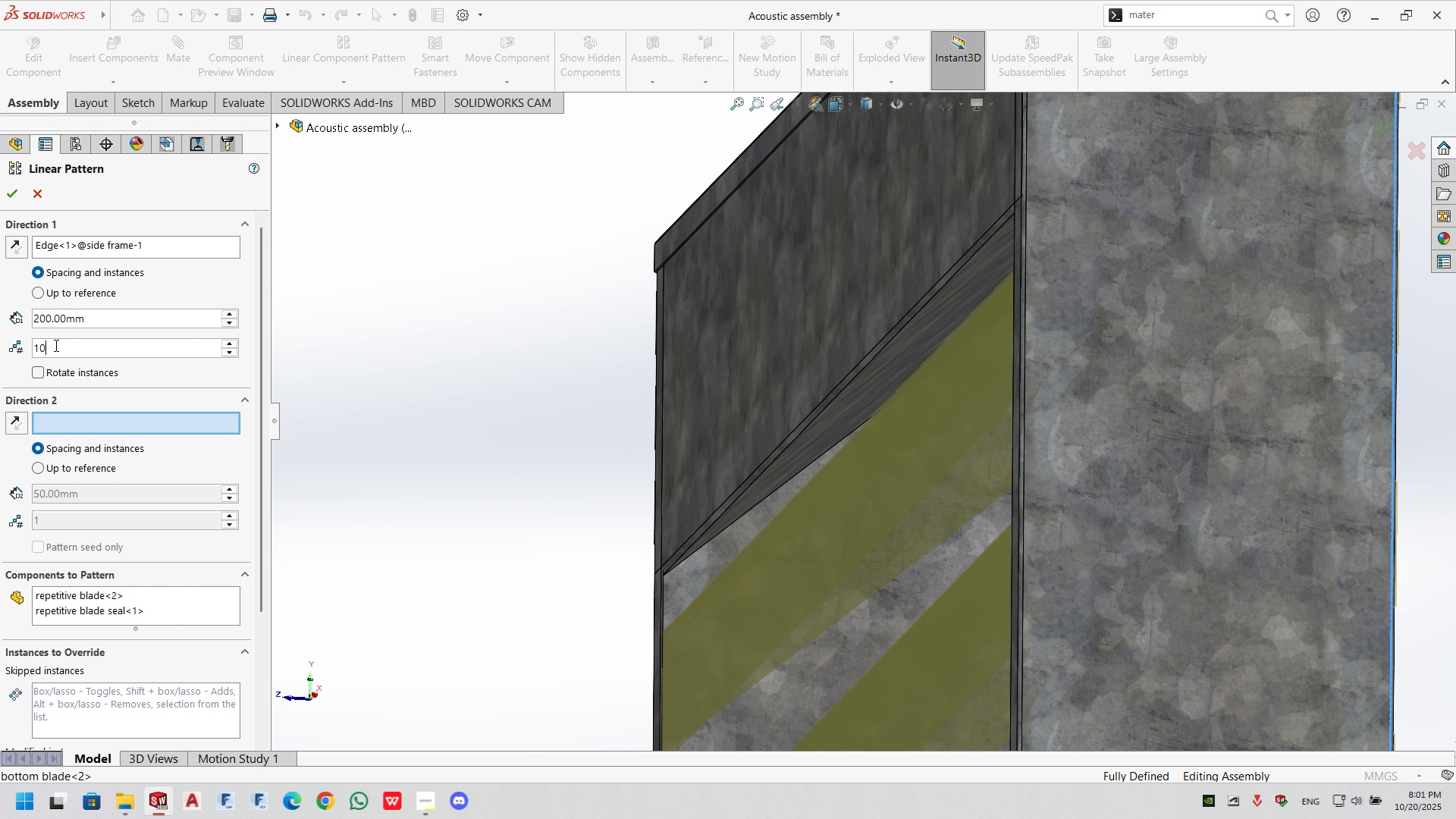 
double_click([55, 345])
 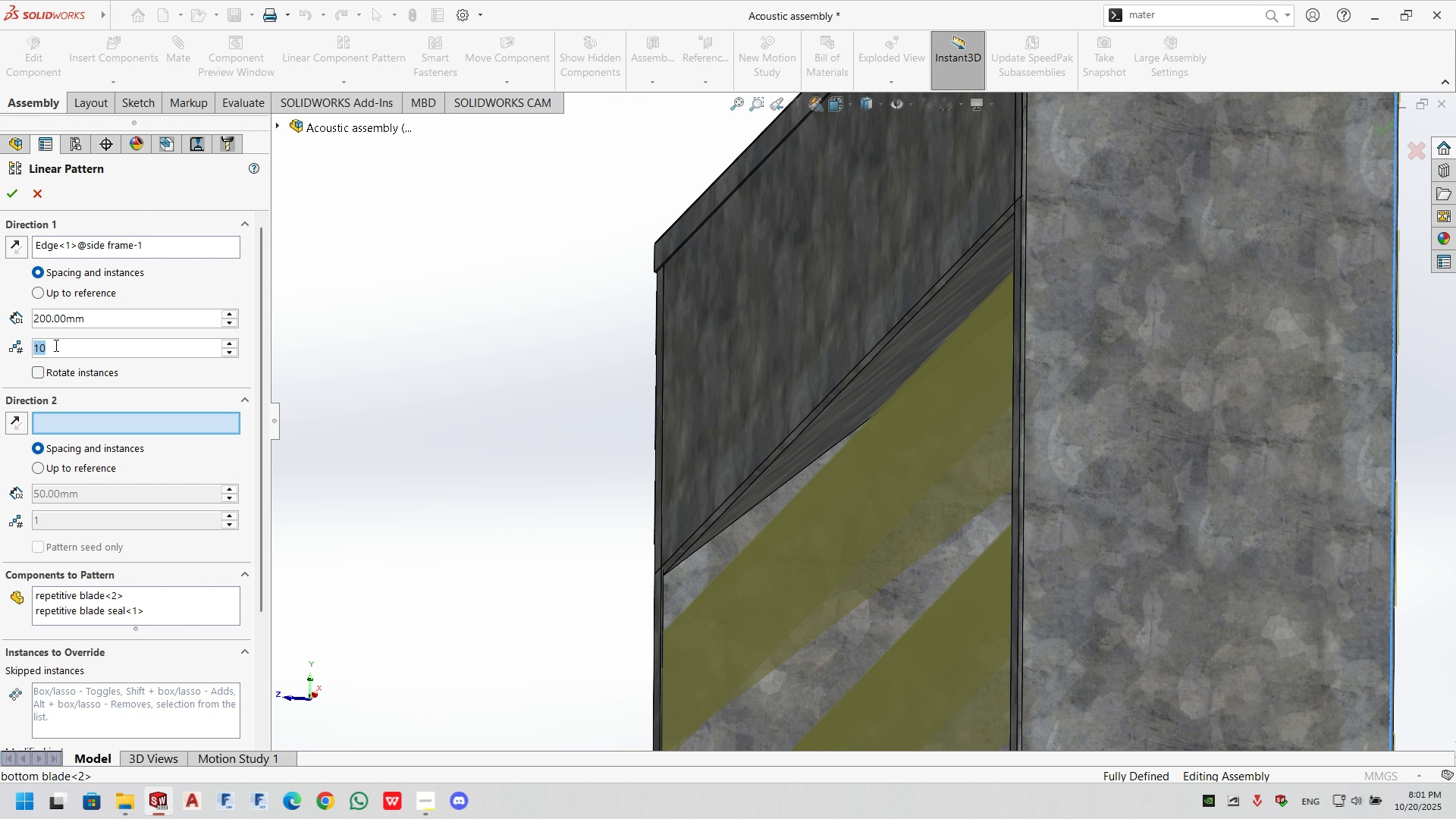 
triple_click([55, 345])
 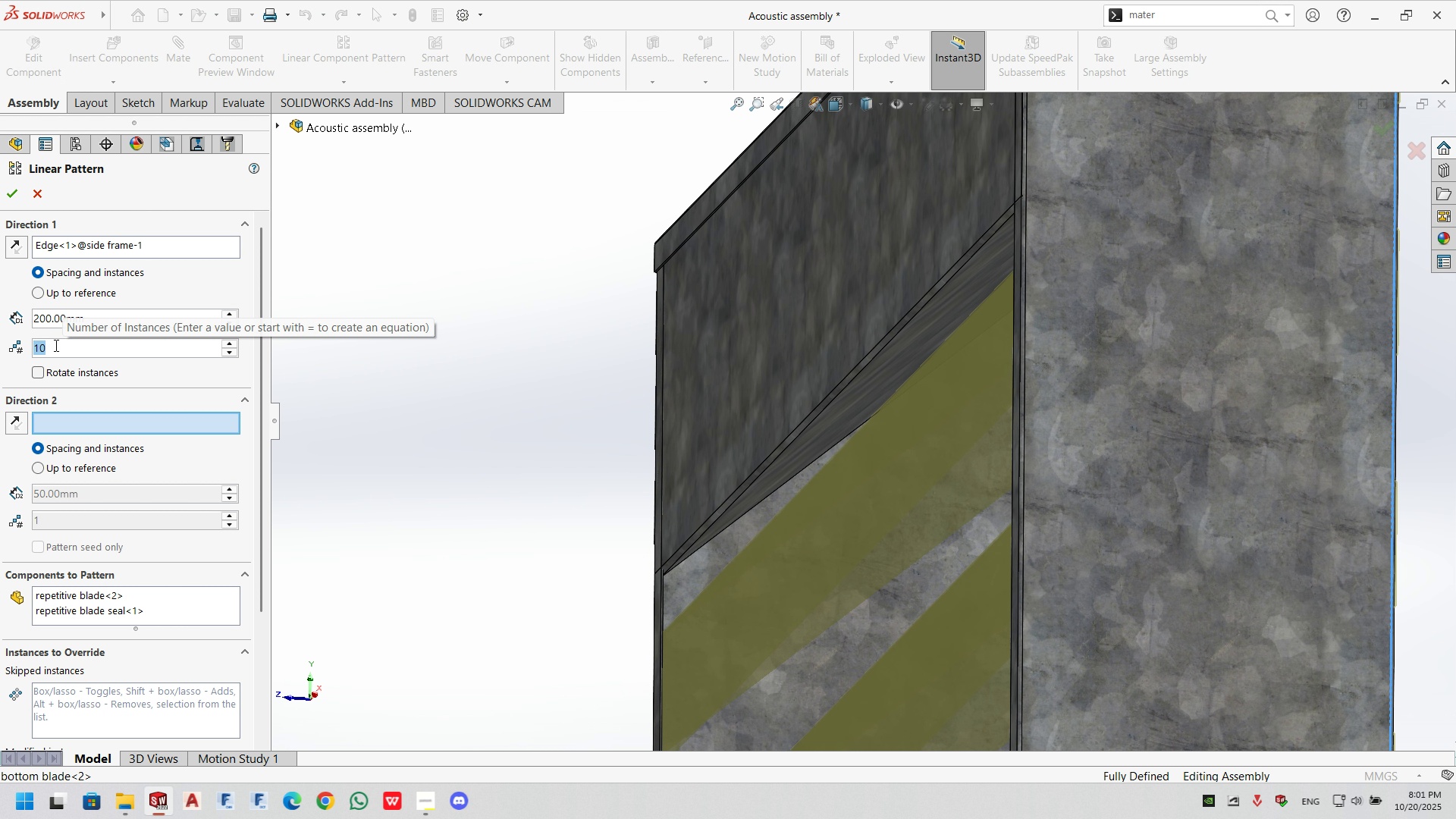 
key(Numpad9)
 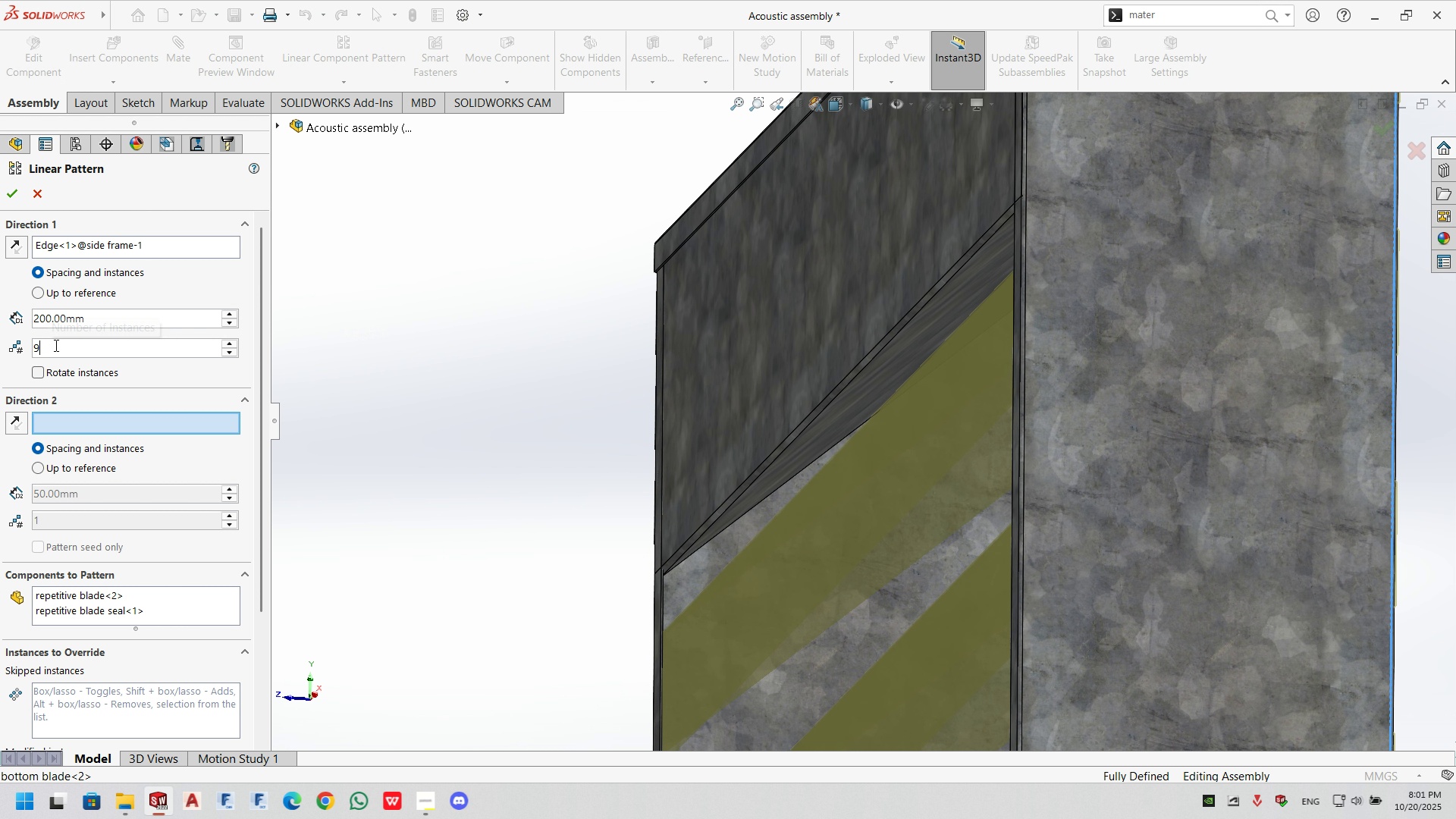 
key(NumpadEnter)
 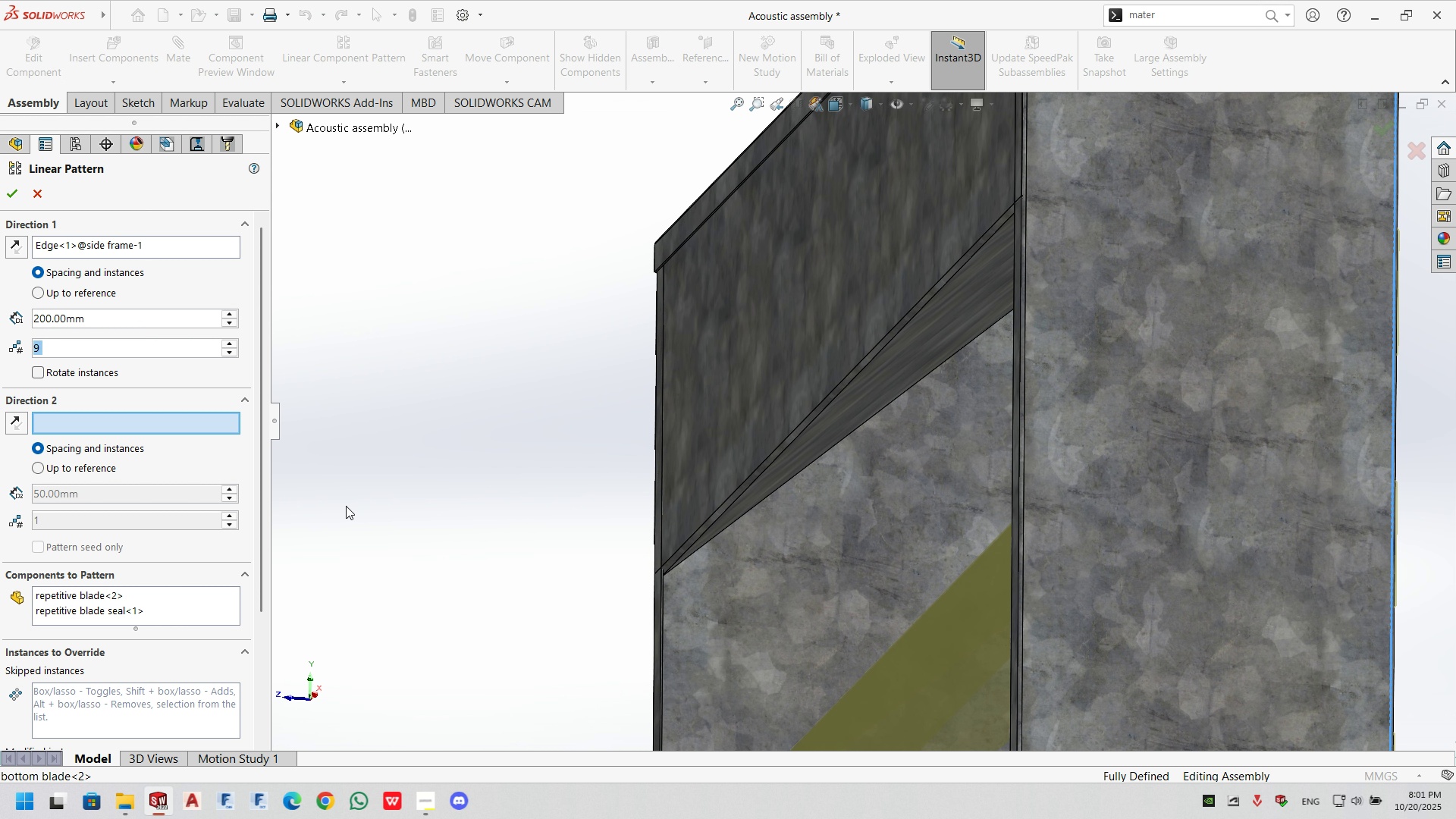 
scroll: coordinate [832, 584], scroll_direction: up, amount: 6.0
 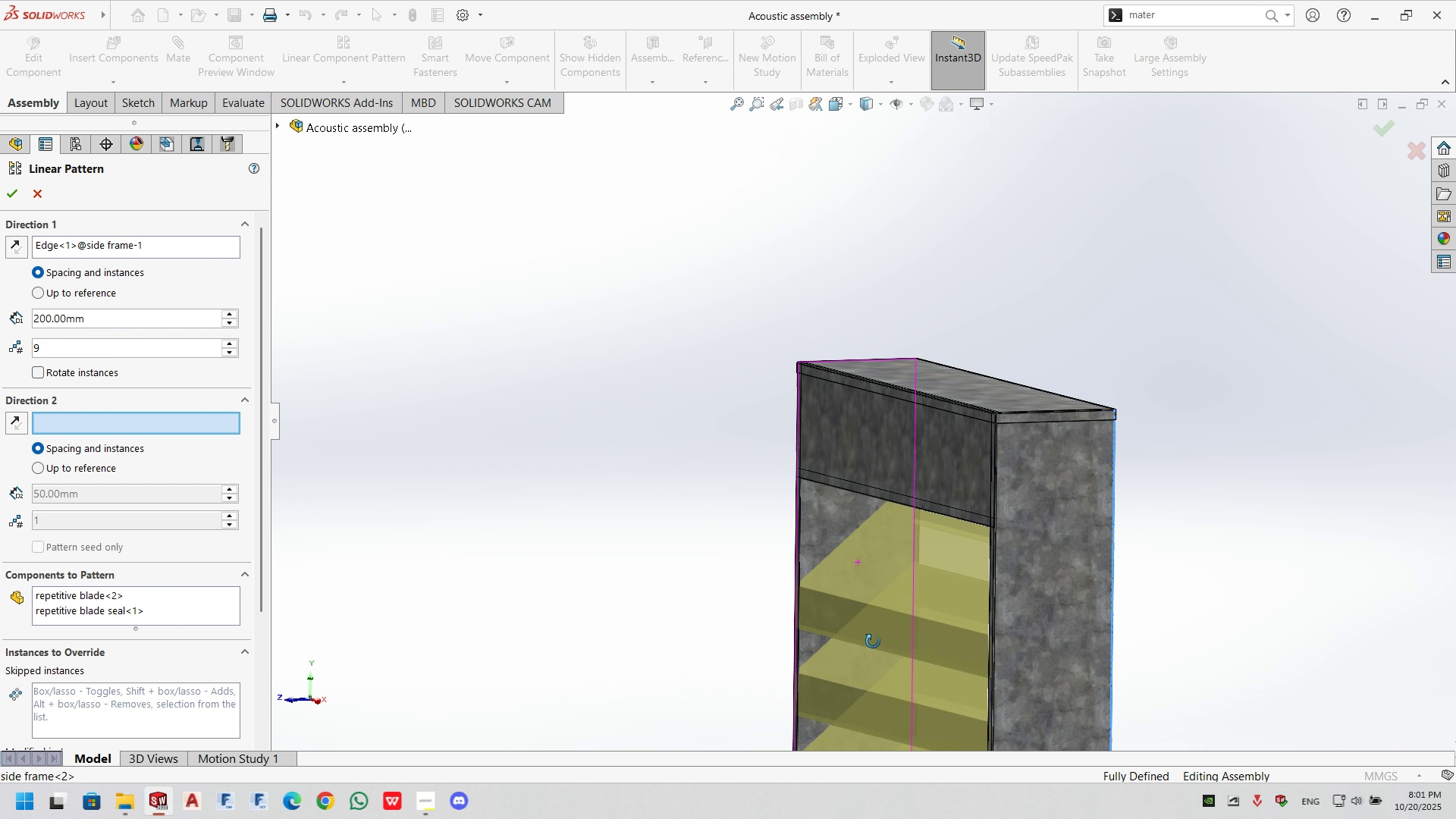 
scroll: coordinate [886, 293], scroll_direction: down, amount: 2.0
 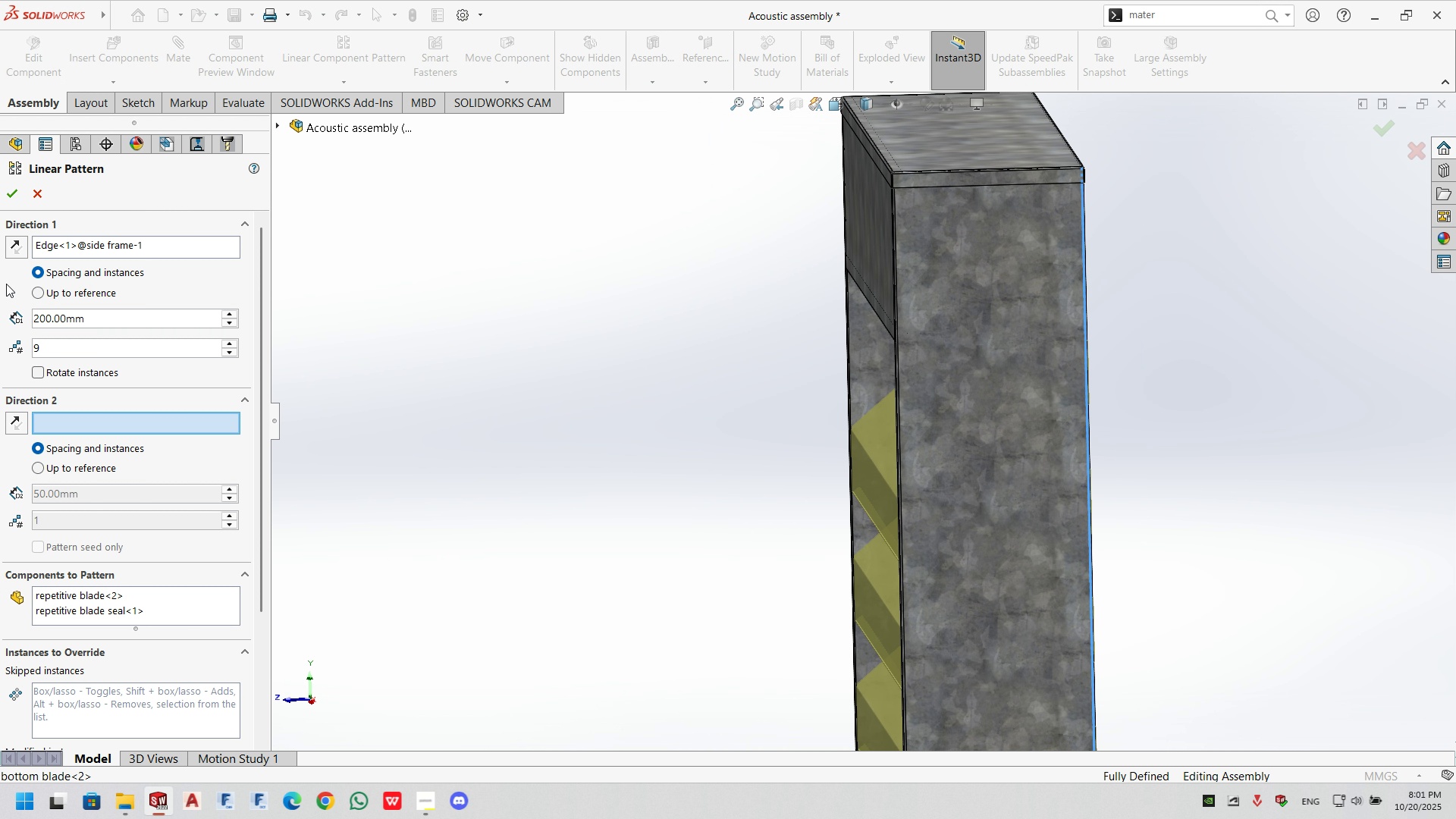 
wait(5.08)
 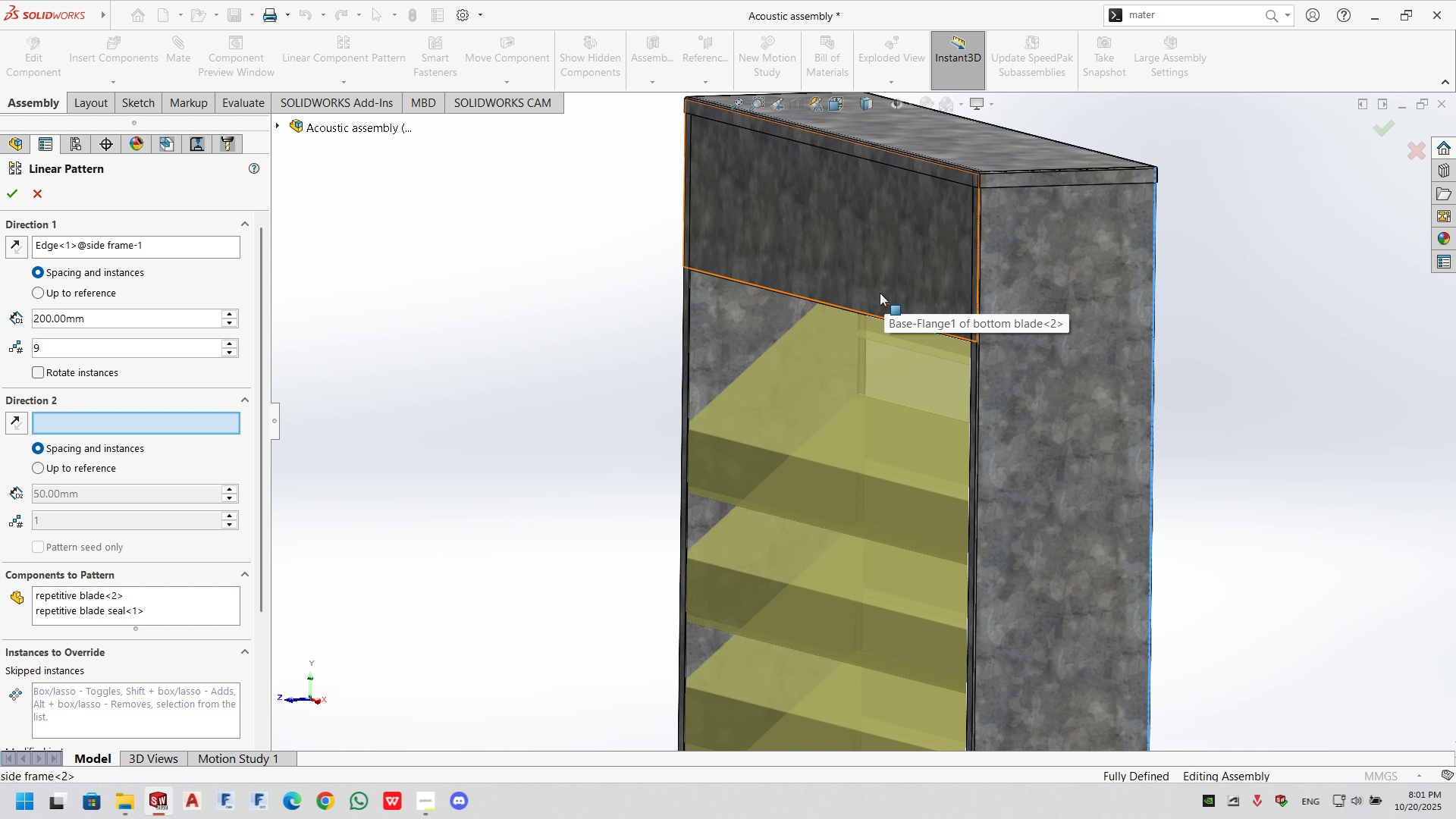 
left_click([8, 190])
 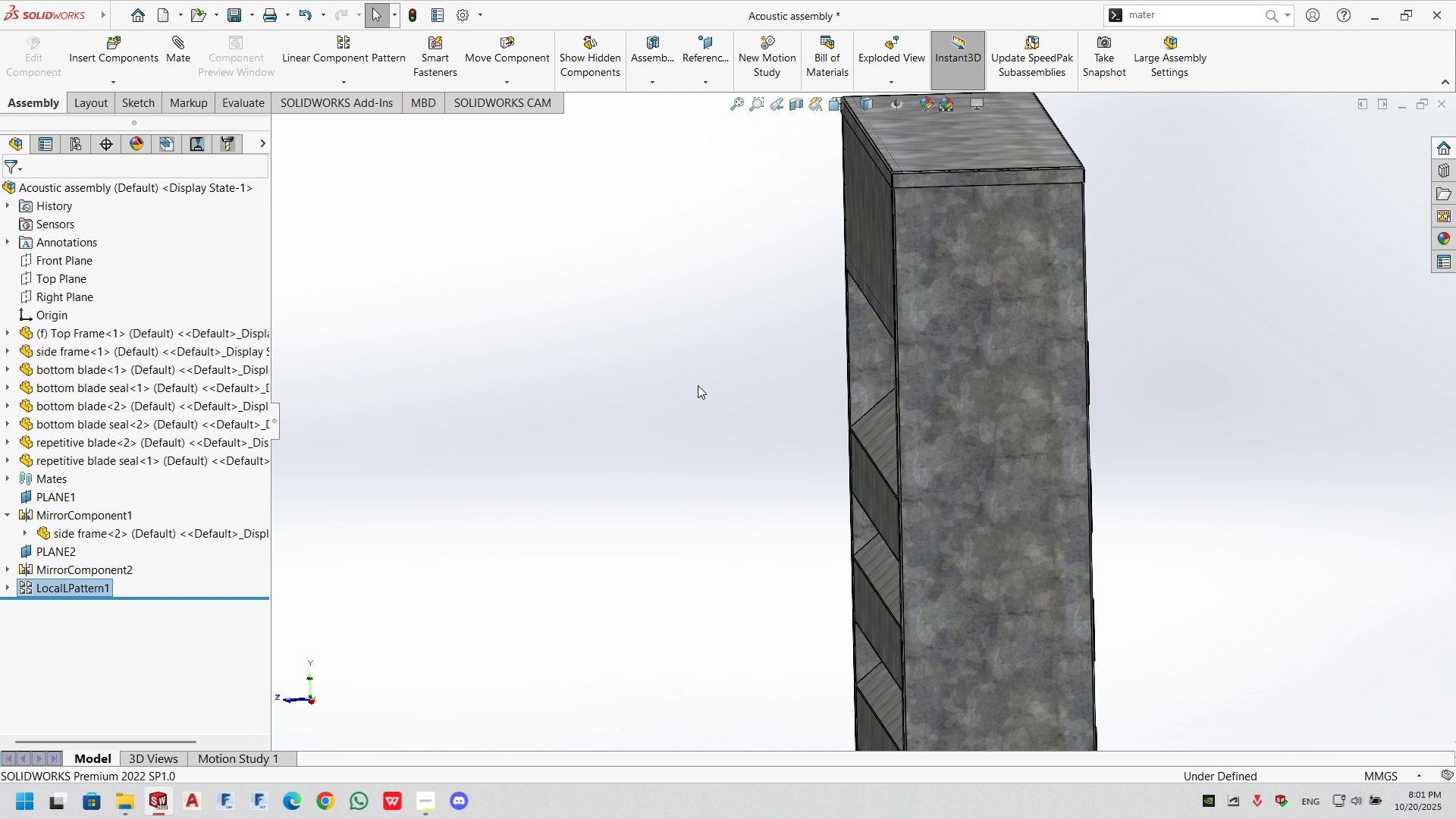 
scroll: coordinate [984, 583], scroll_direction: up, amount: 8.0
 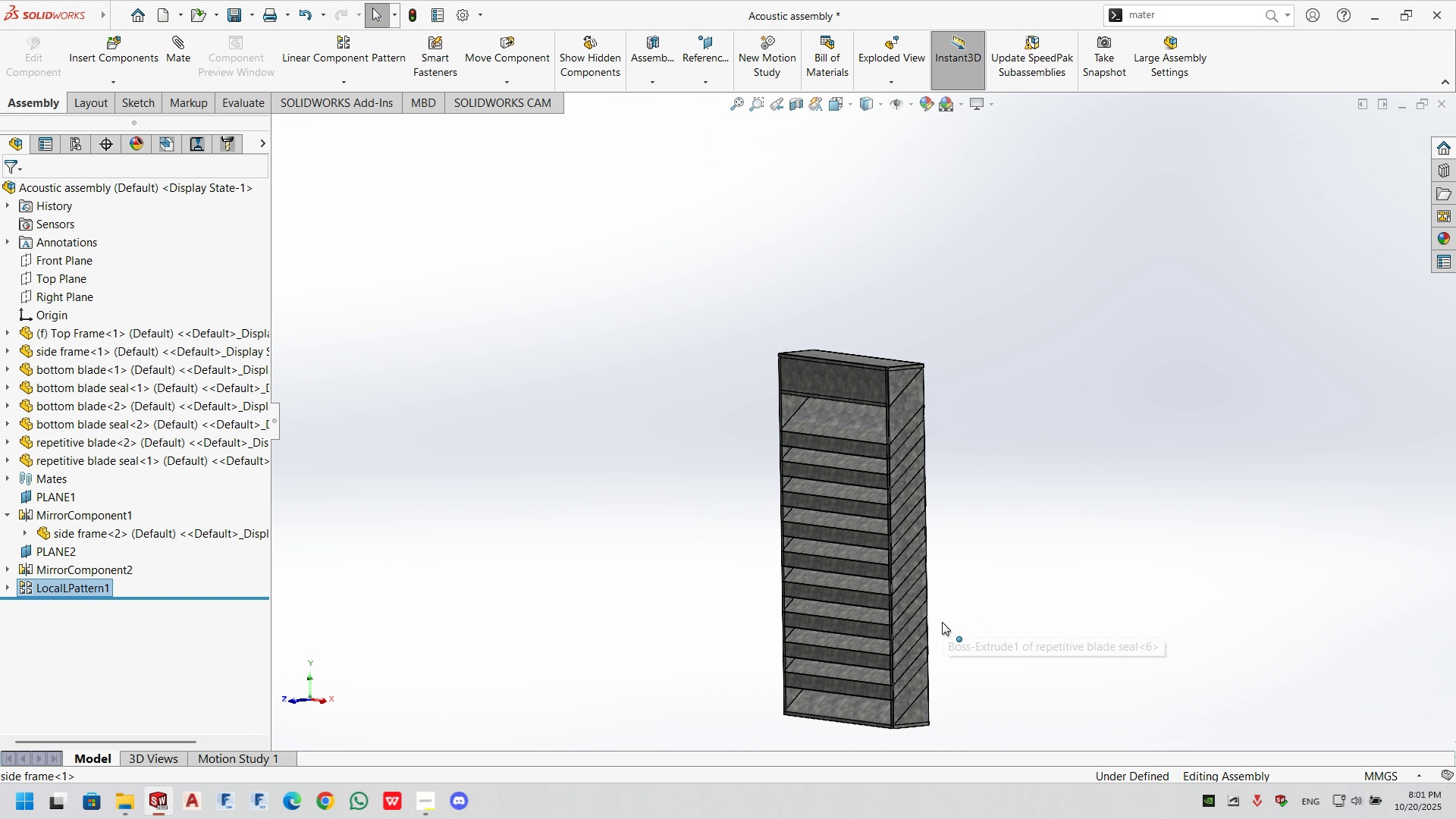 
scroll: coordinate [935, 592], scroll_direction: down, amount: 3.0
 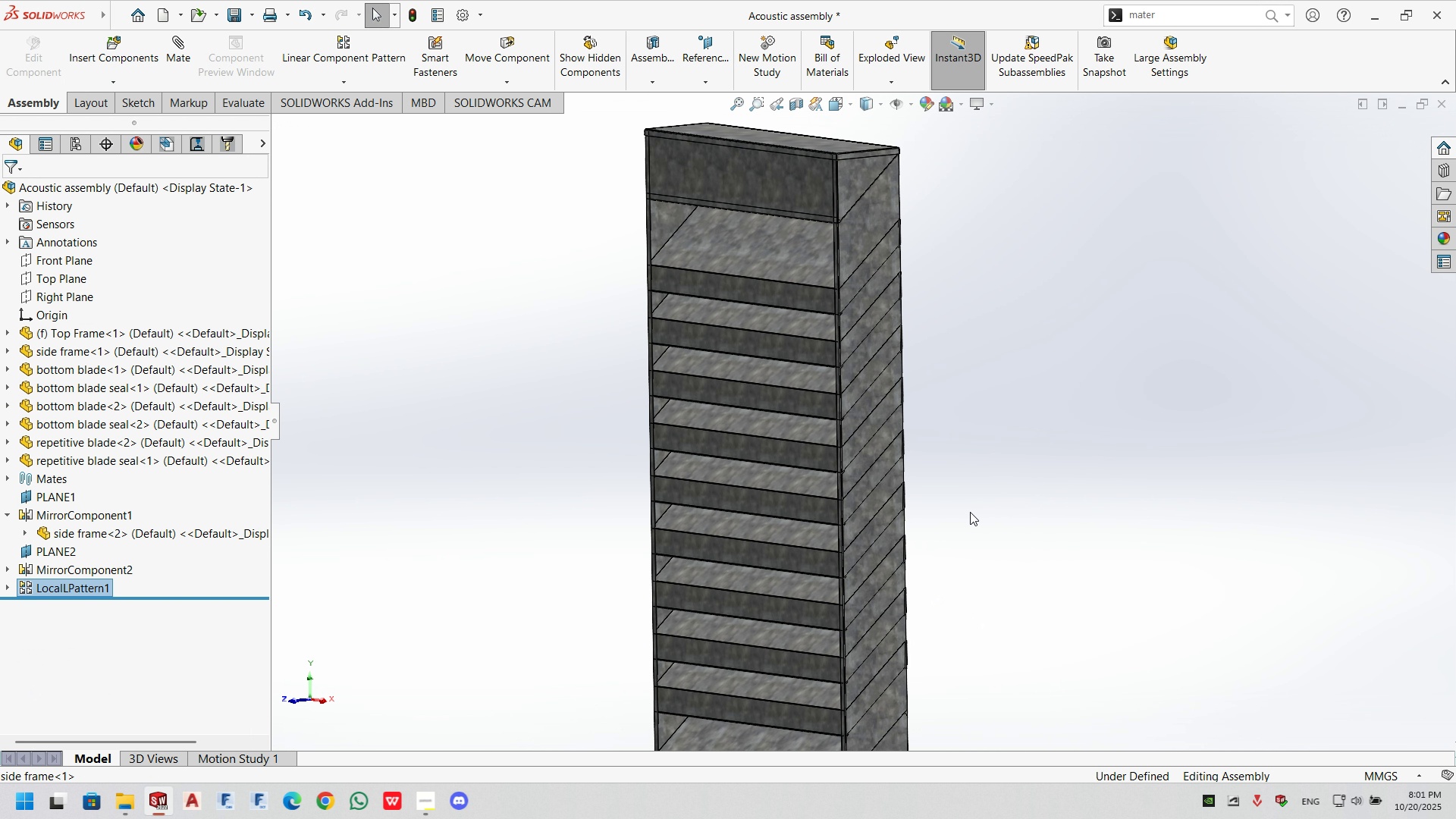 
left_click([970, 512])
 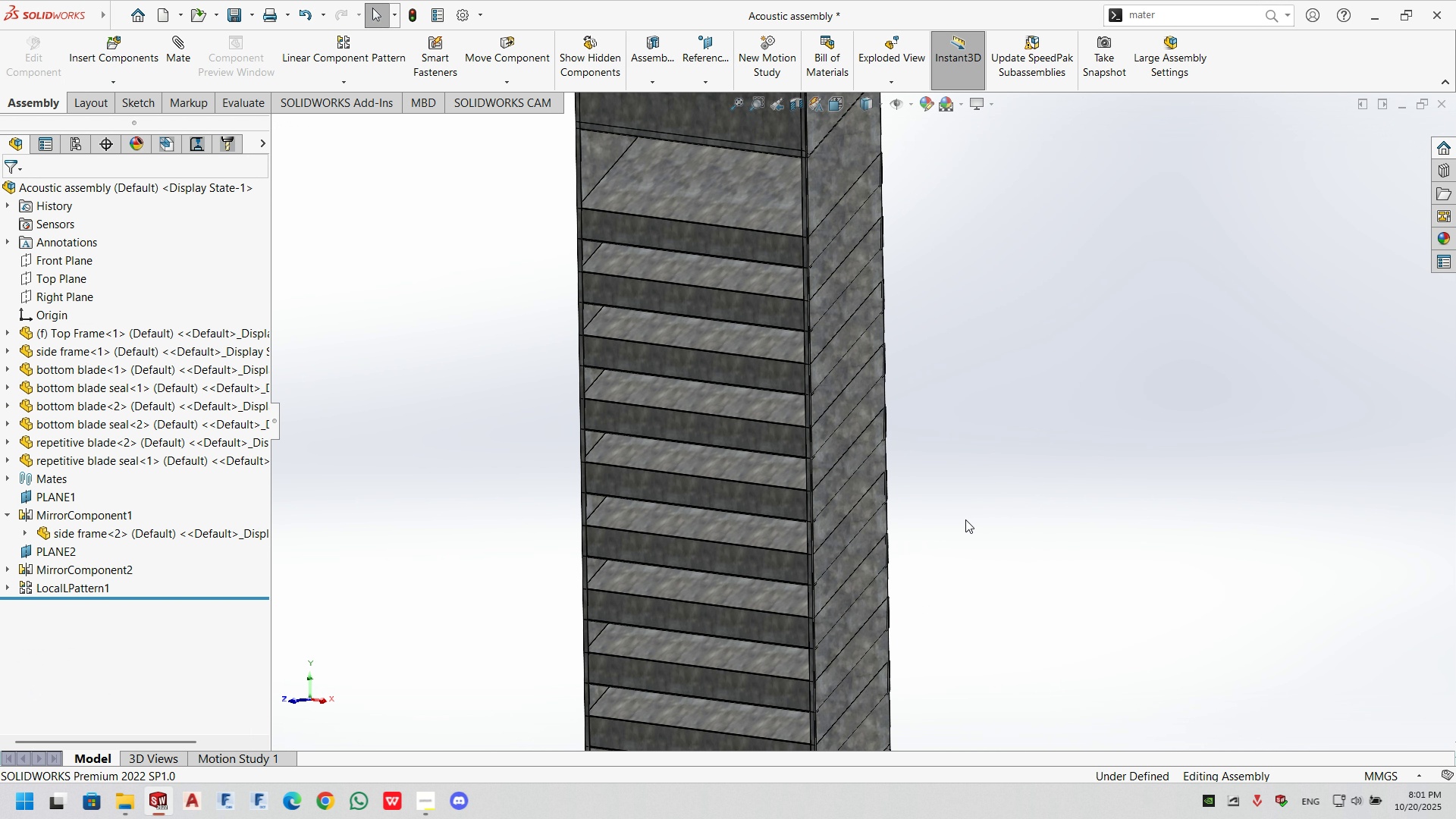 
scroll: coordinate [965, 519], scroll_direction: down, amount: 1.0
 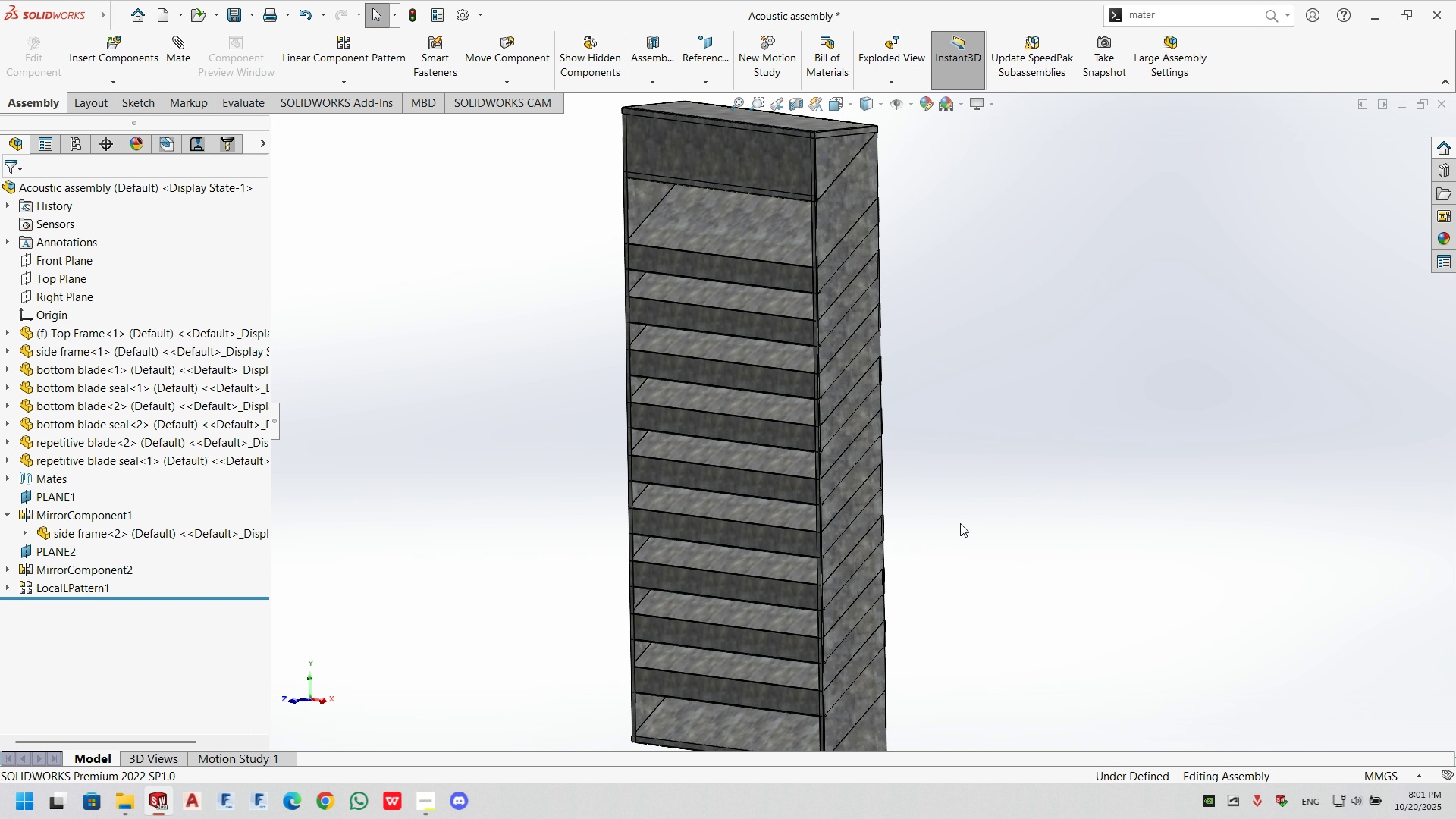 
scroll: coordinate [960, 521], scroll_direction: up, amount: 2.0
 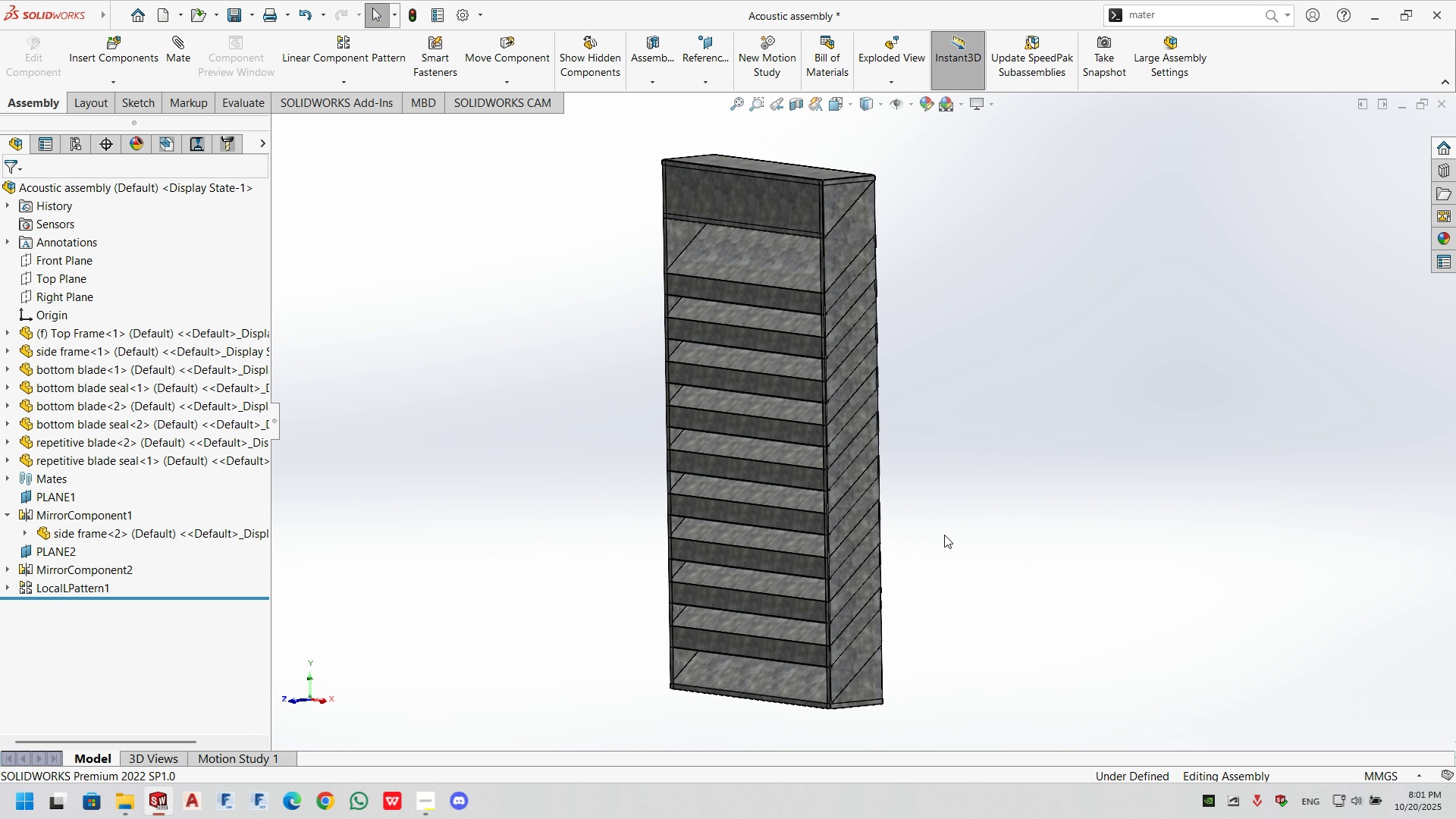 
left_click([944, 535])
 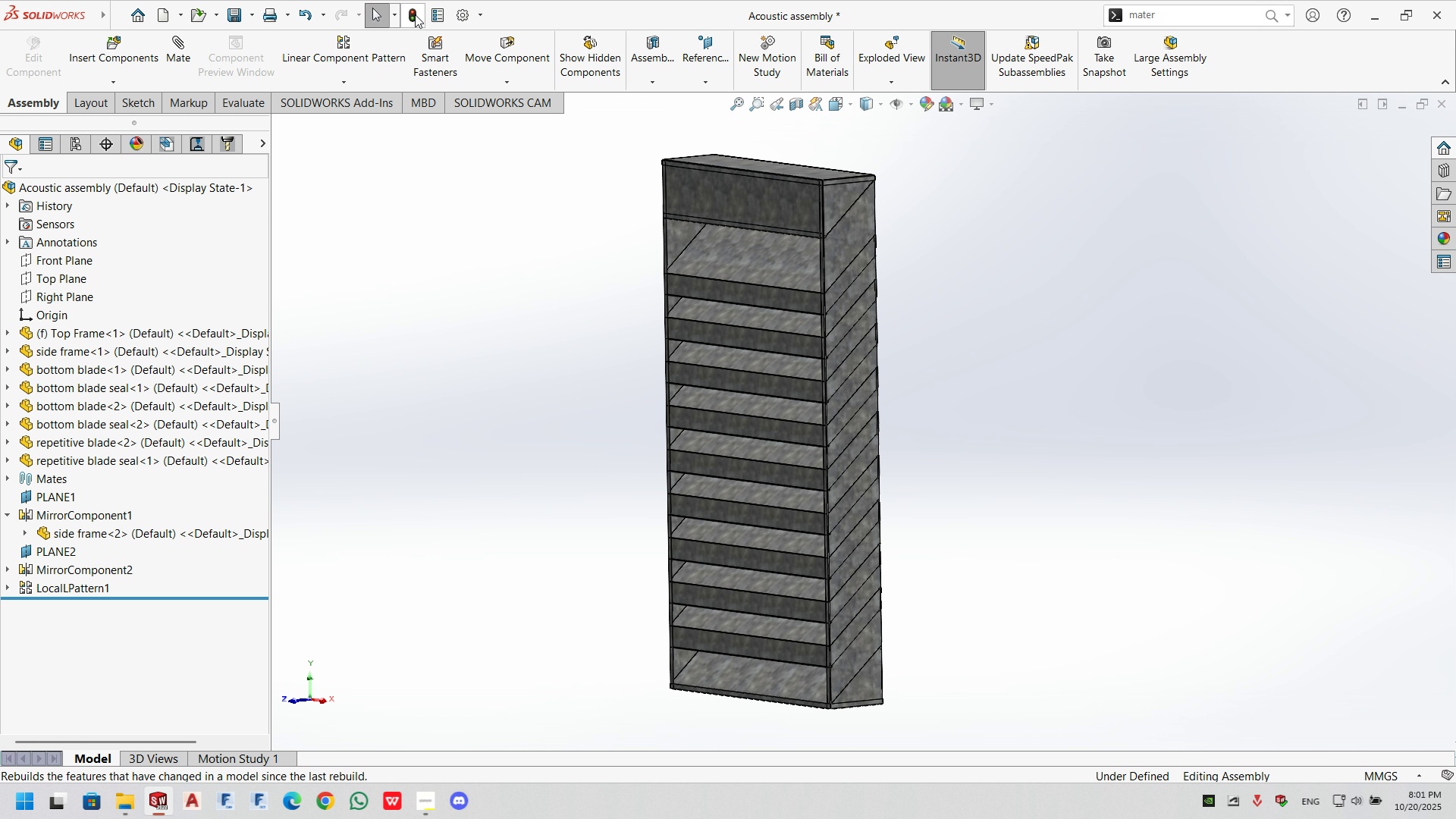 
wait(5.56)
 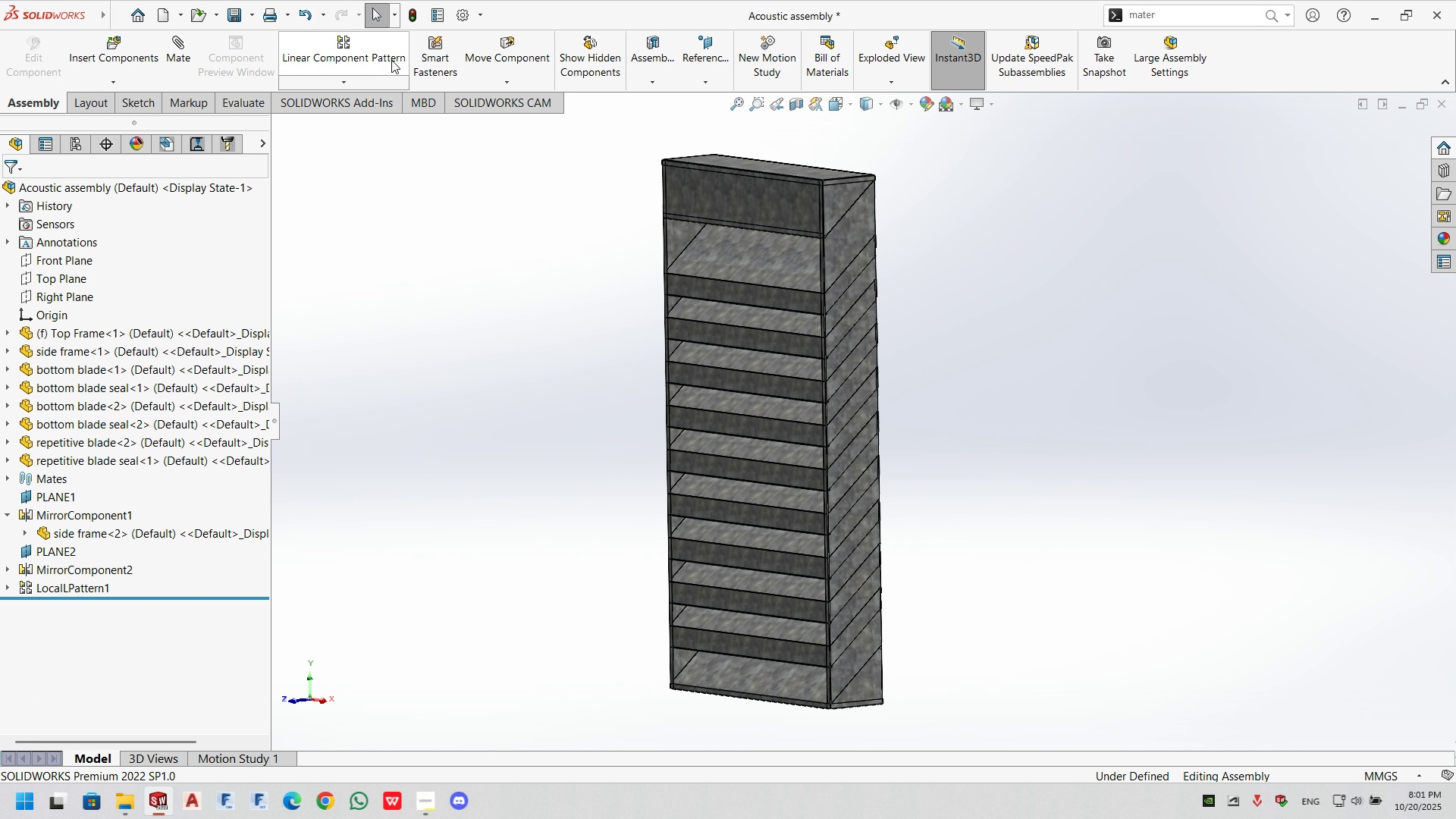 
left_click([415, 14])
 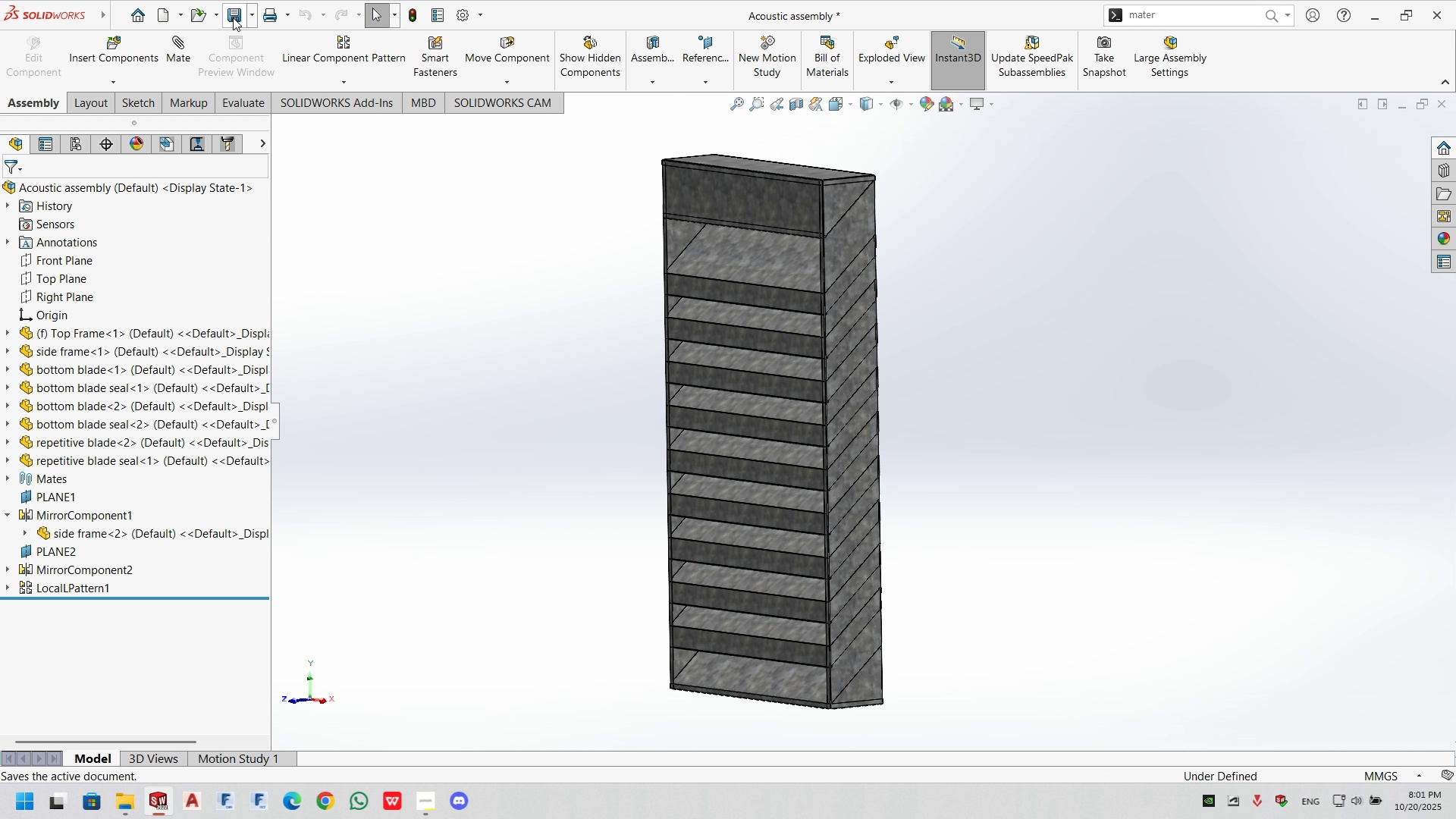 
left_click([233, 17])
 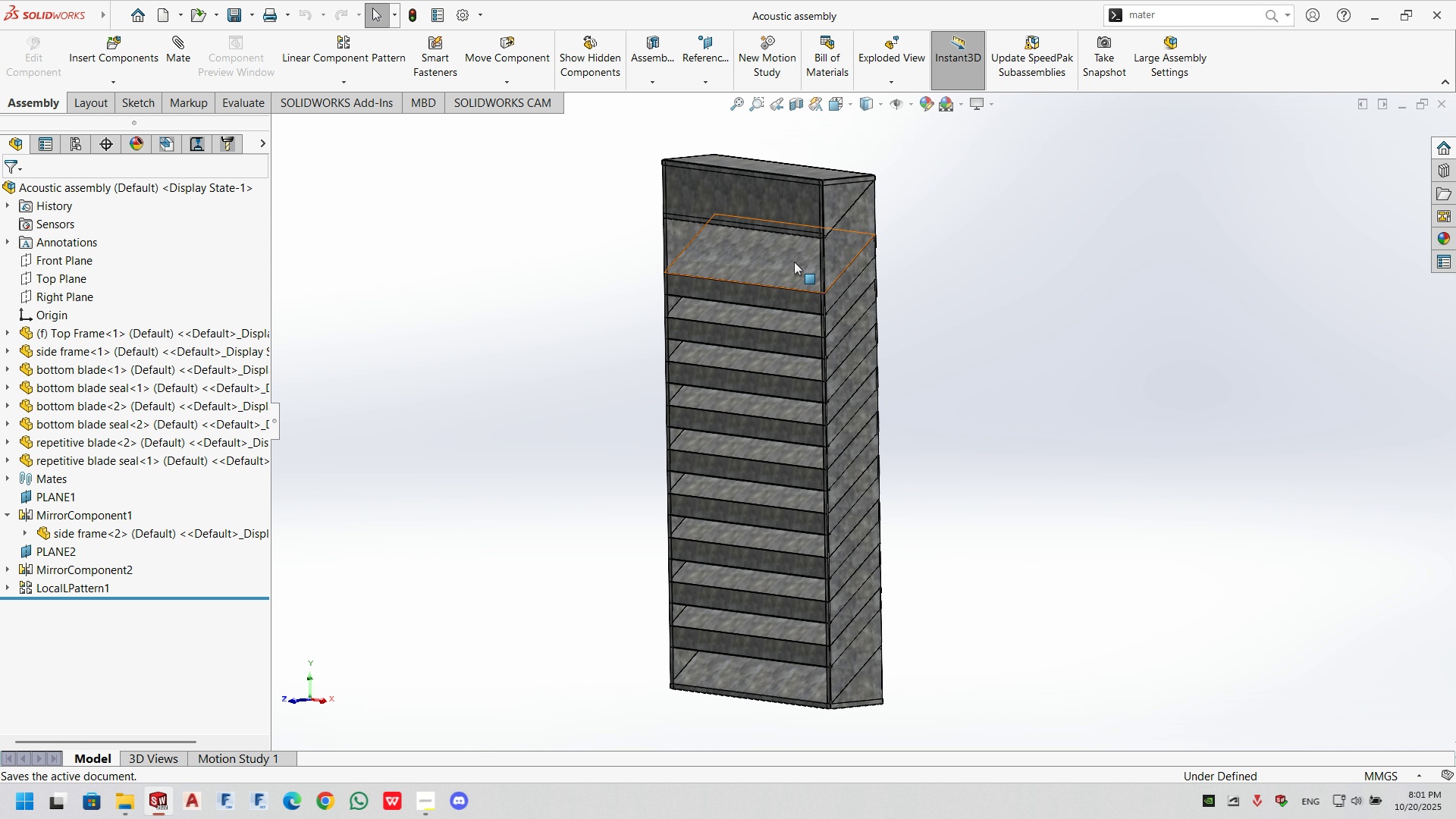 
scroll: coordinate [833, 375], scroll_direction: down, amount: 12.0
 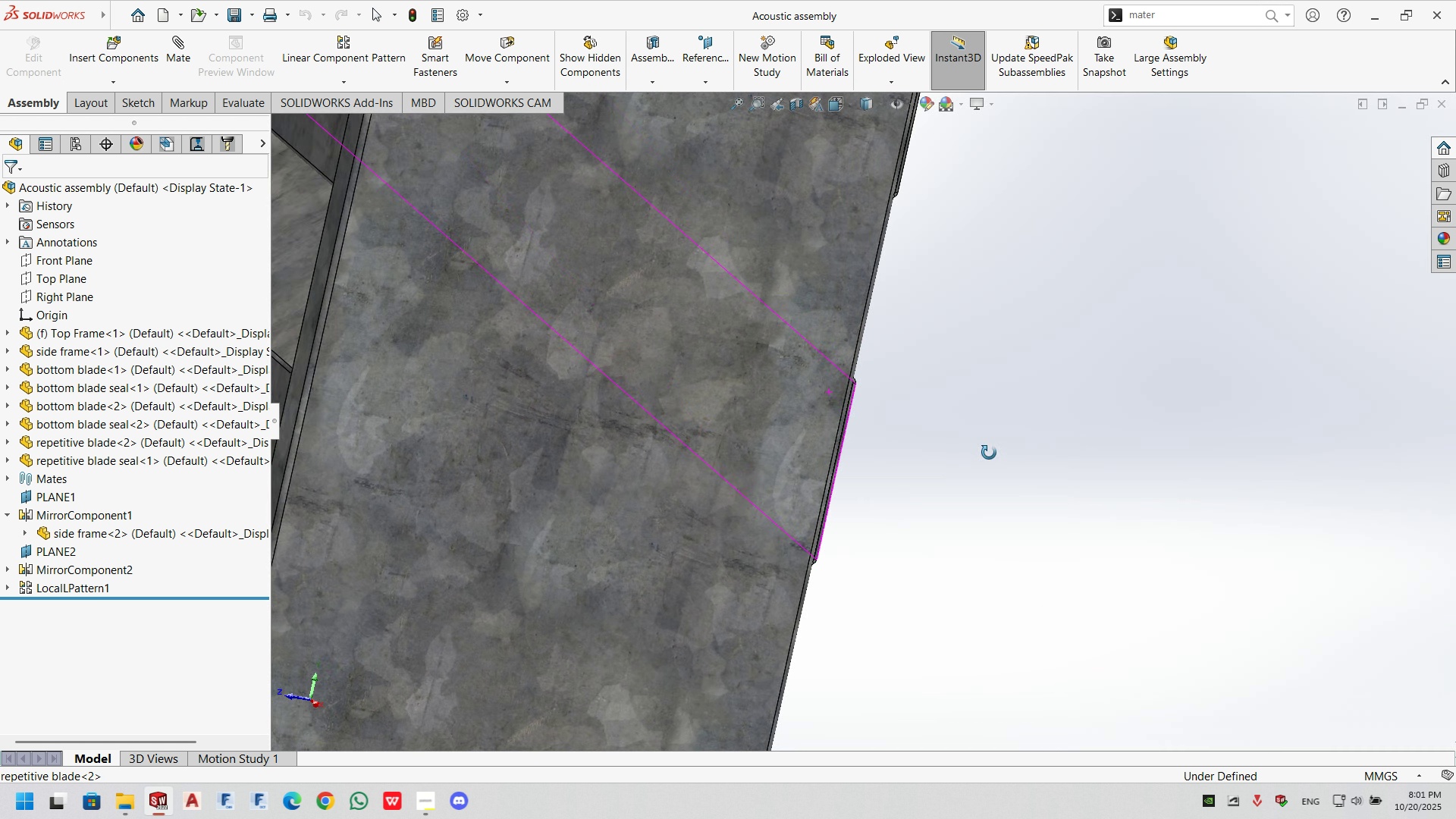 
scroll: coordinate [748, 501], scroll_direction: up, amount: 3.0
 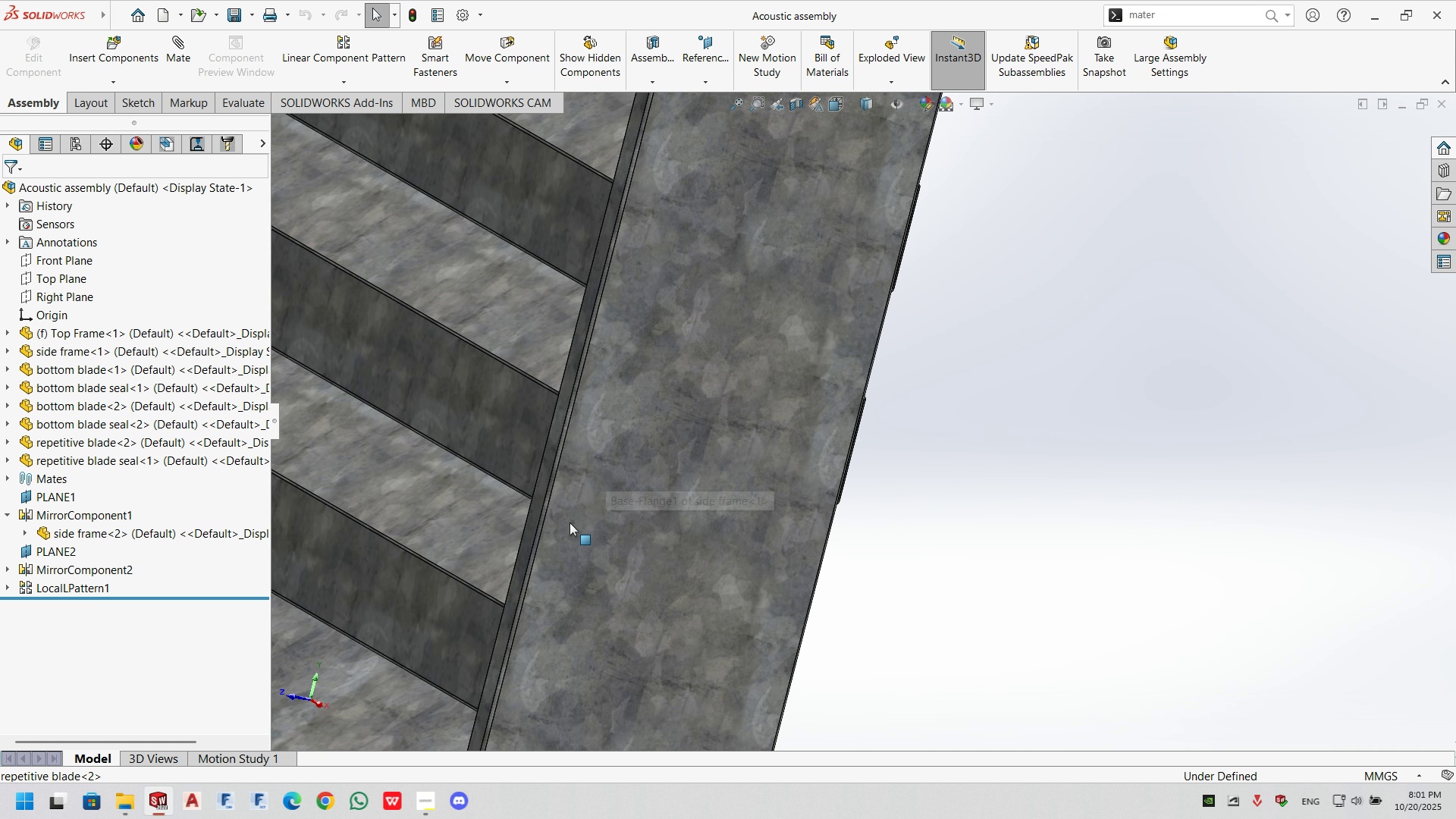 
scroll: coordinate [648, 544], scroll_direction: down, amount: 2.0
 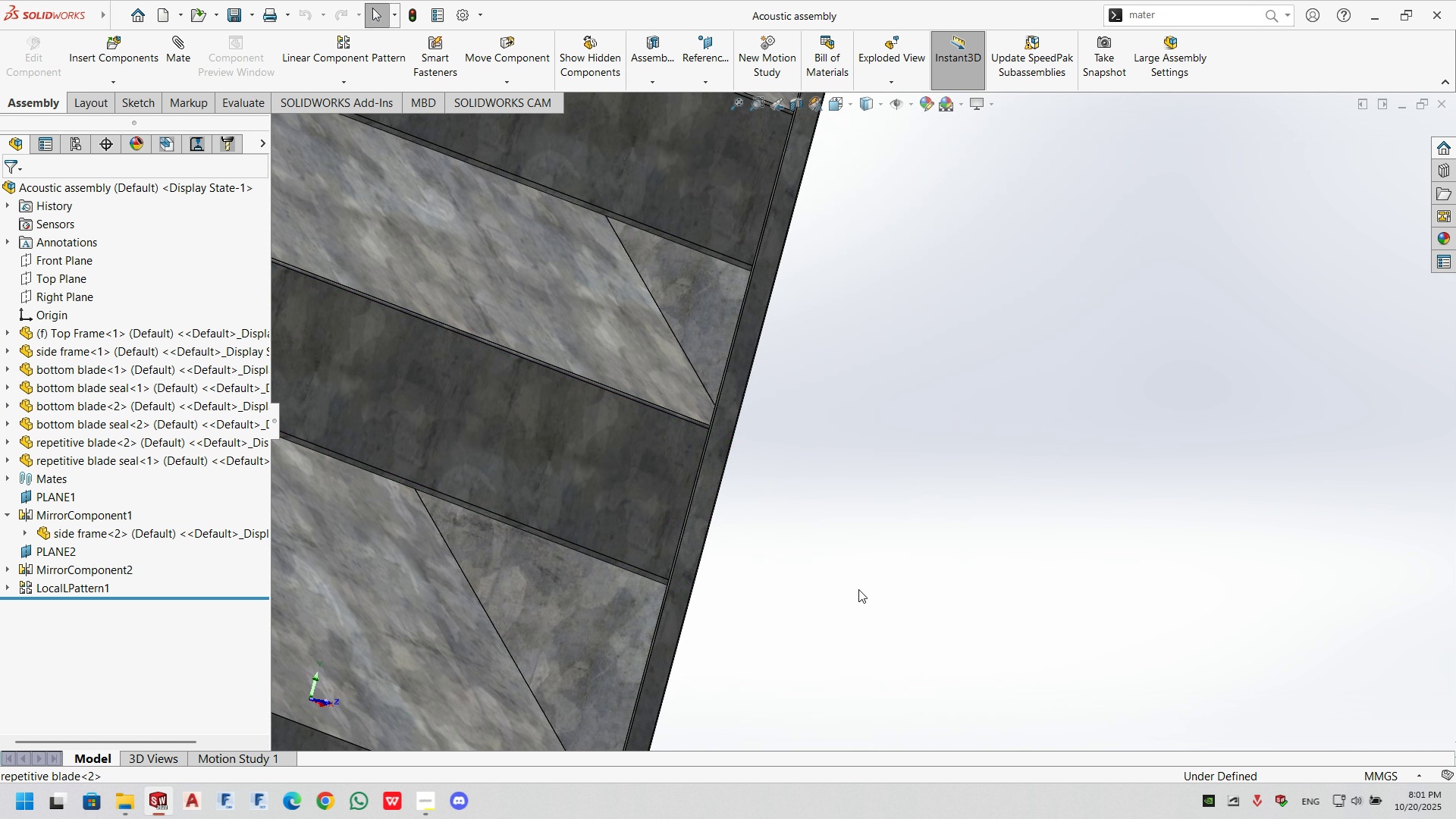 
scroll: coordinate [564, 305], scroll_direction: none, amount: 0.0
 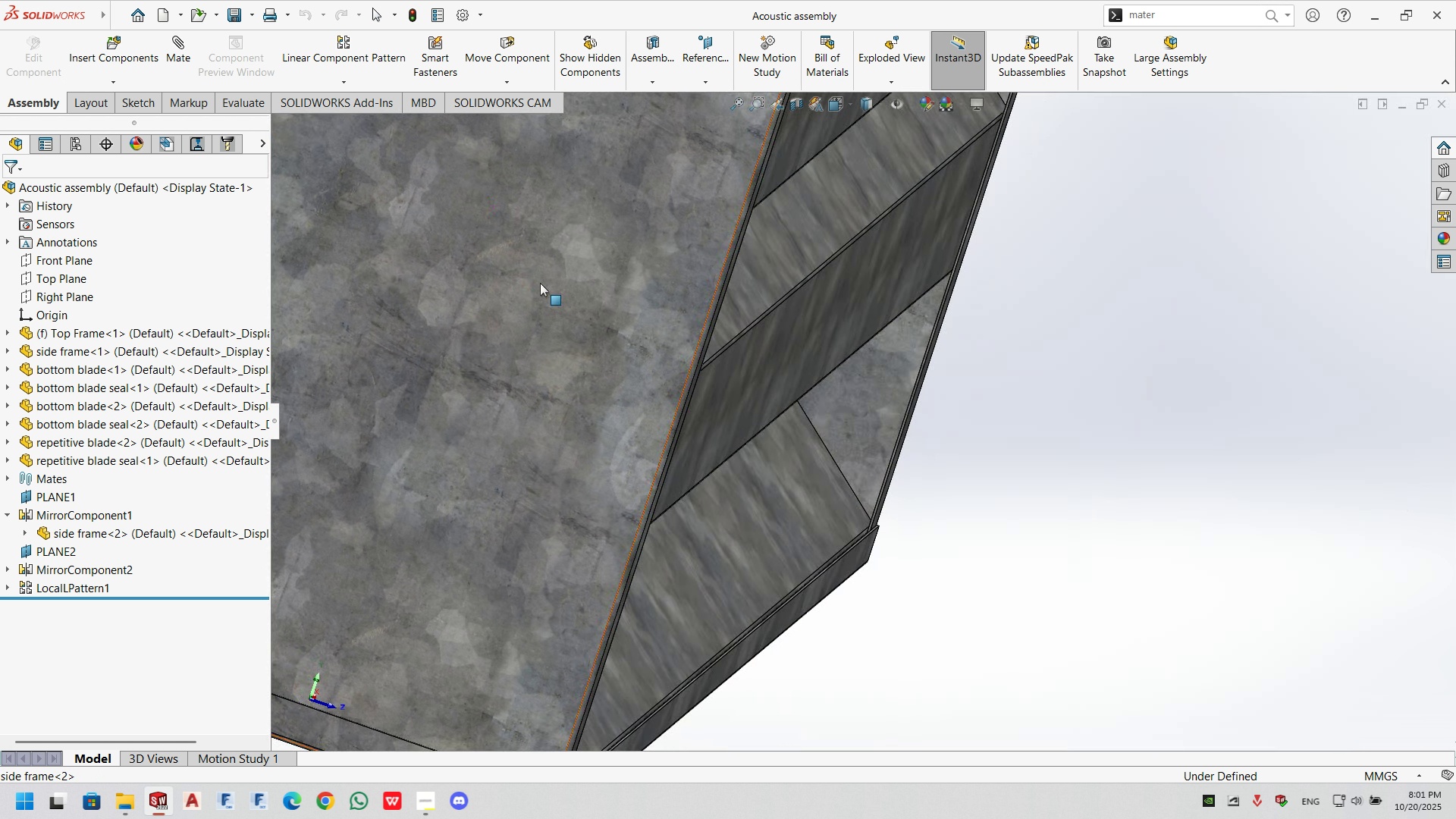 
scroll: coordinate [650, 401], scroll_direction: down, amount: 1.0
 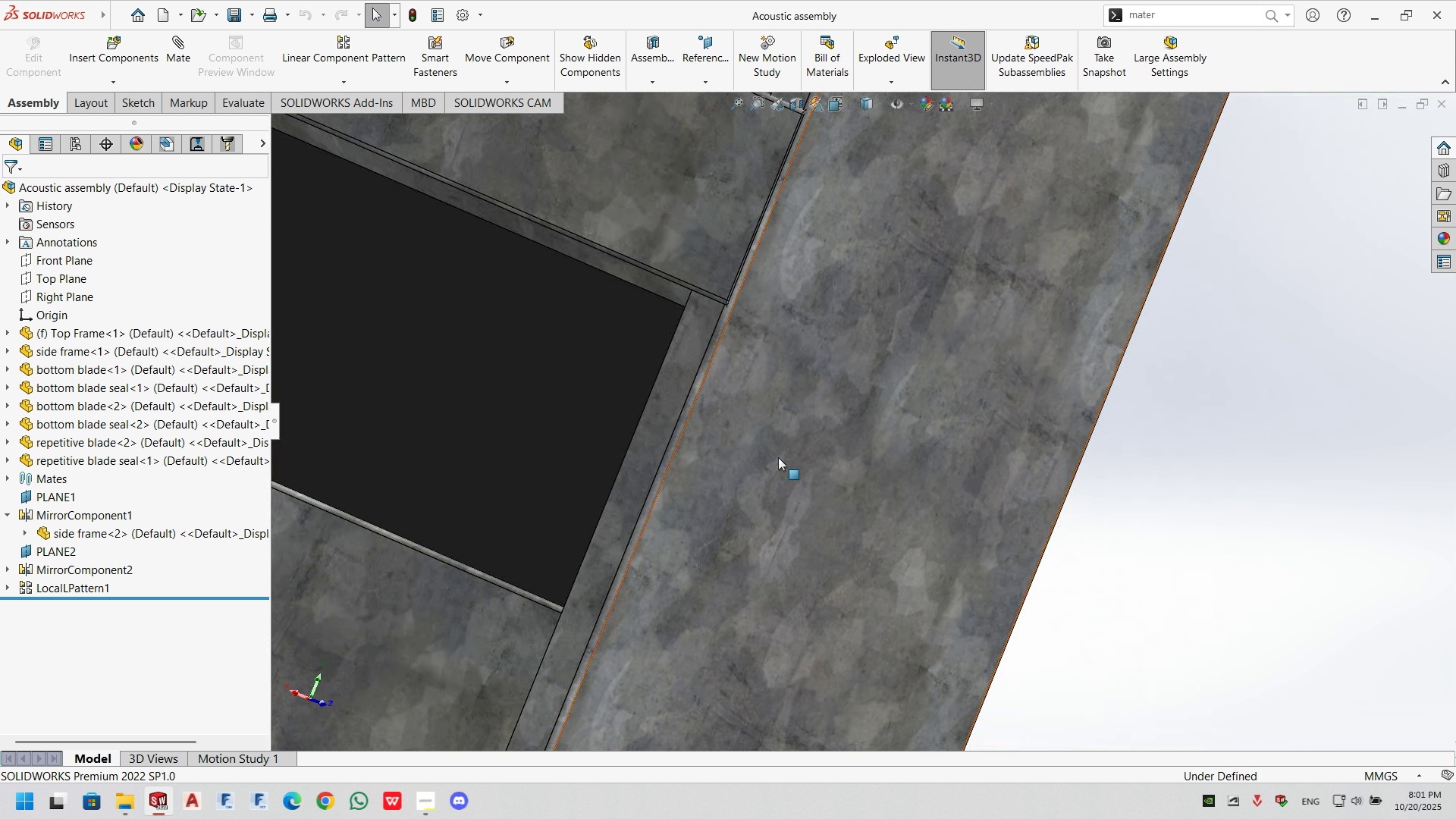 
scroll: coordinate [604, 557], scroll_direction: up, amount: 4.0
 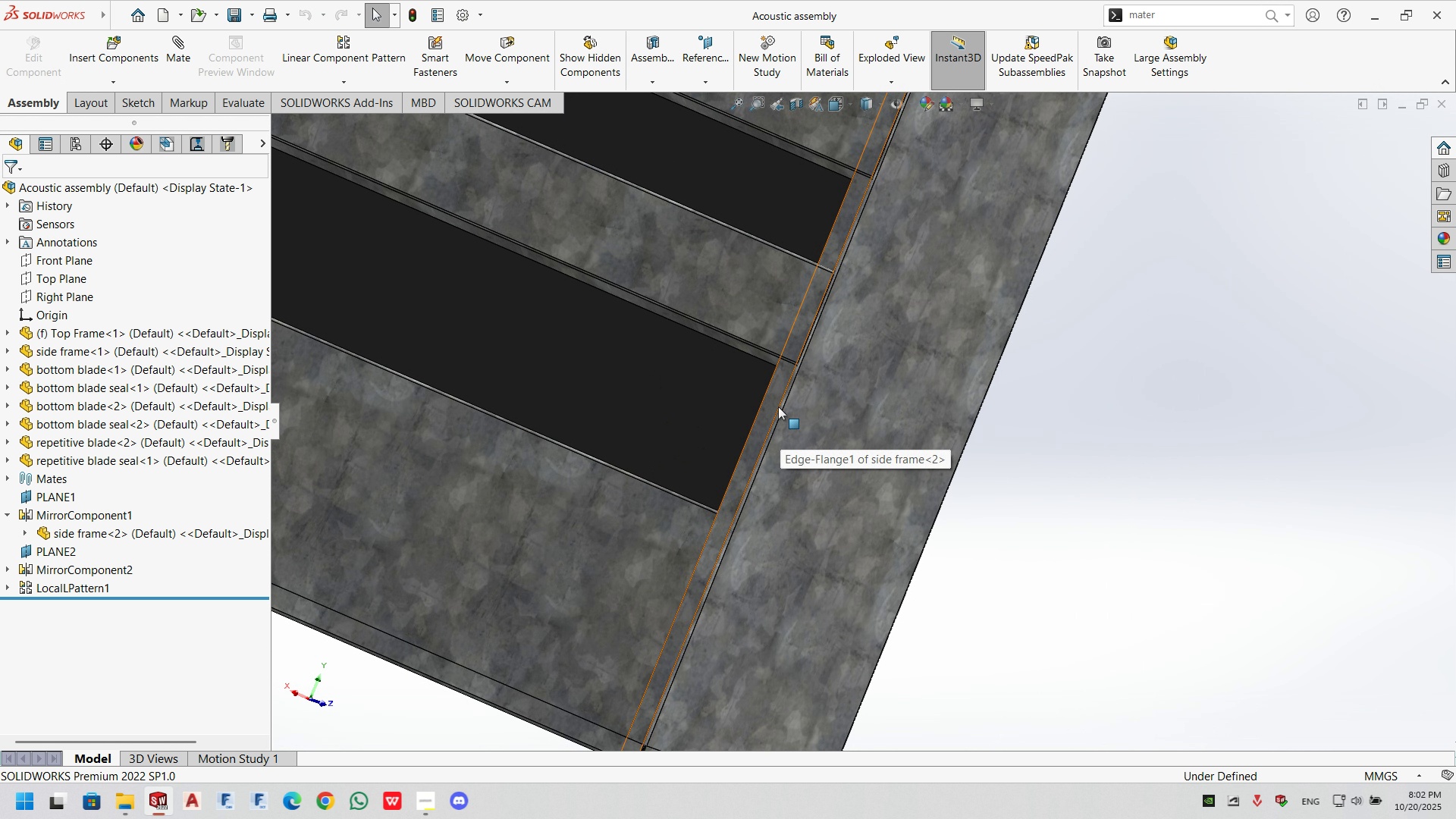 
scroll: coordinate [774, 337], scroll_direction: down, amount: 2.0
 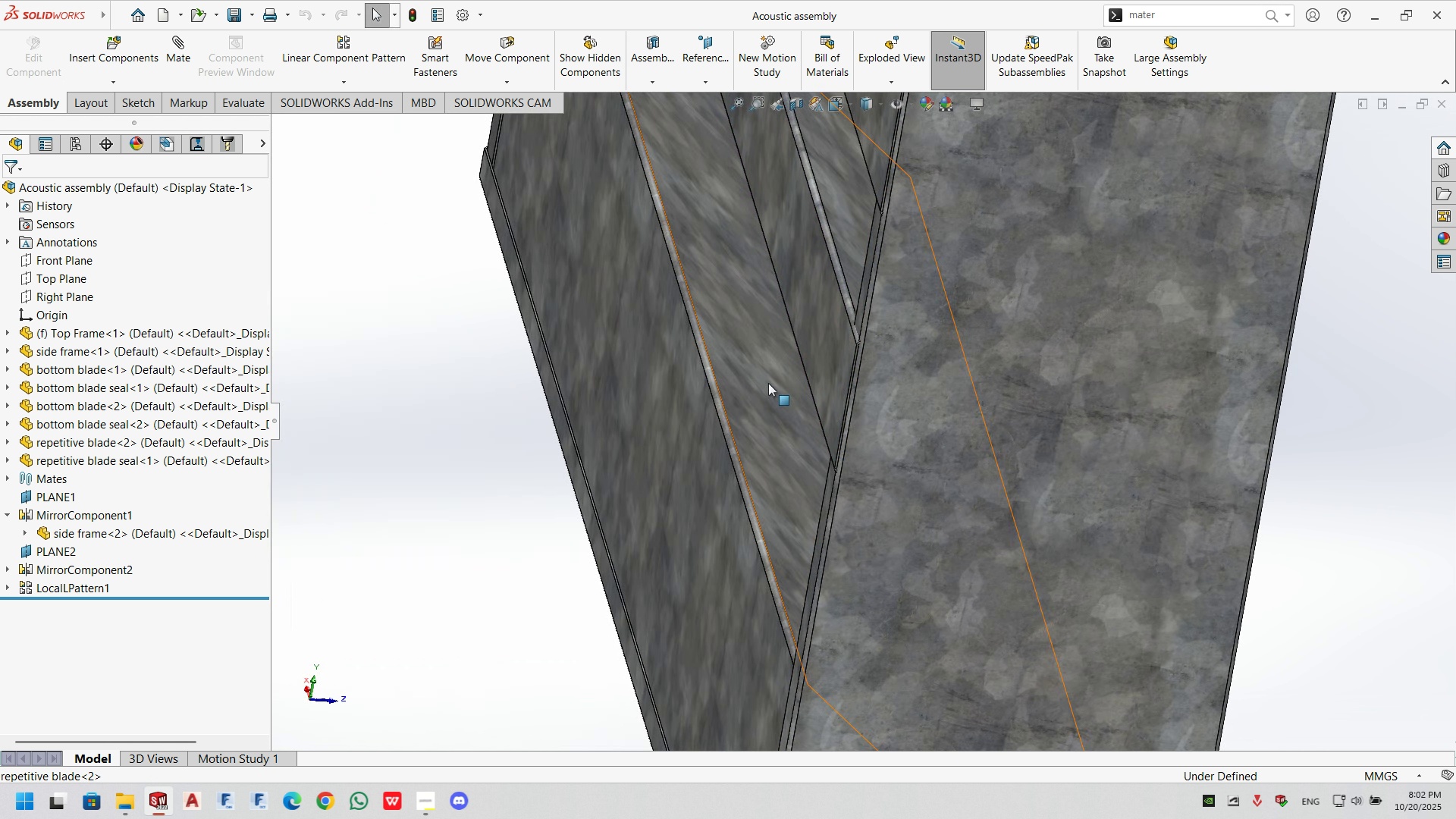 
left_click([827, 351])
 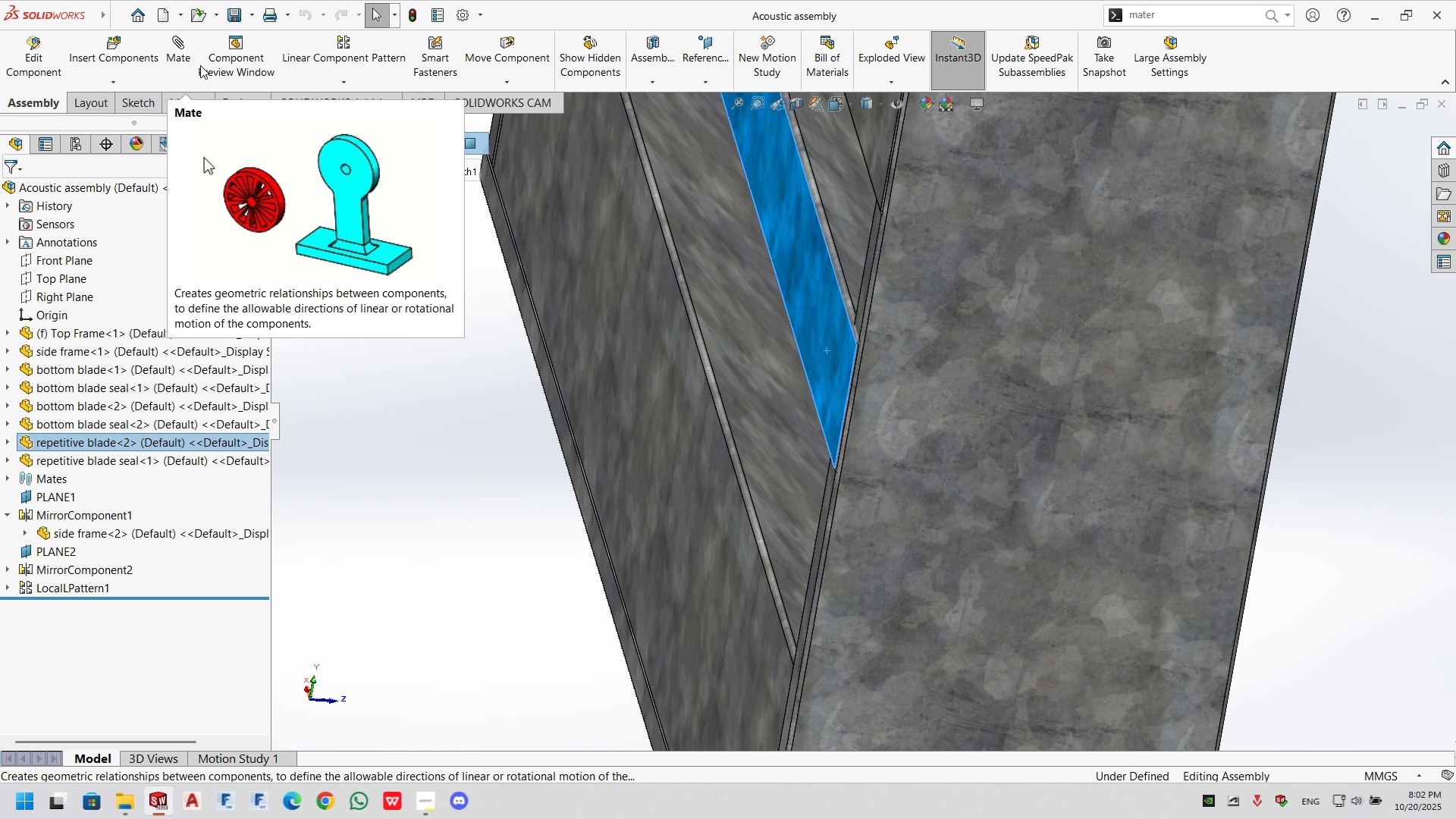 
left_click([229, 96])
 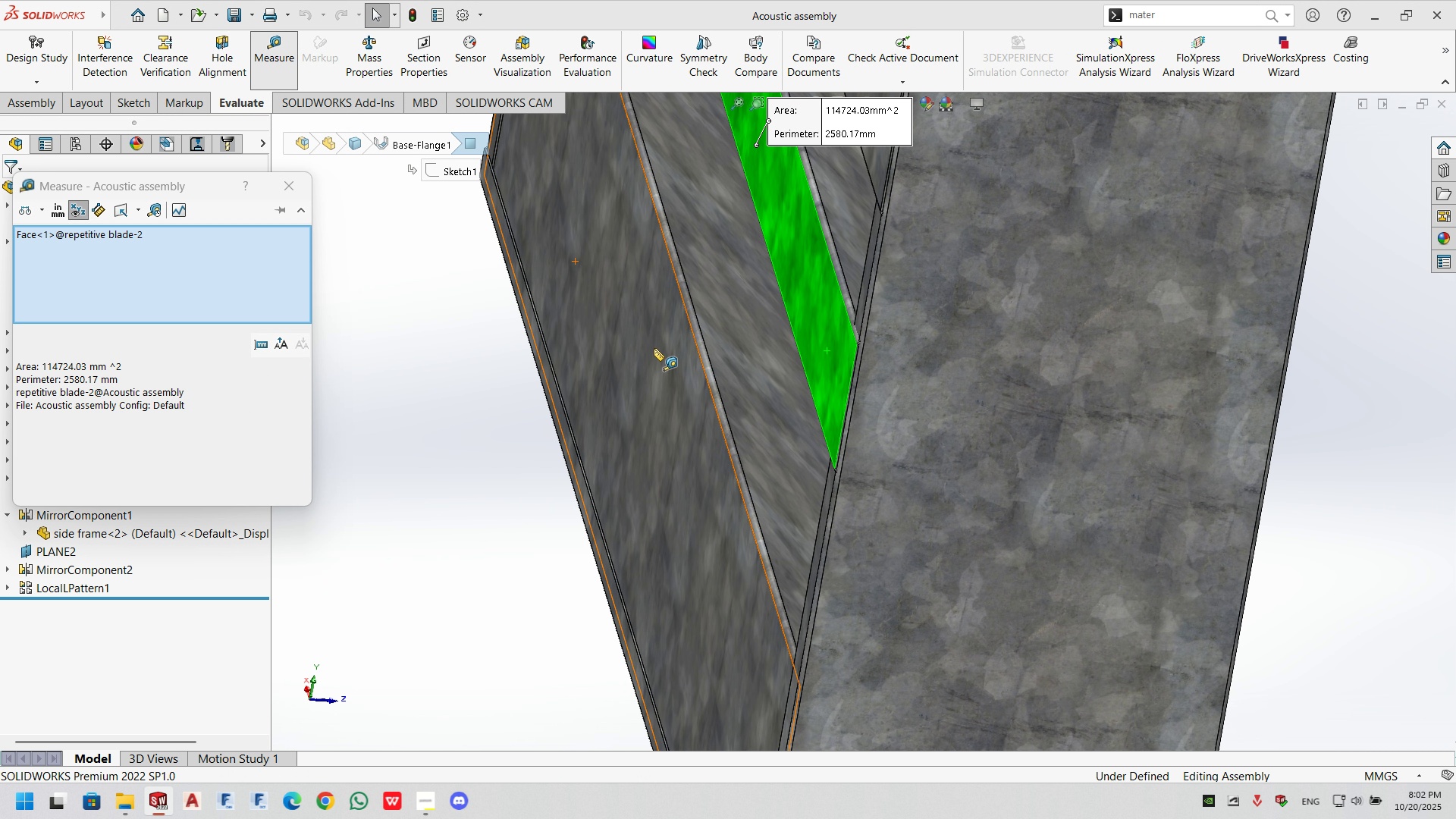 
scroll: coordinate [833, 425], scroll_direction: down, amount: 4.0
 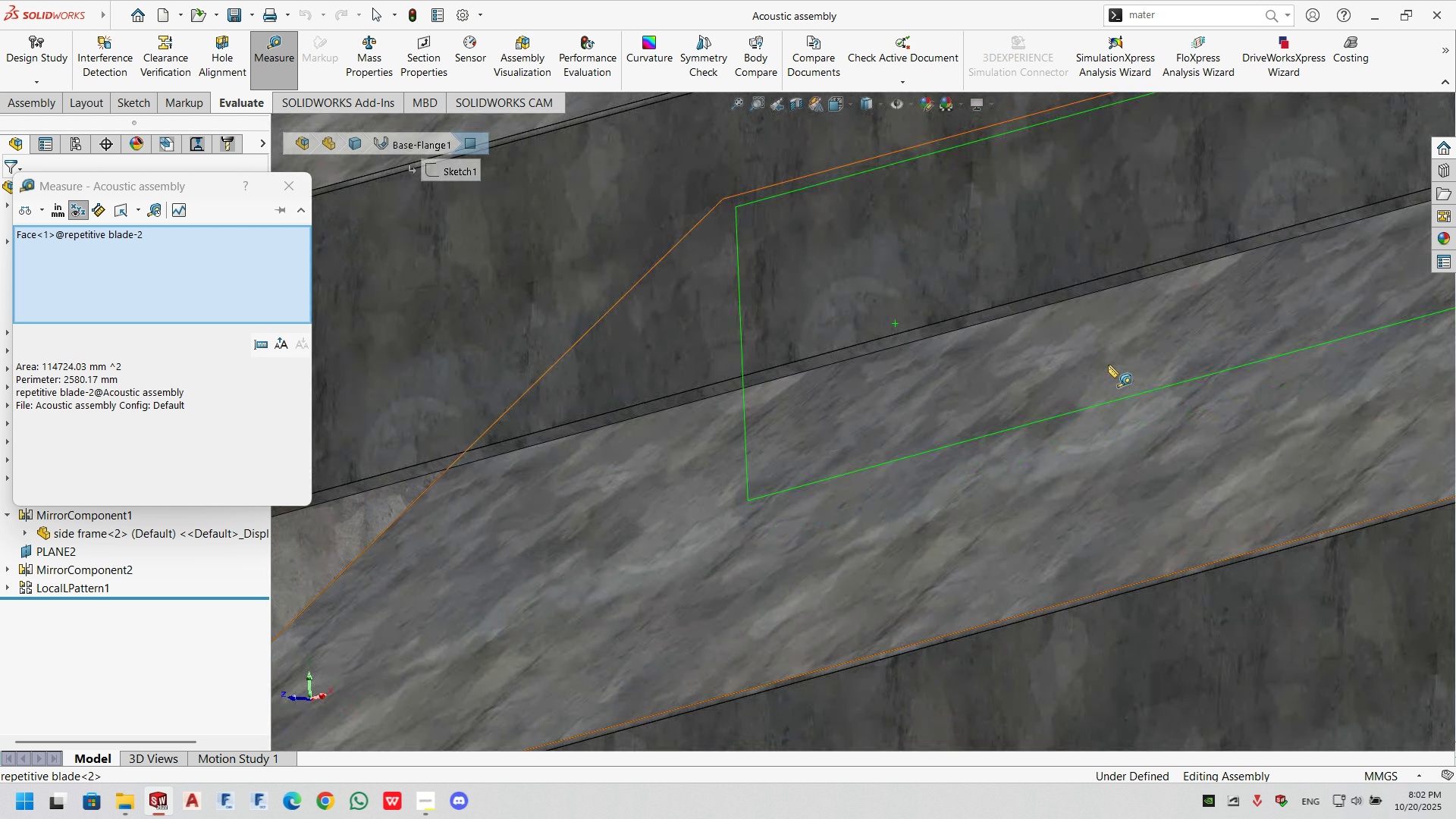 
wait(5.95)
 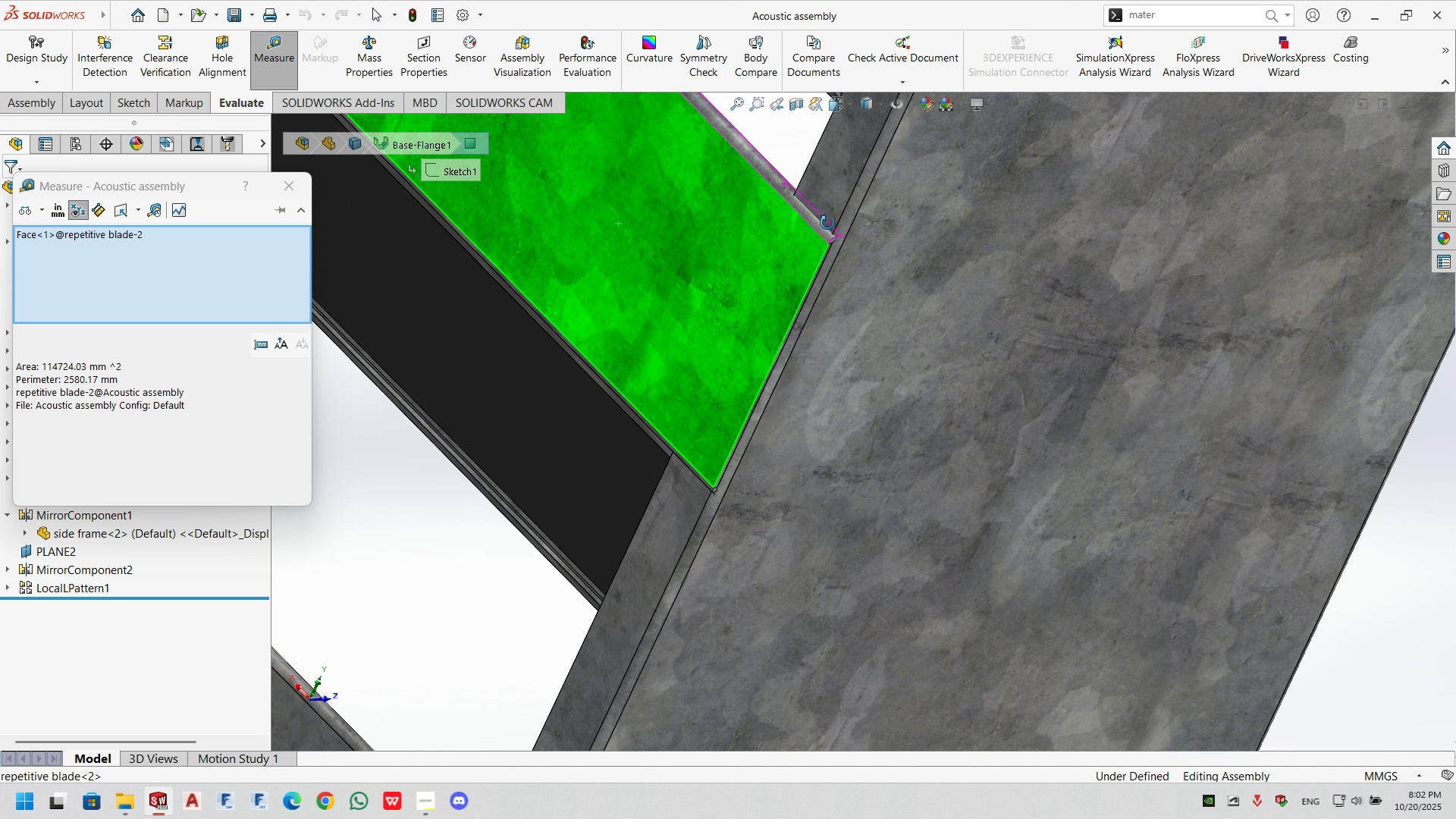 
left_click([964, 431])
 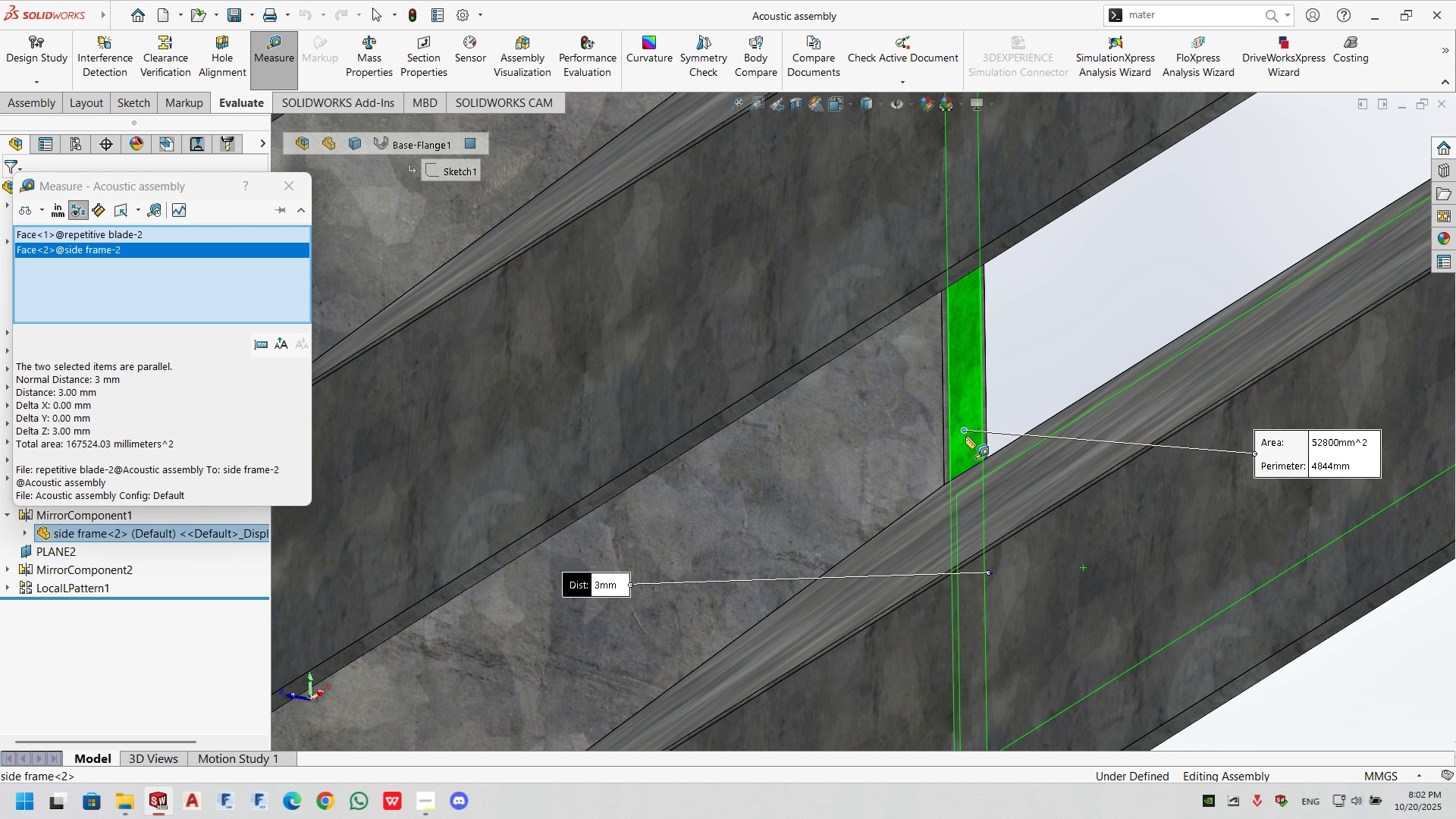 
scroll: coordinate [965, 438], scroll_direction: up, amount: 4.0
 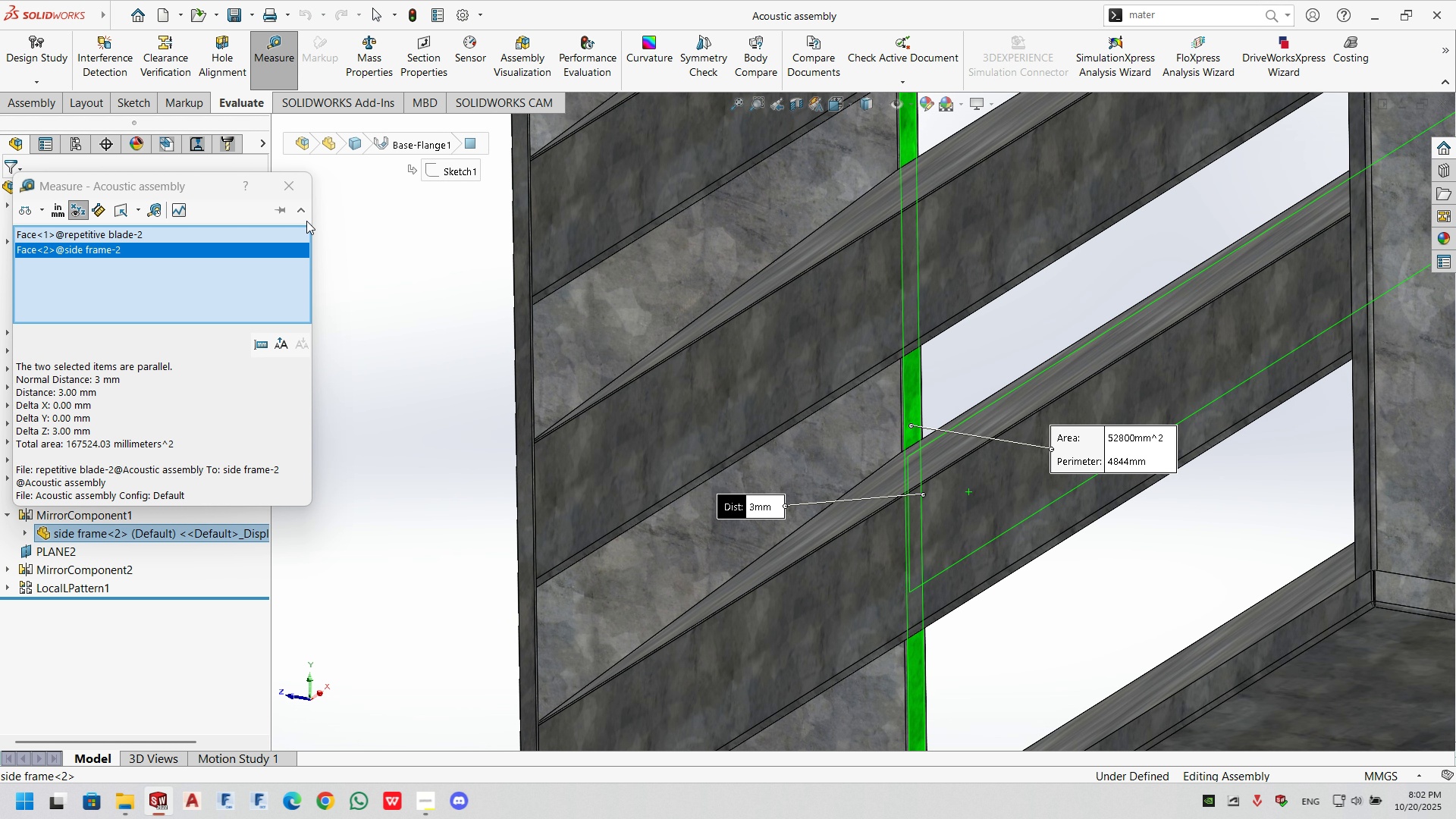 
left_click([295, 191])
 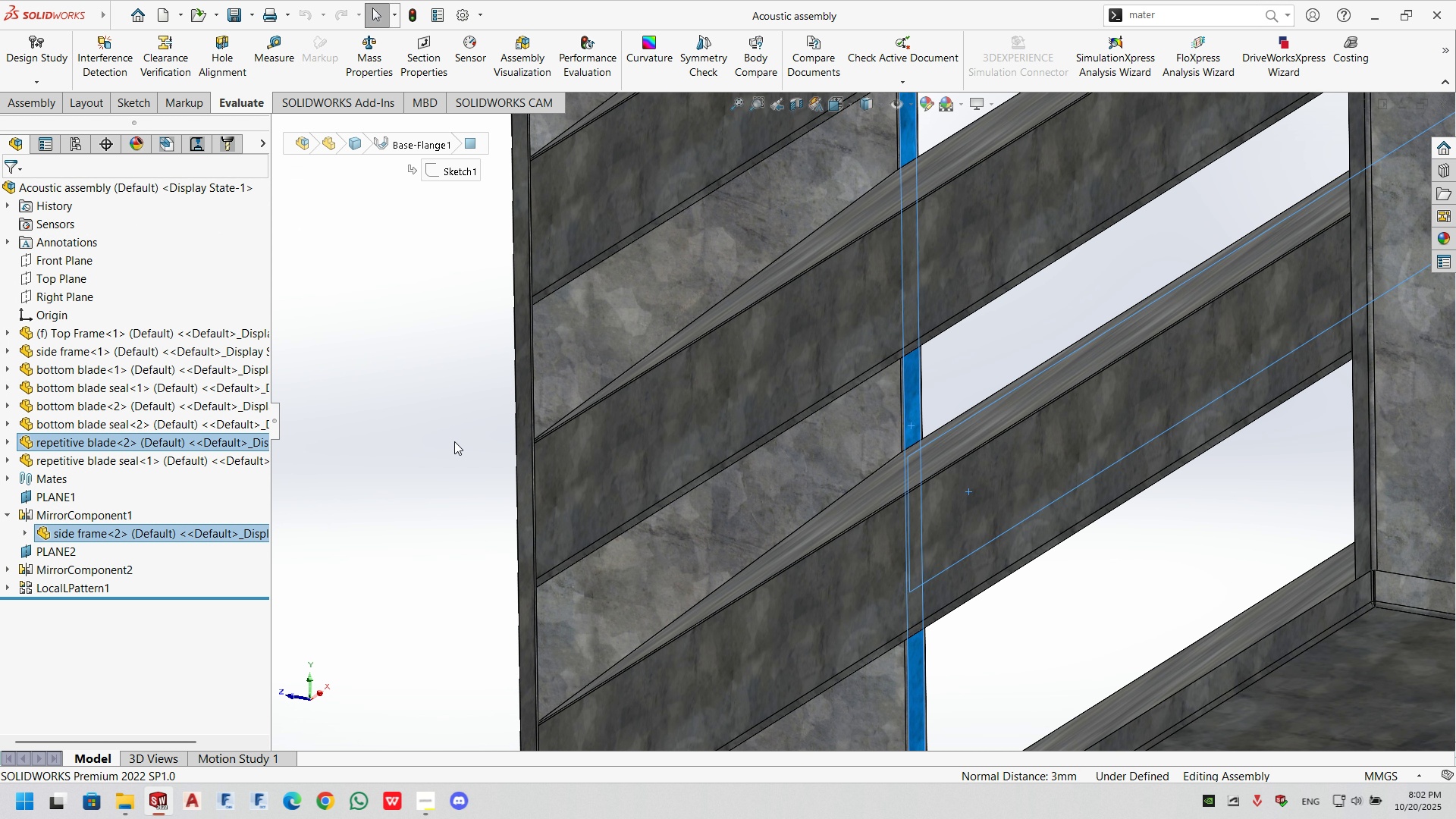 
double_click([454, 441])
 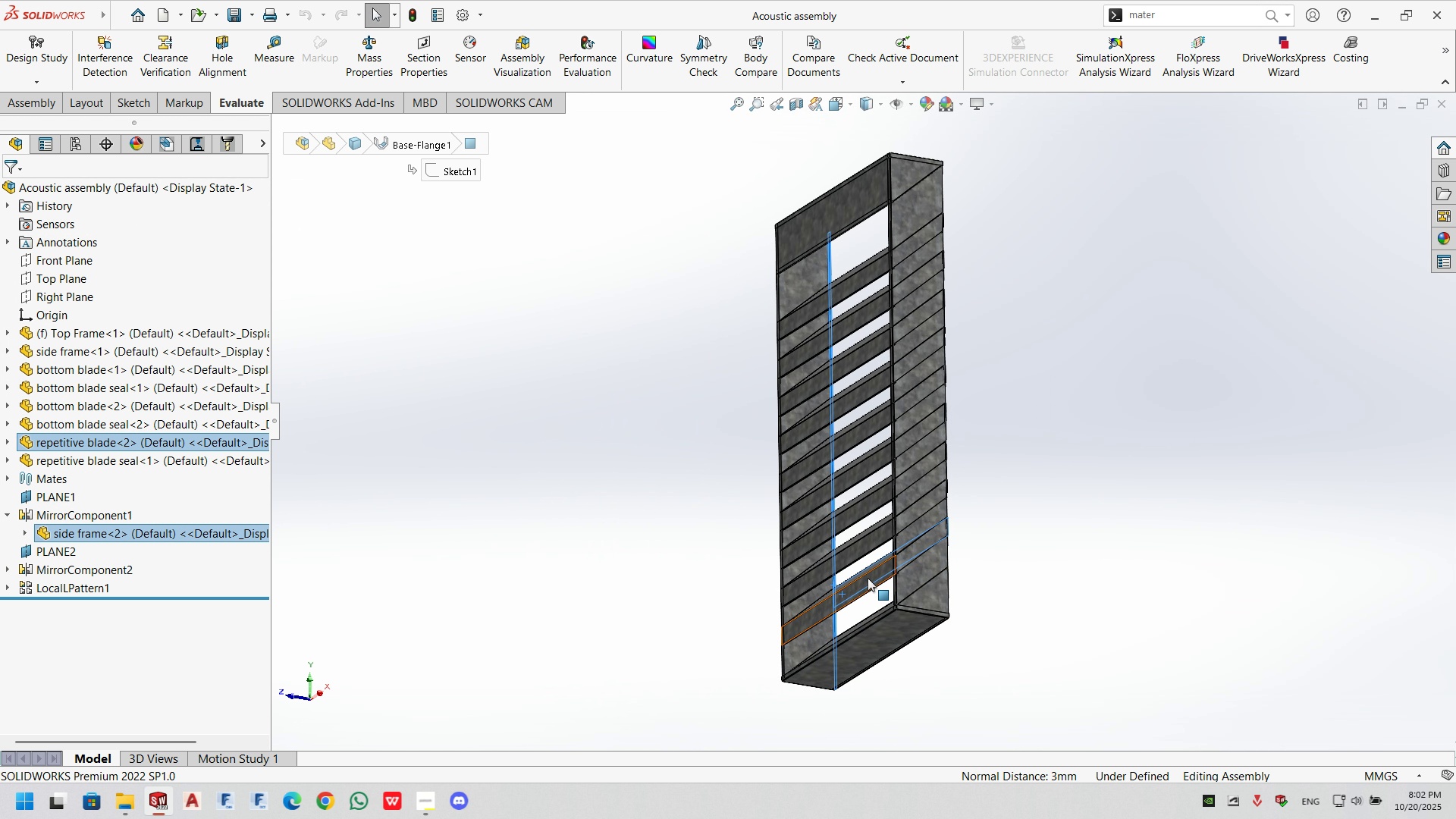 
left_click([866, 575])
 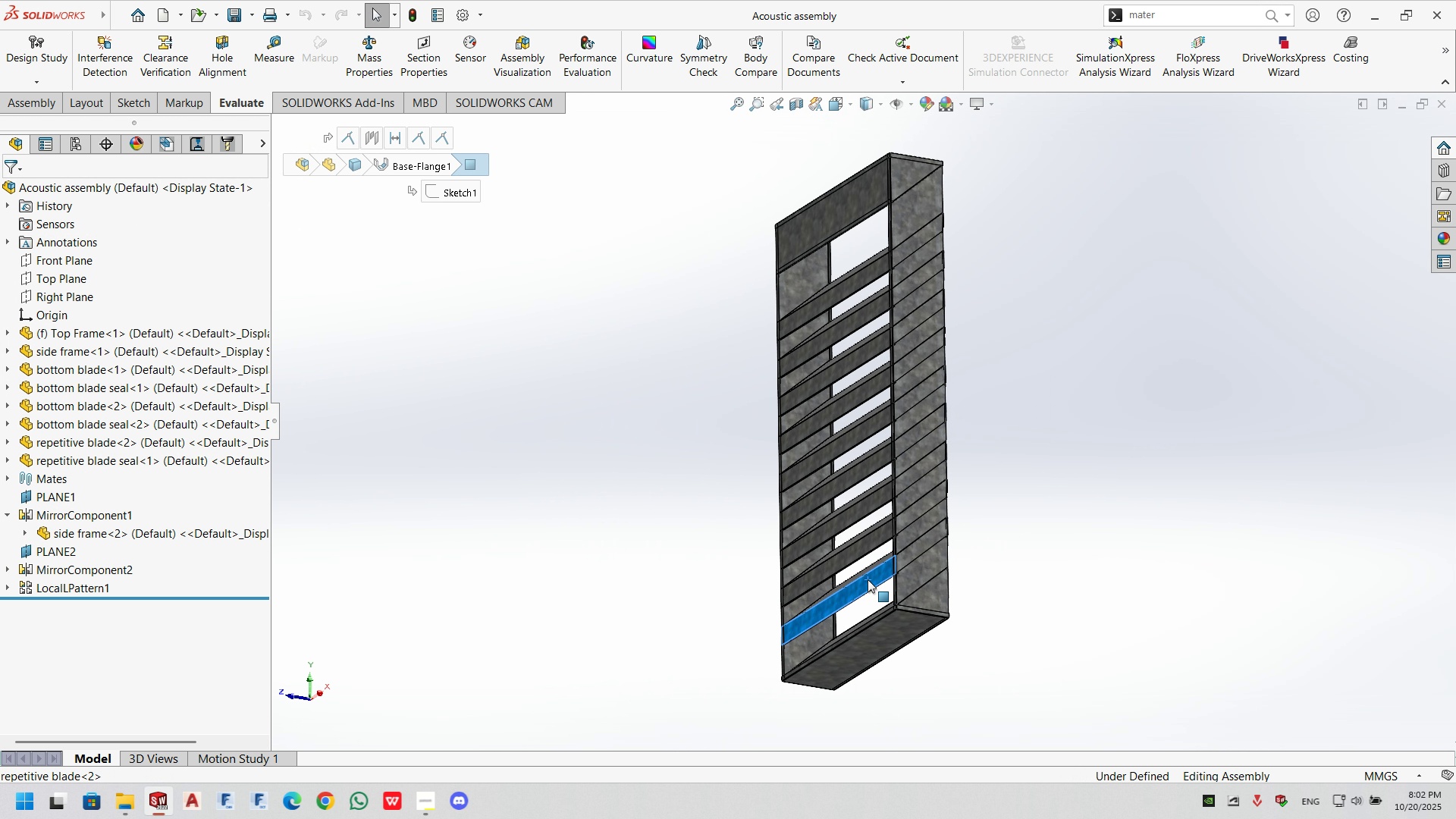 
left_click([868, 579])
 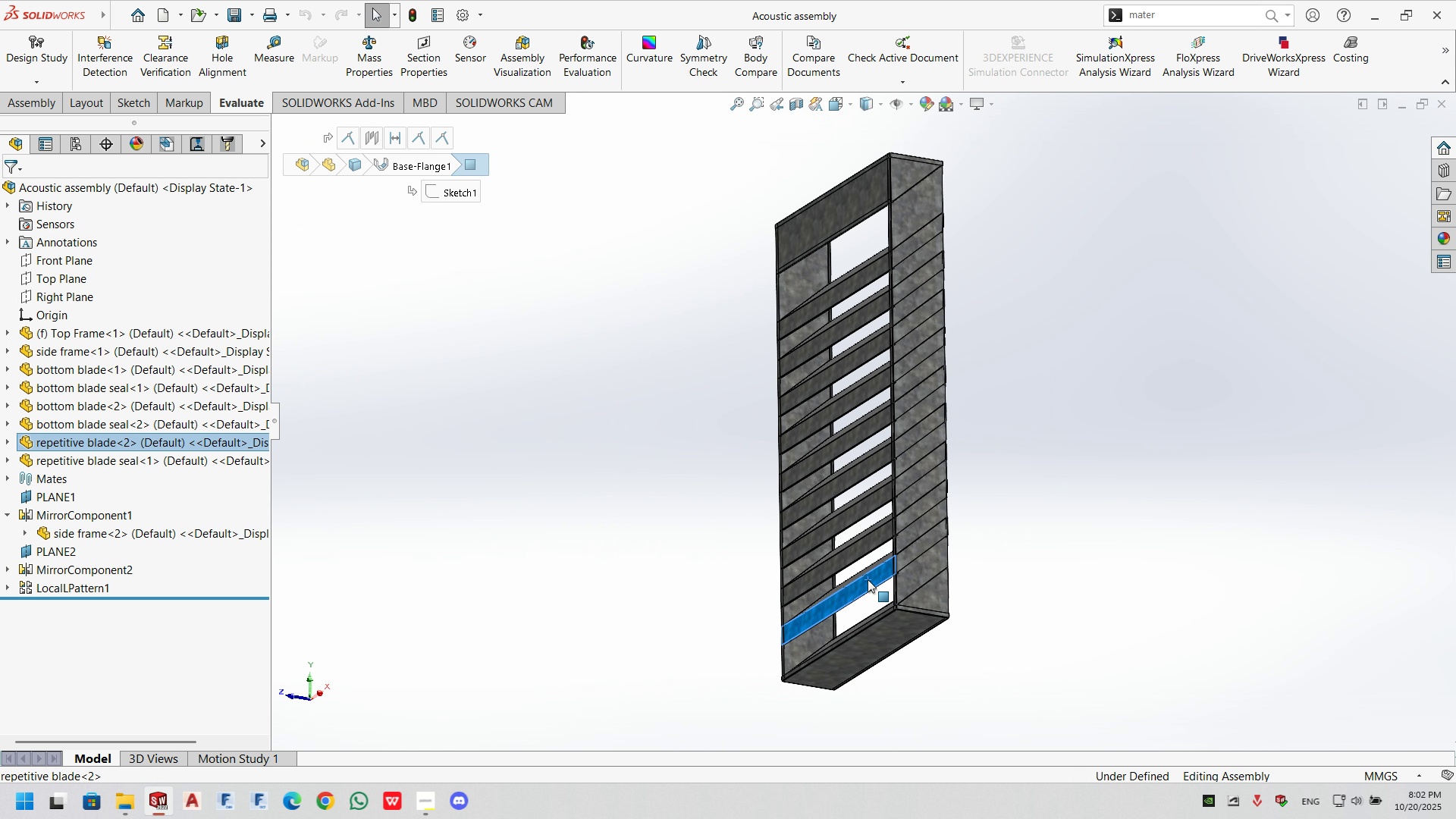 
right_click([868, 579])
 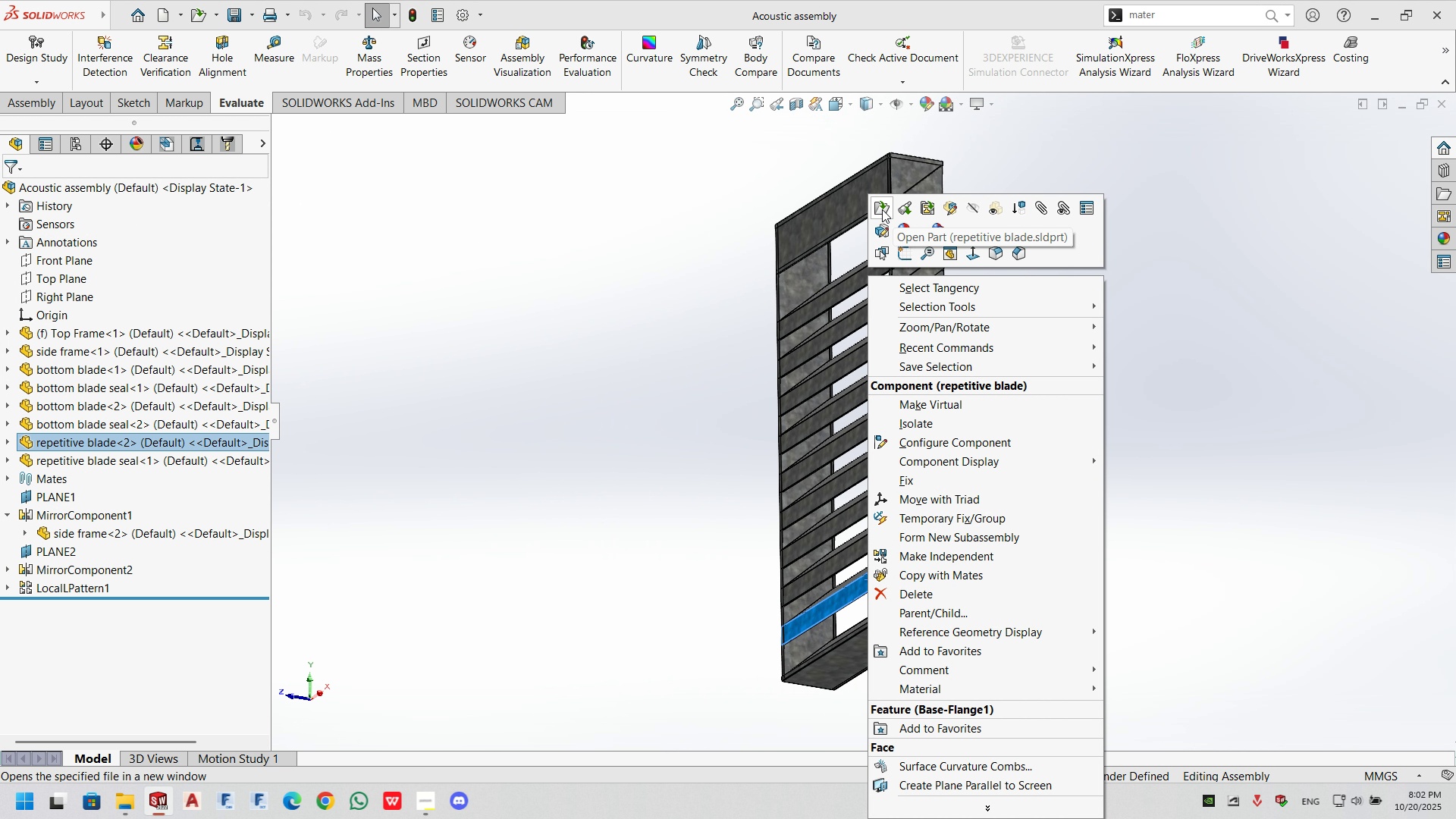 
left_click([882, 207])
 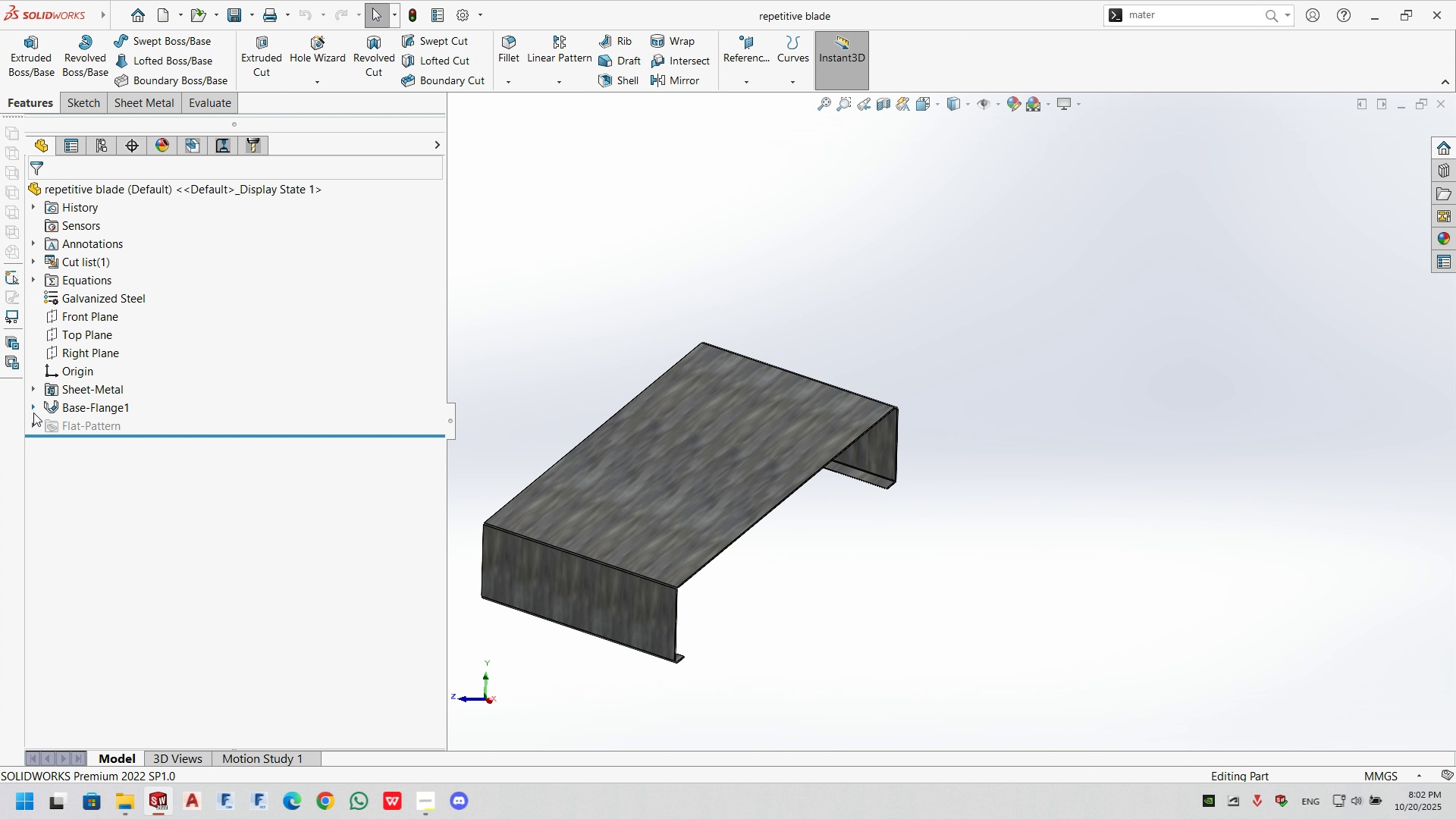 
left_click([87, 433])
 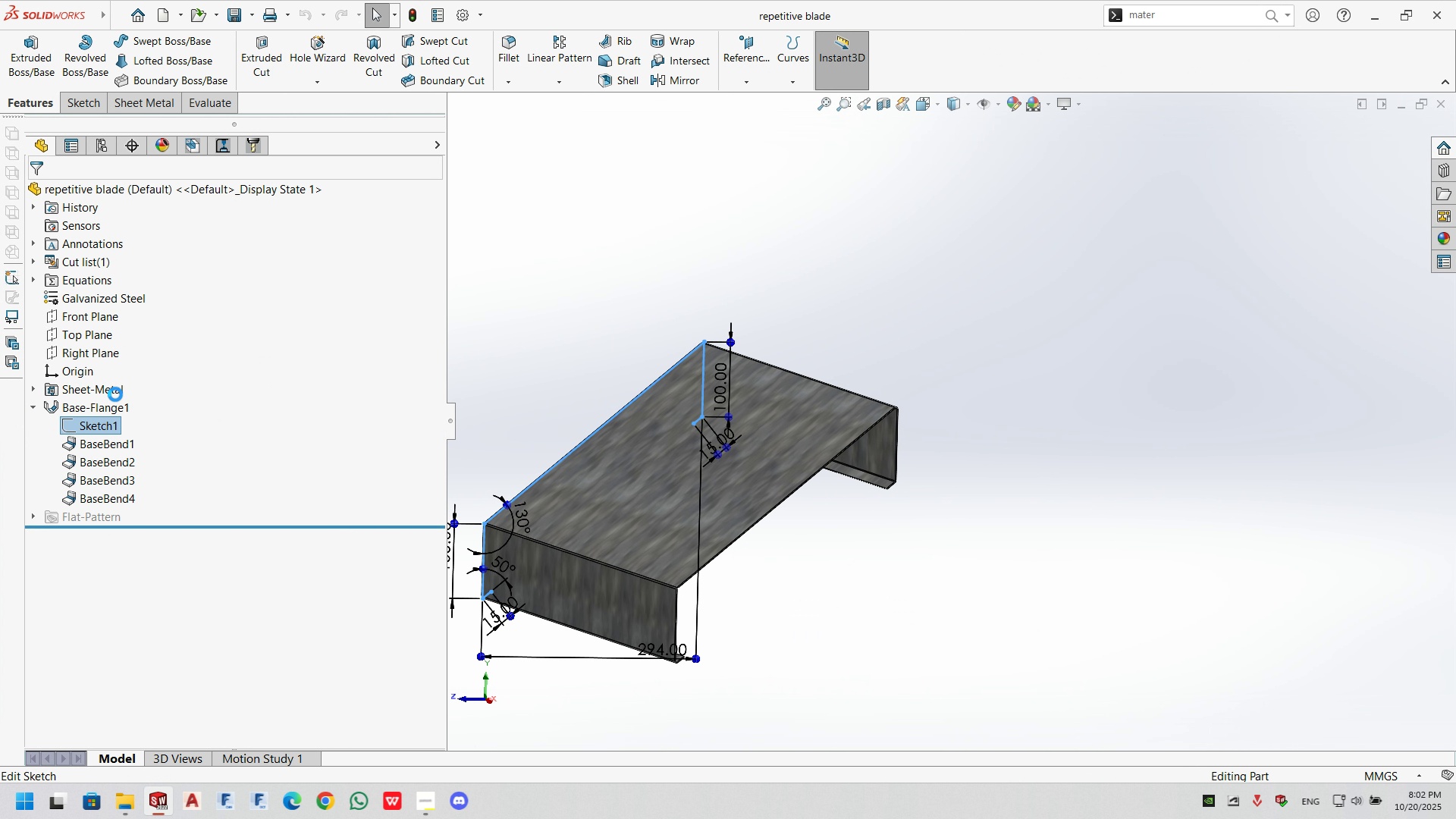 
left_click([108, 390])
 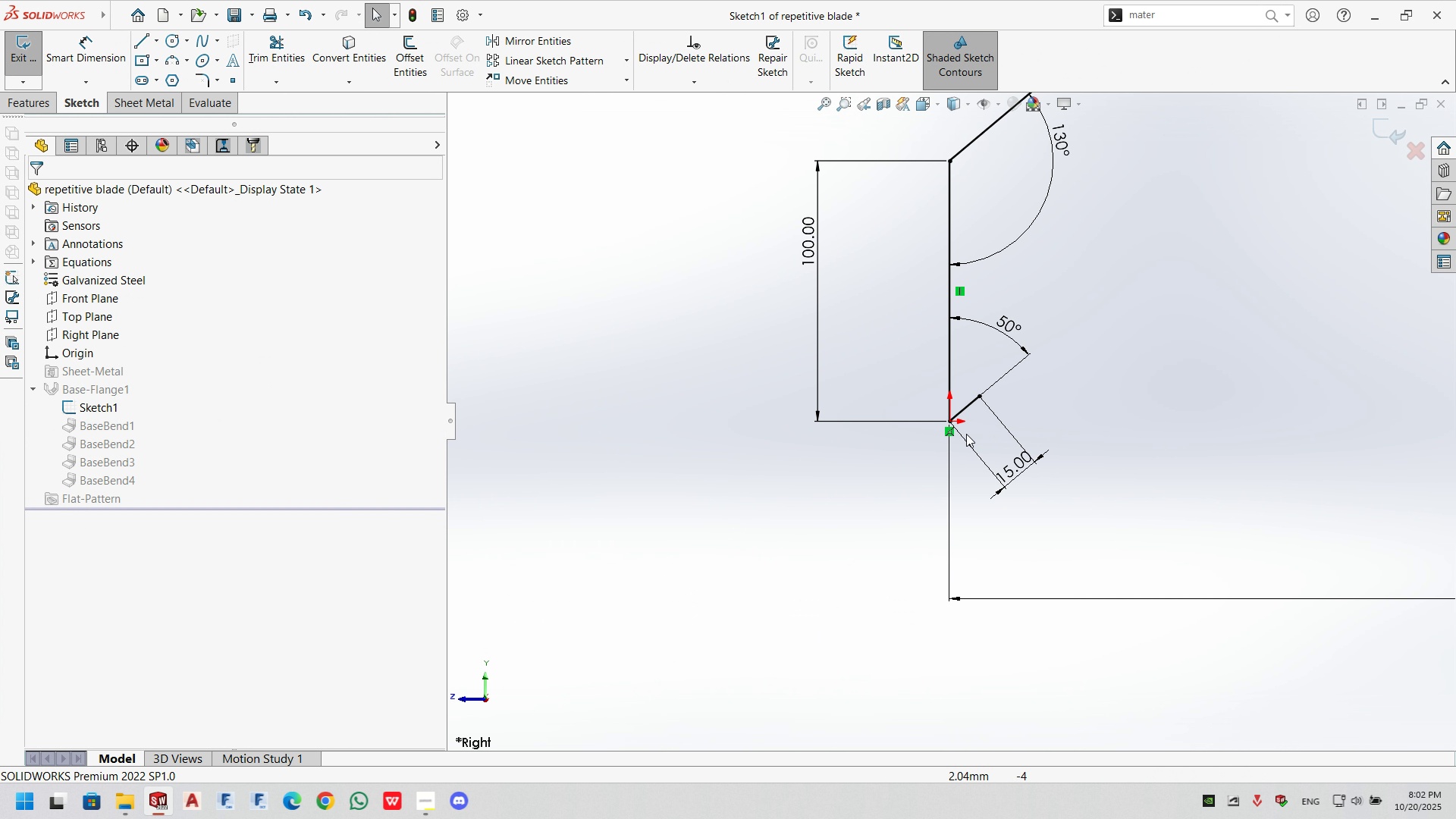 
scroll: coordinate [1190, 497], scroll_direction: up, amount: 3.0
 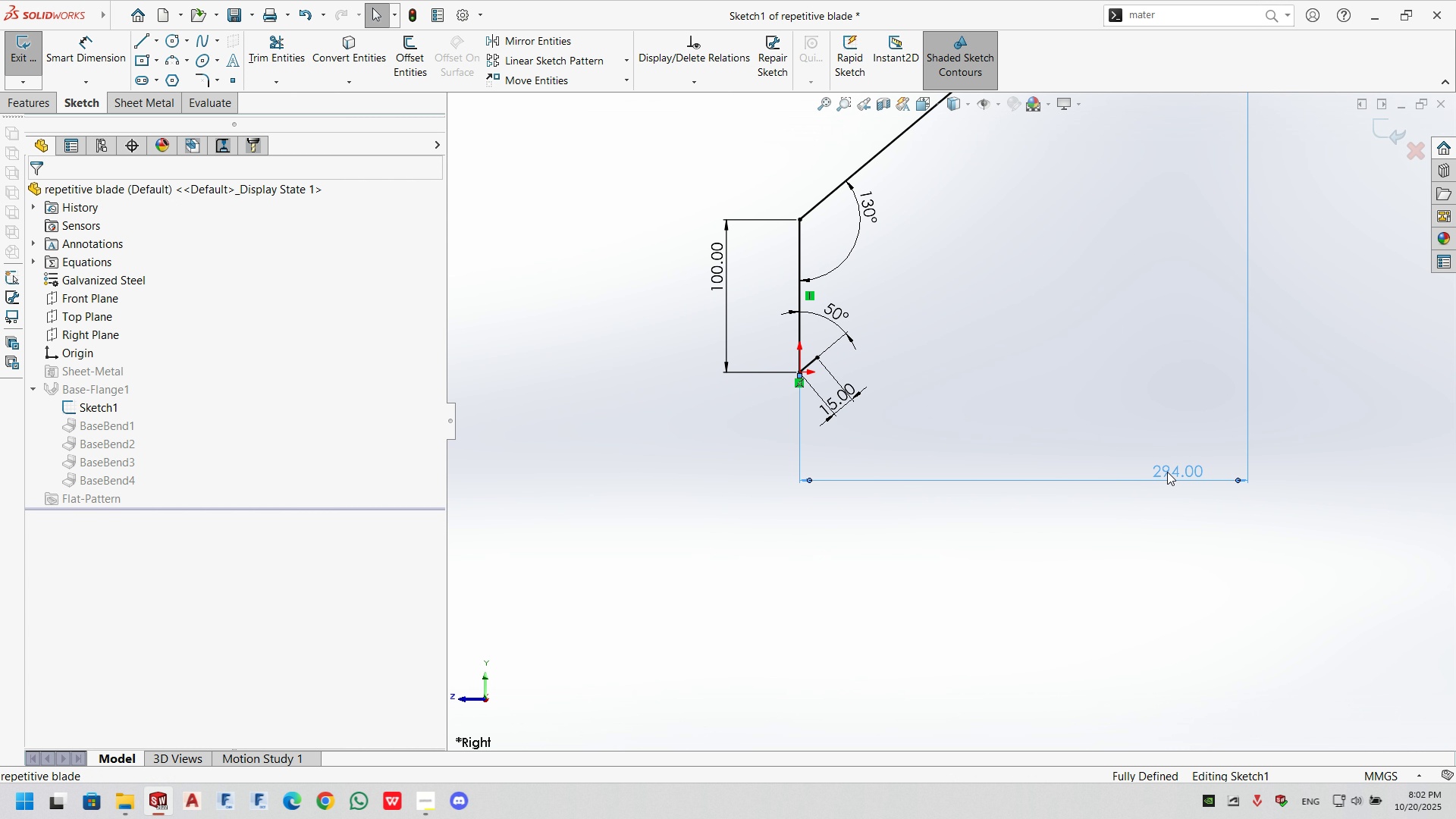 
double_click([1167, 472])
 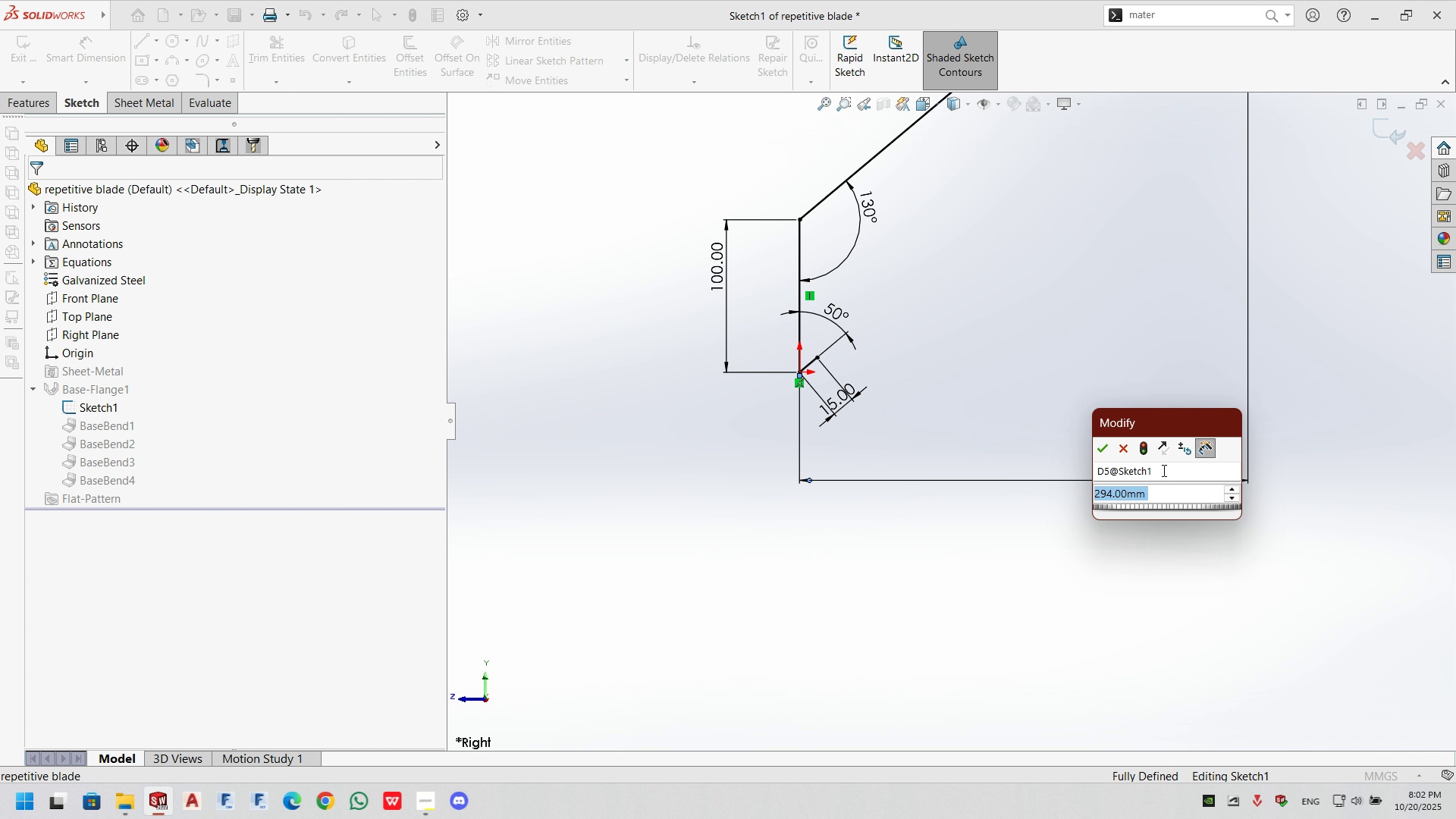 
key(Numpad2)
 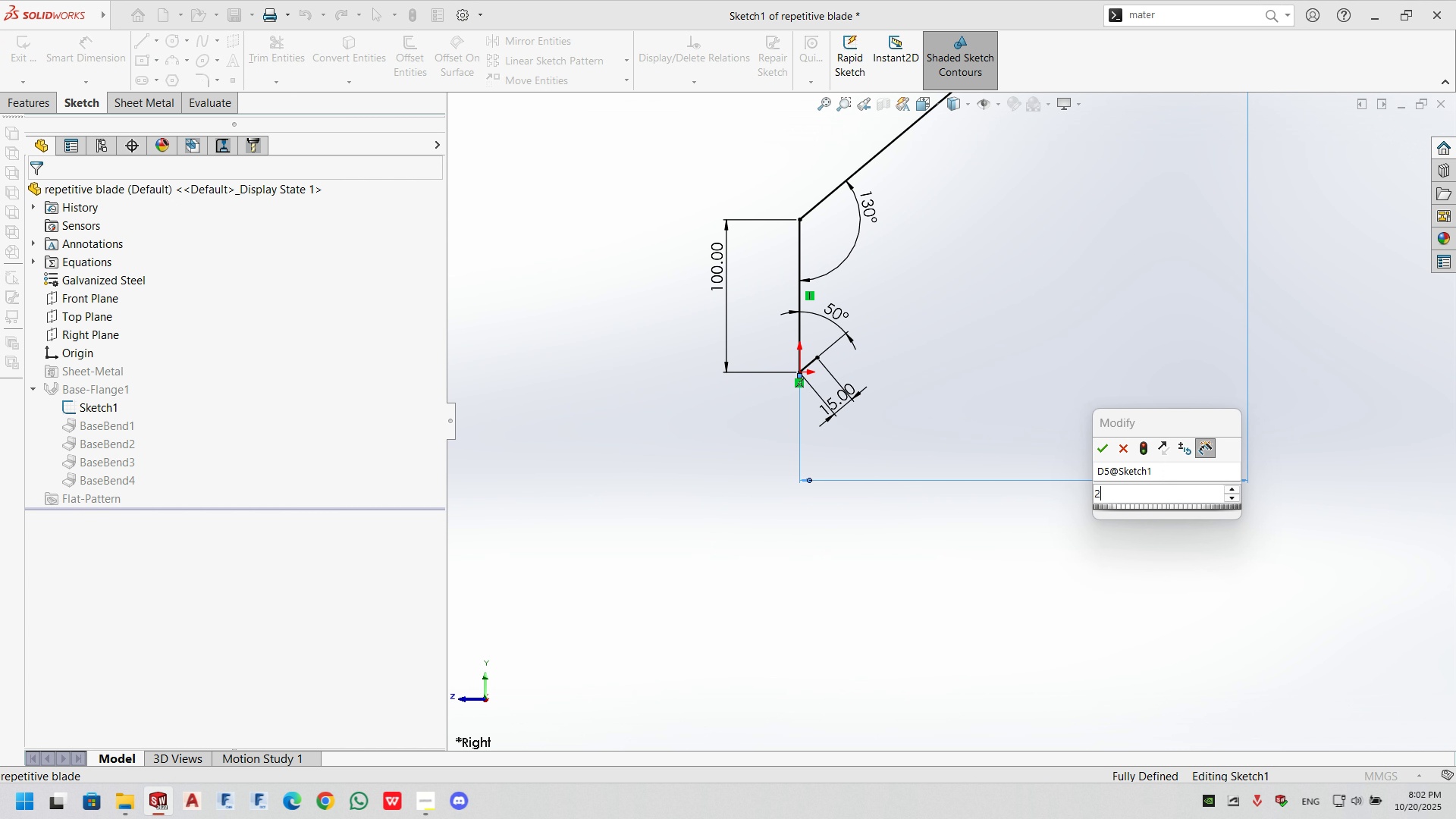 
key(Numpad9)
 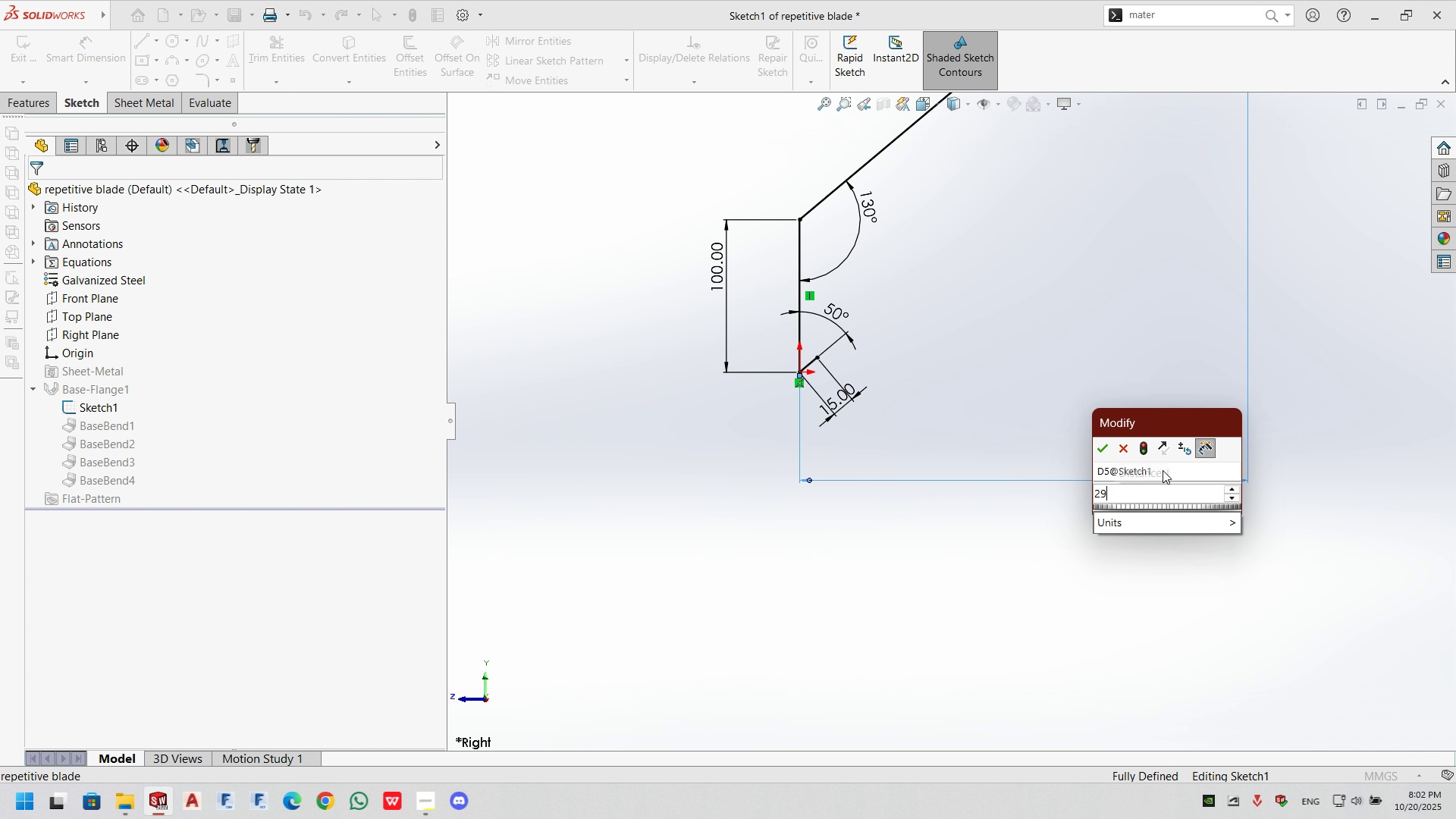 
key(Numpad1)
 